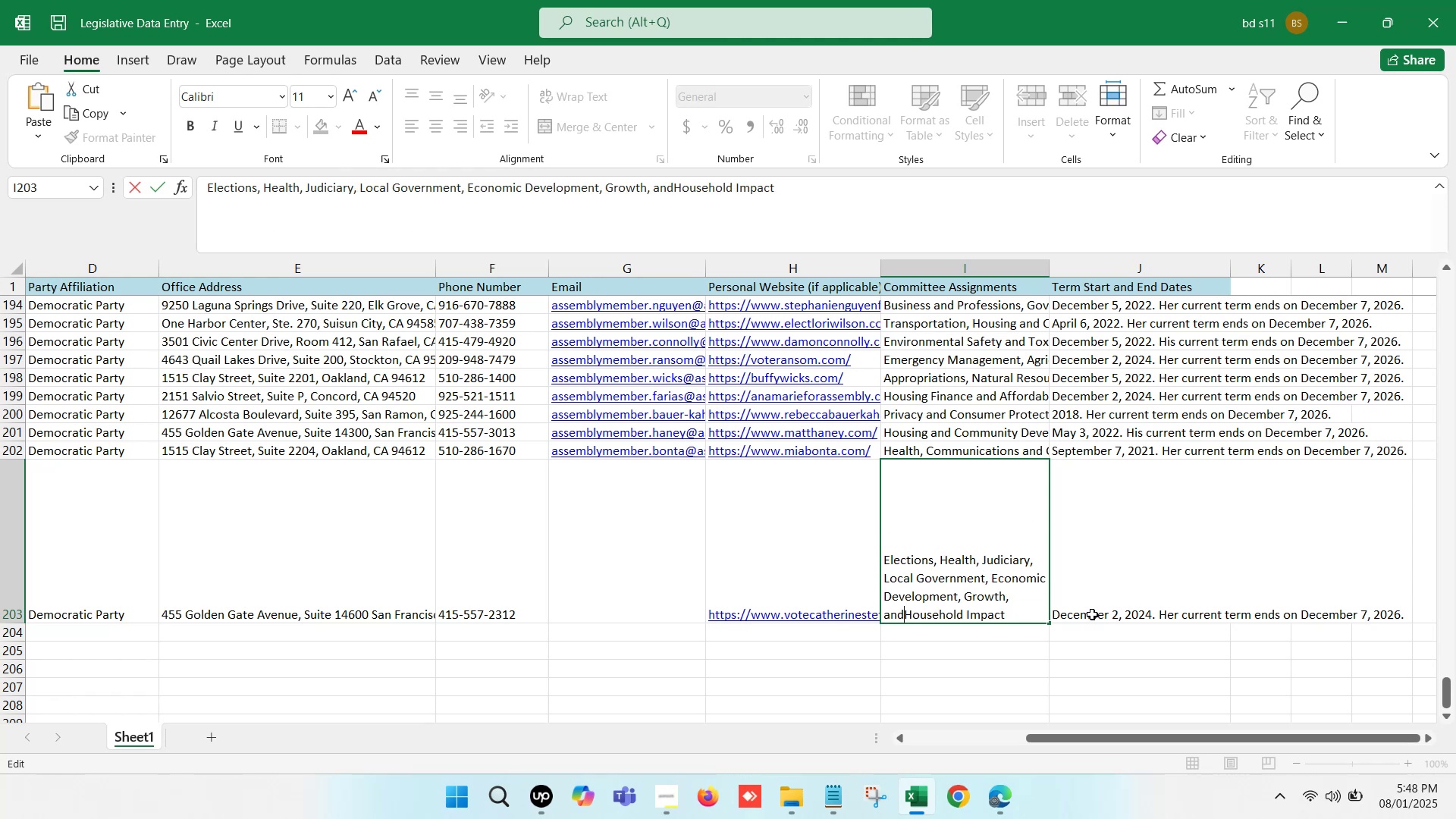 
key(Space)
 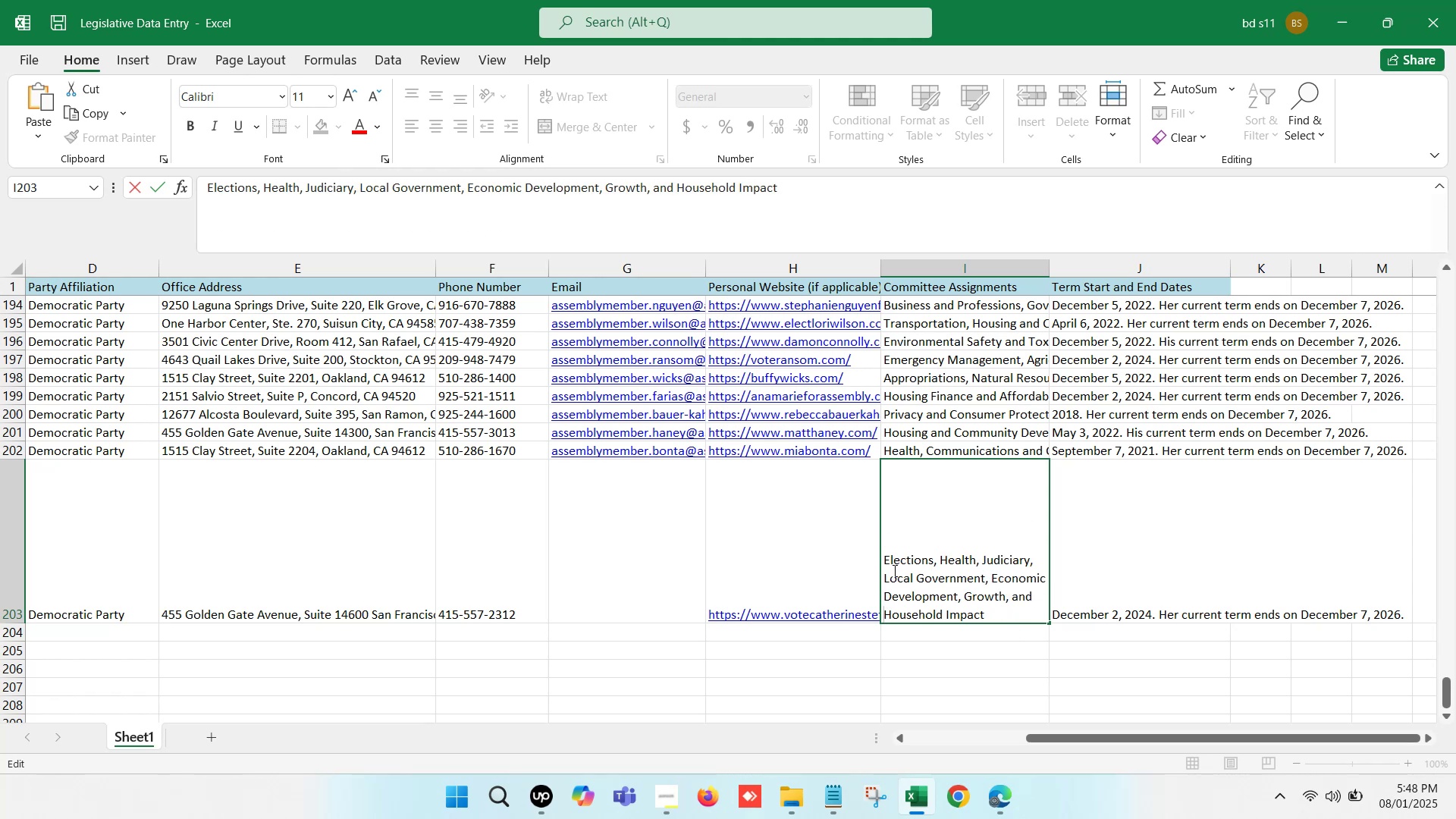 
left_click([882, 558])
 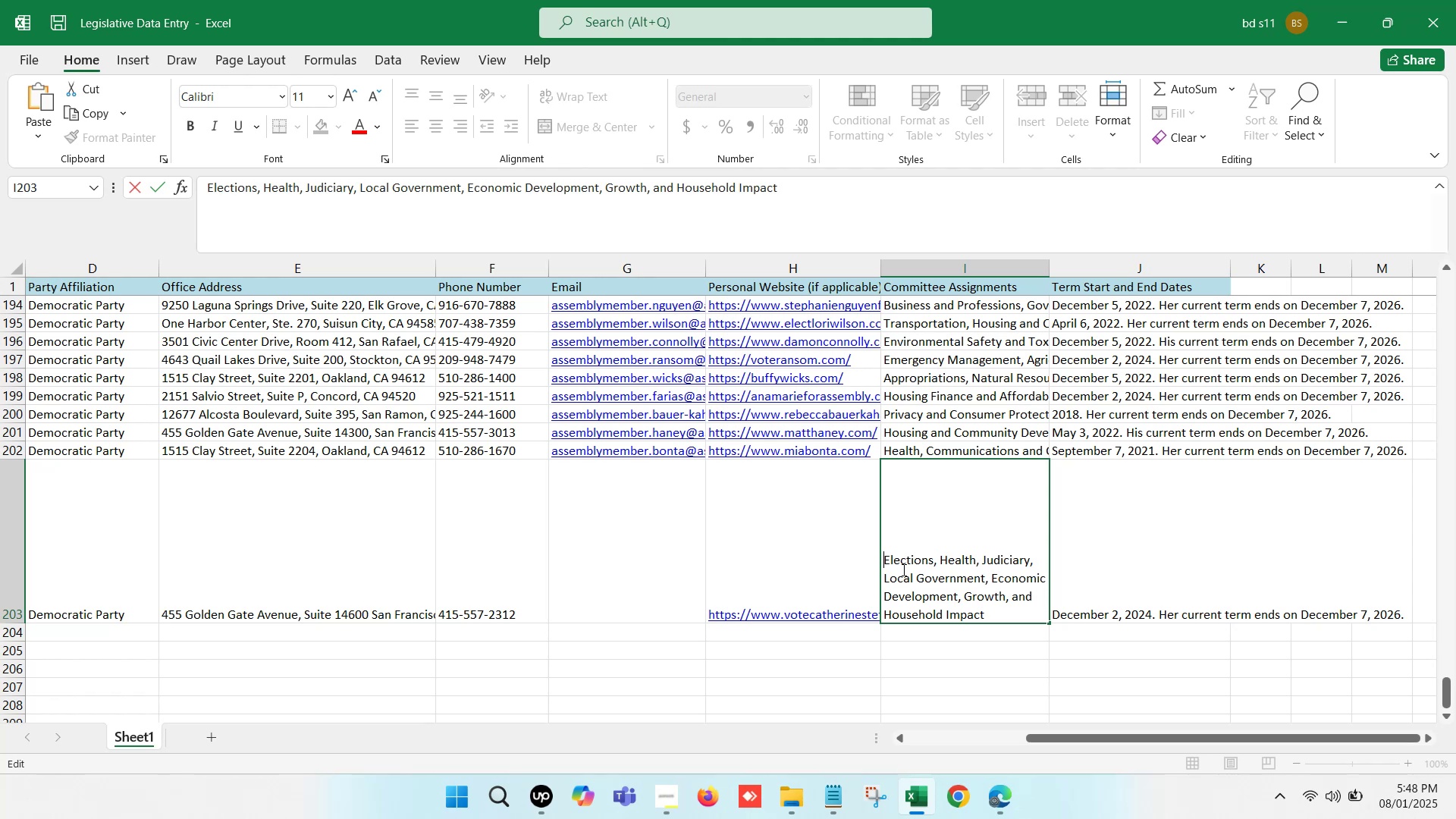 
key(Backspace)
 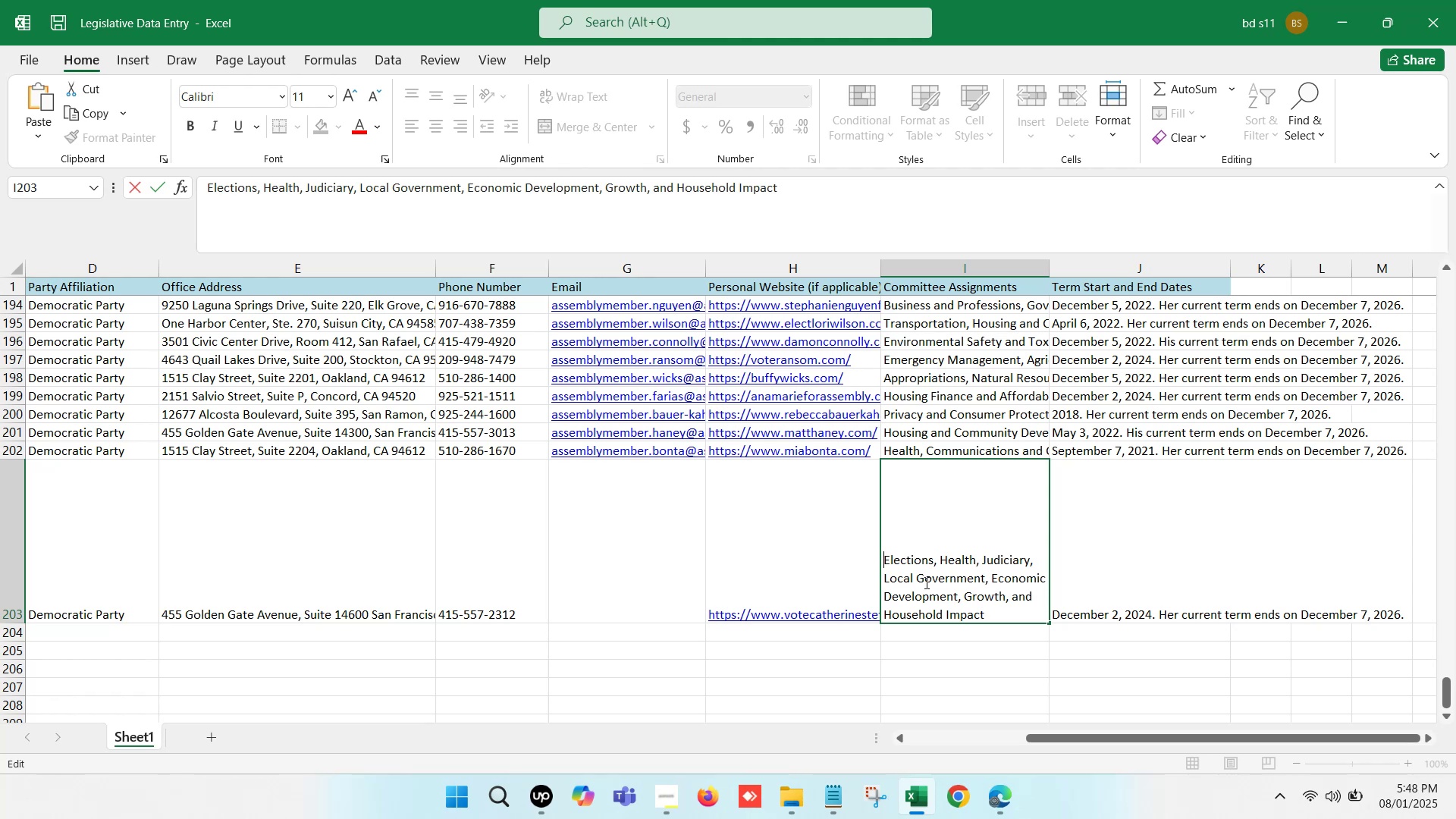 
key(Backspace)
 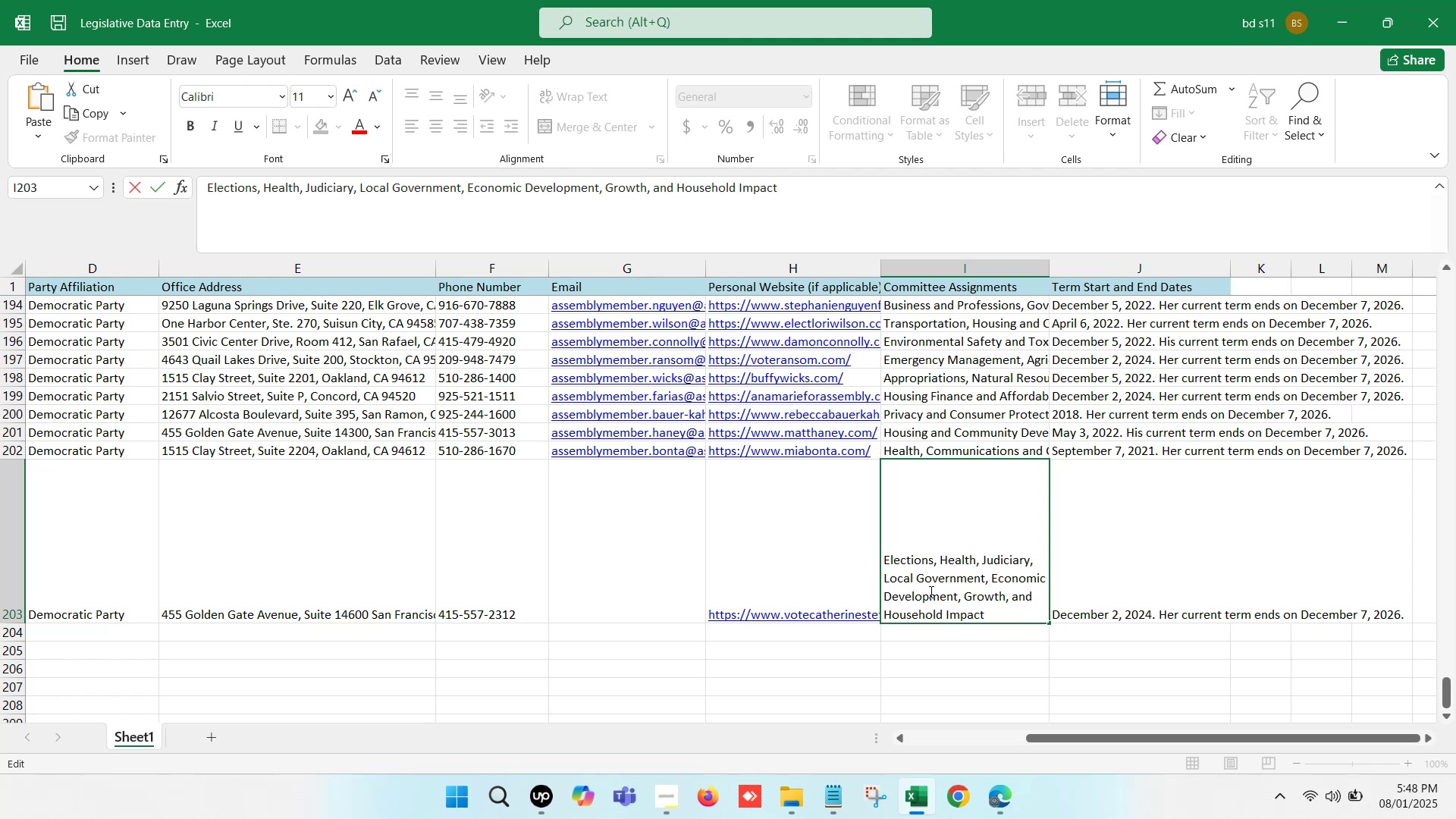 
key(Backspace)
 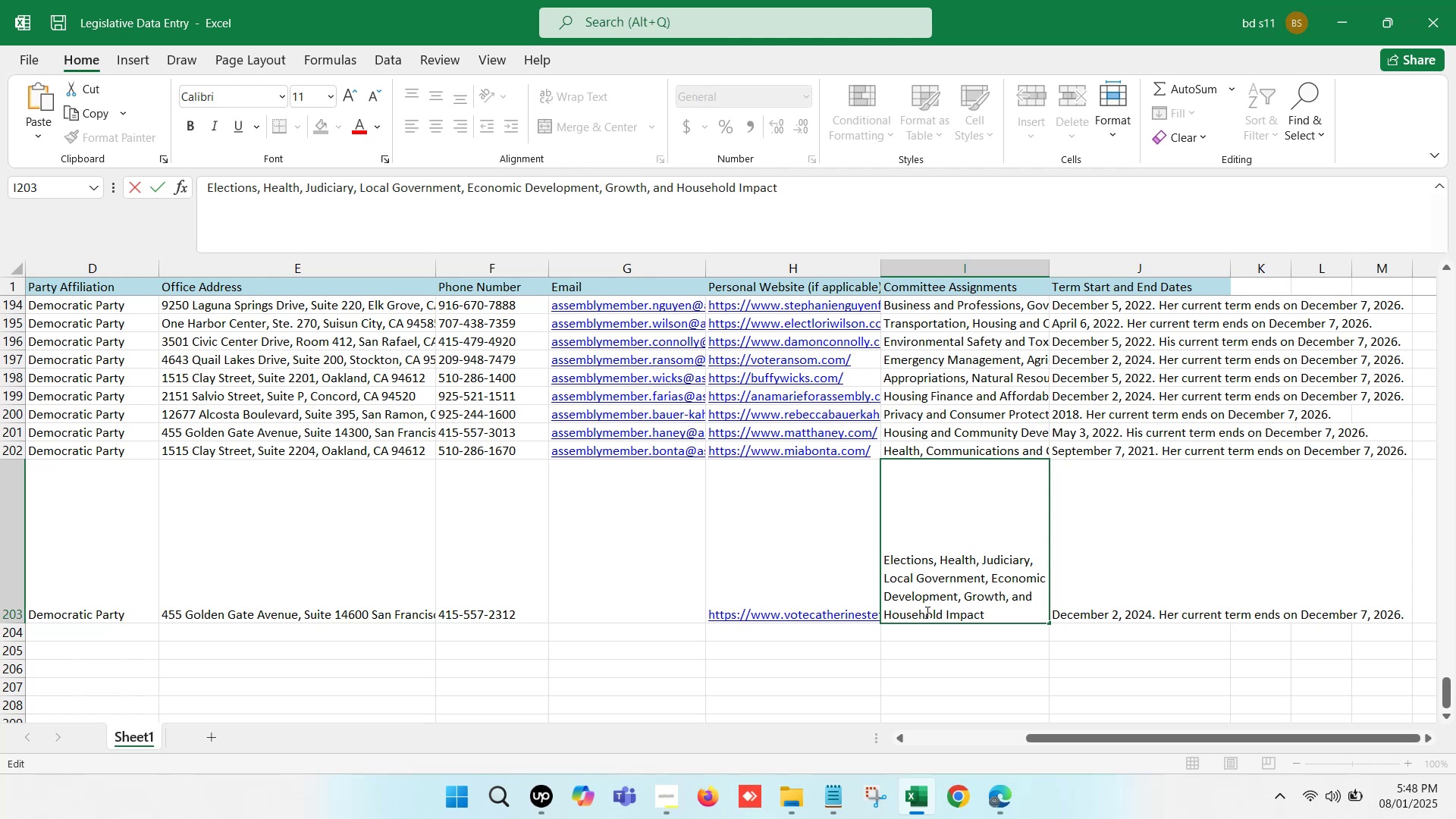 
key(Backspace)
 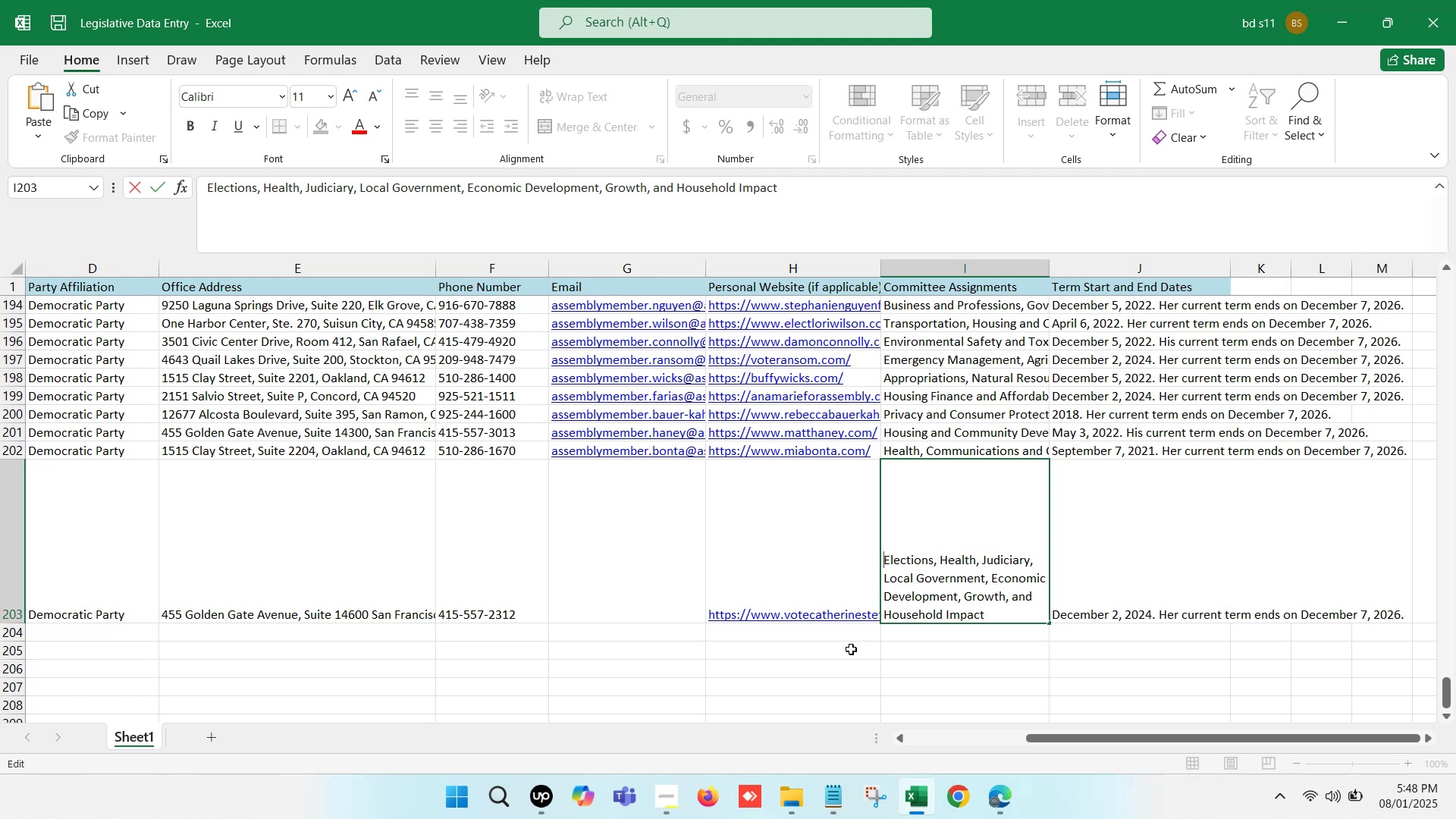 
left_click([846, 649])
 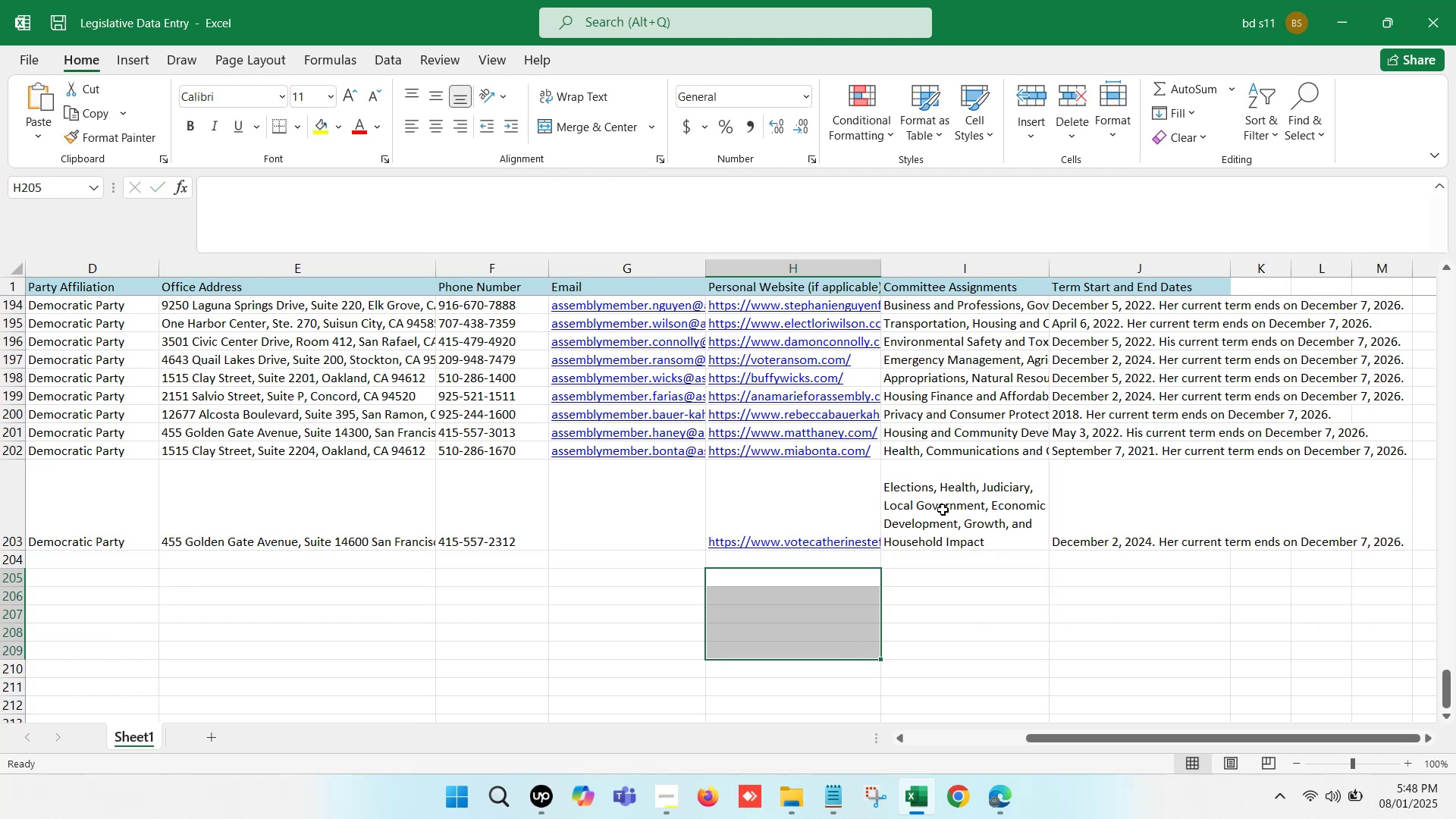 
double_click([943, 508])
 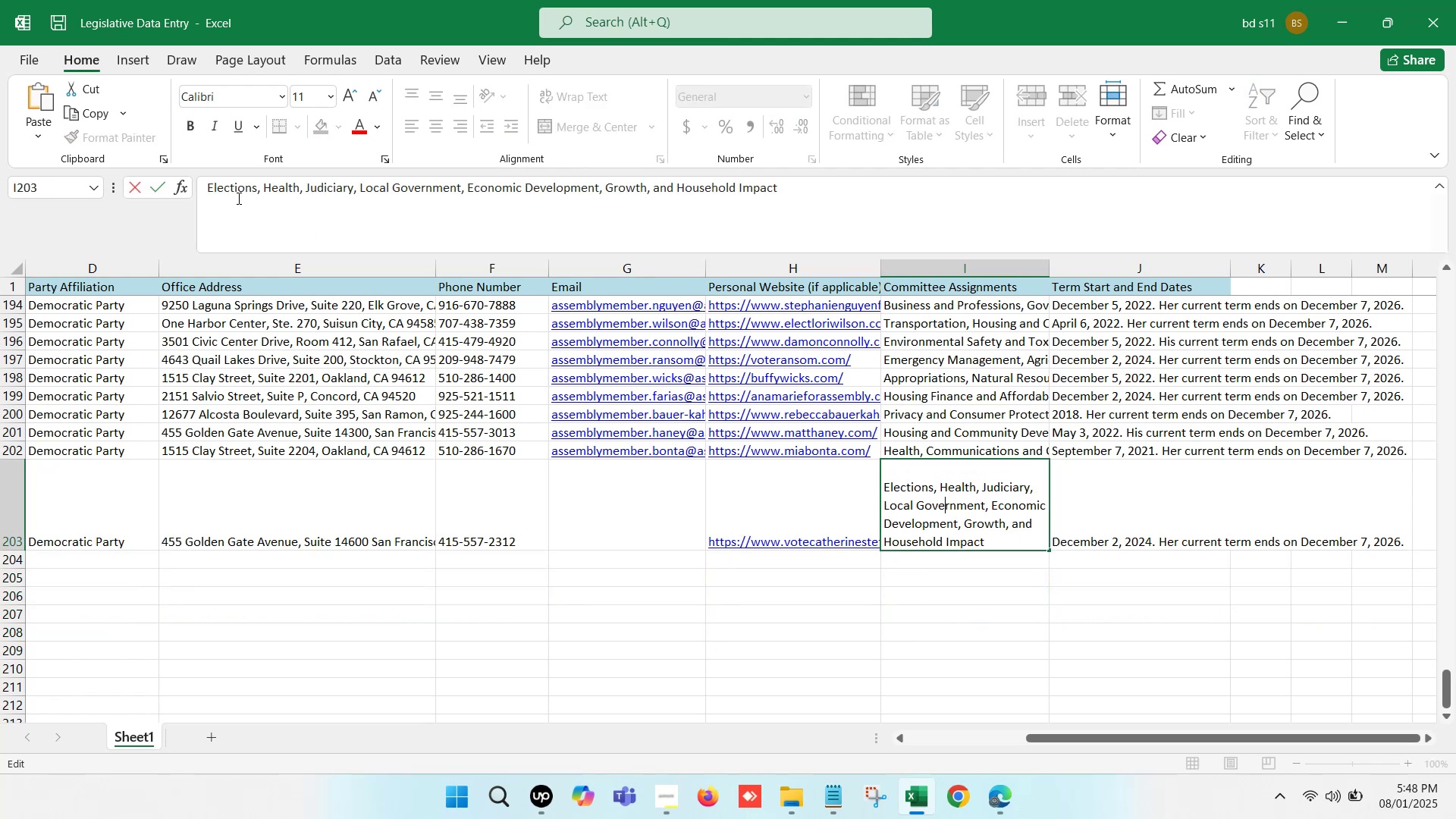 
left_click([206, 186])
 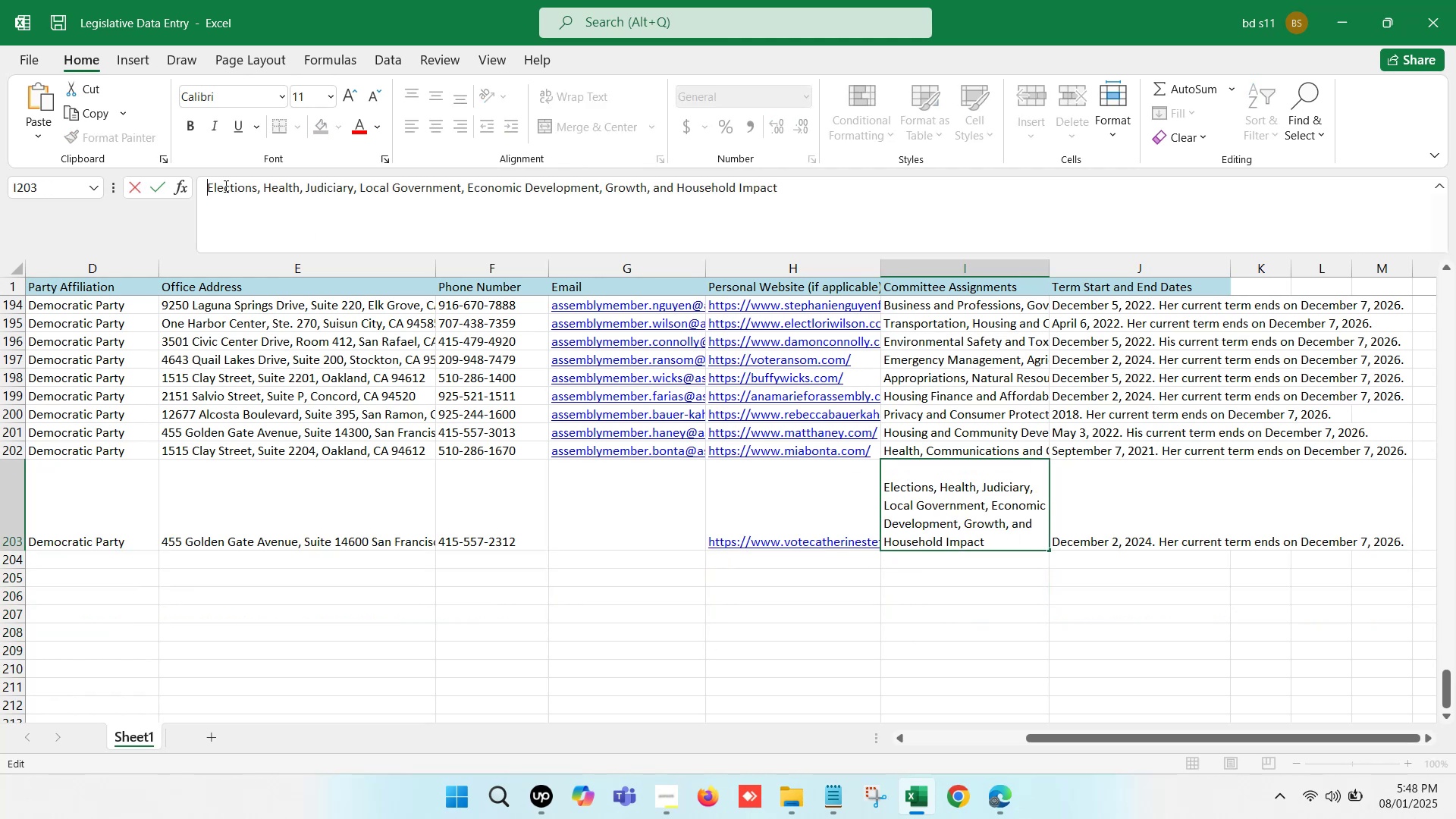 
key(Backspace)
 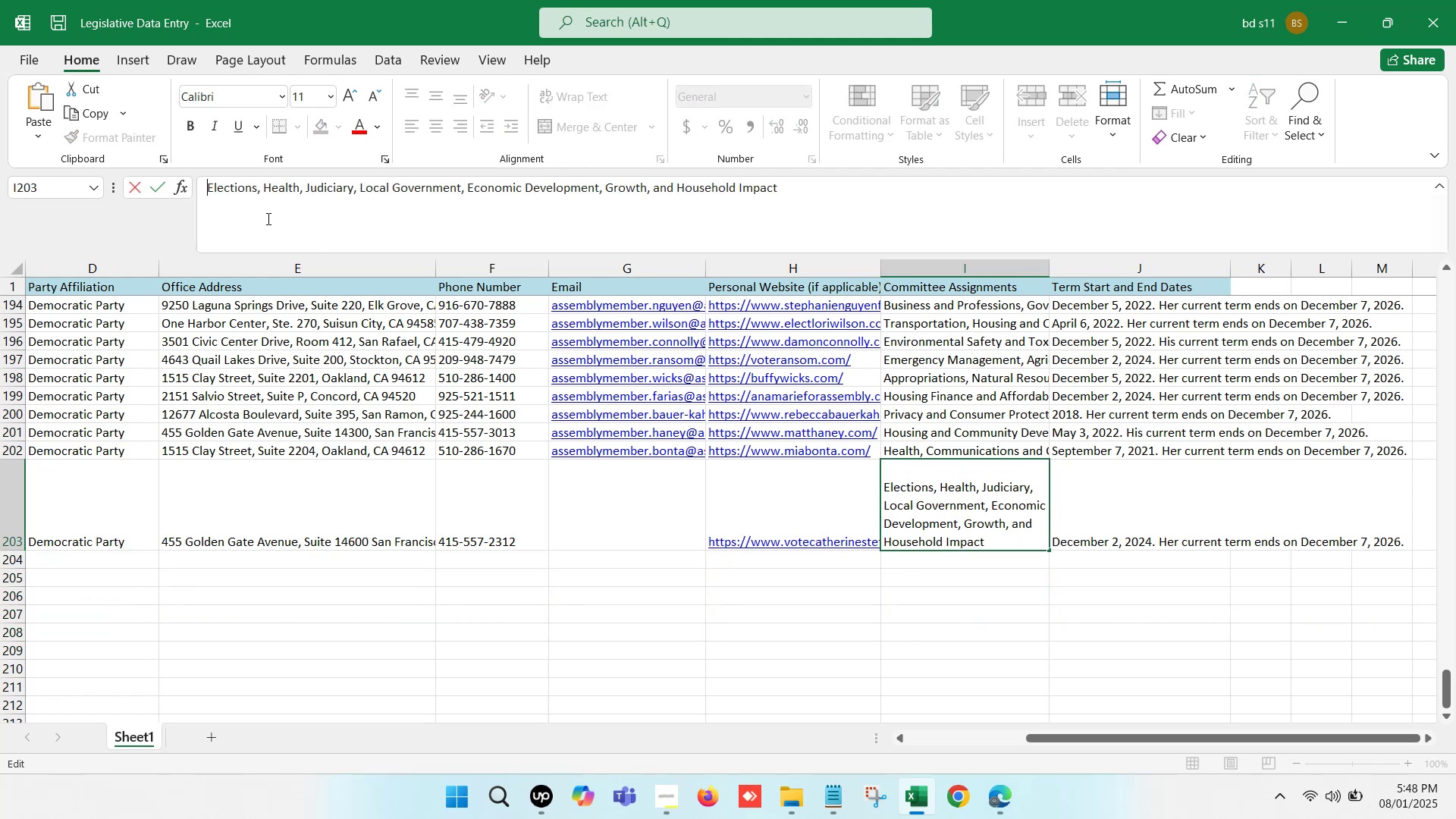 
key(Backspace)
 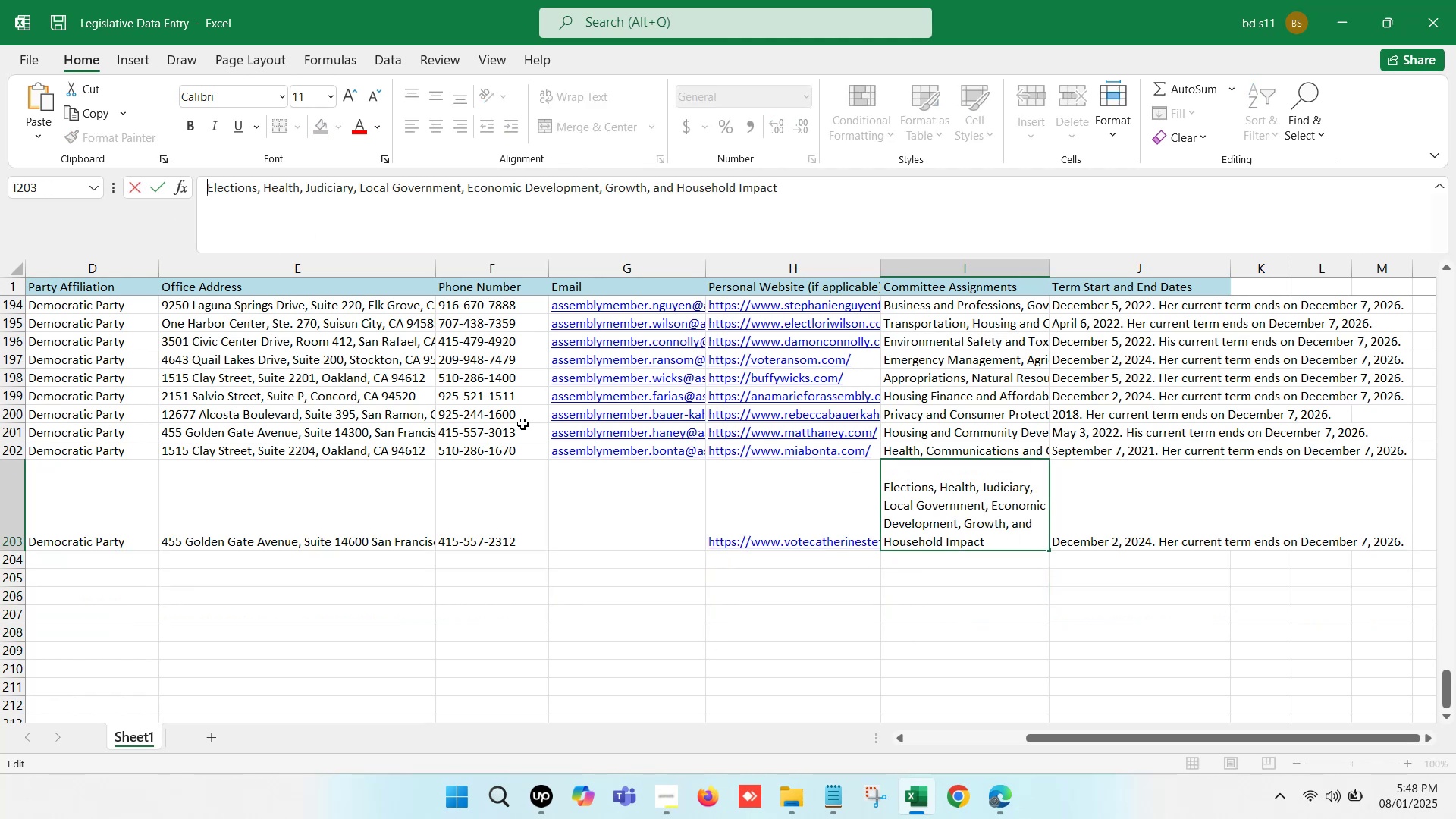 
left_click([806, 601])
 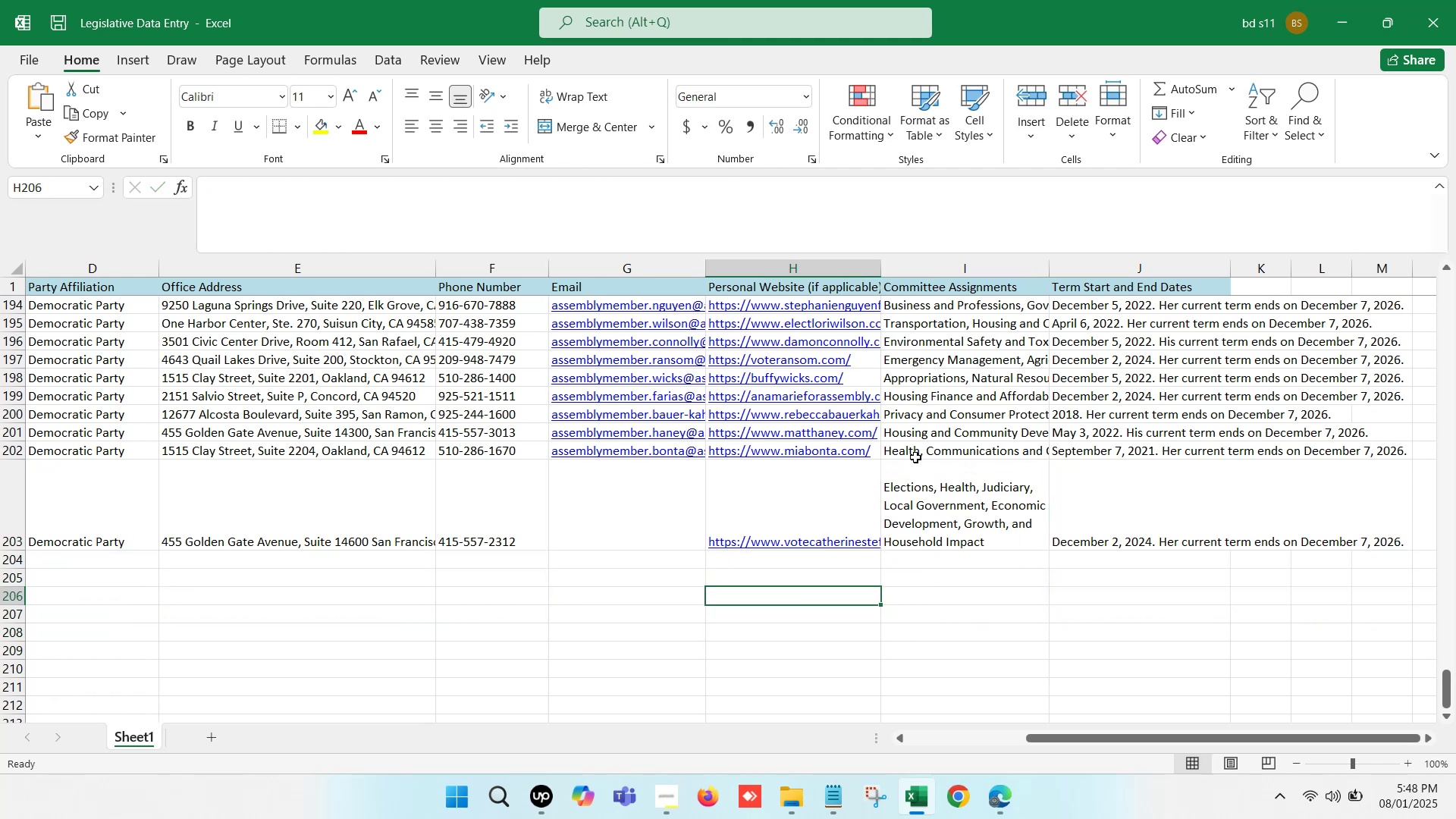 
left_click([918, 452])
 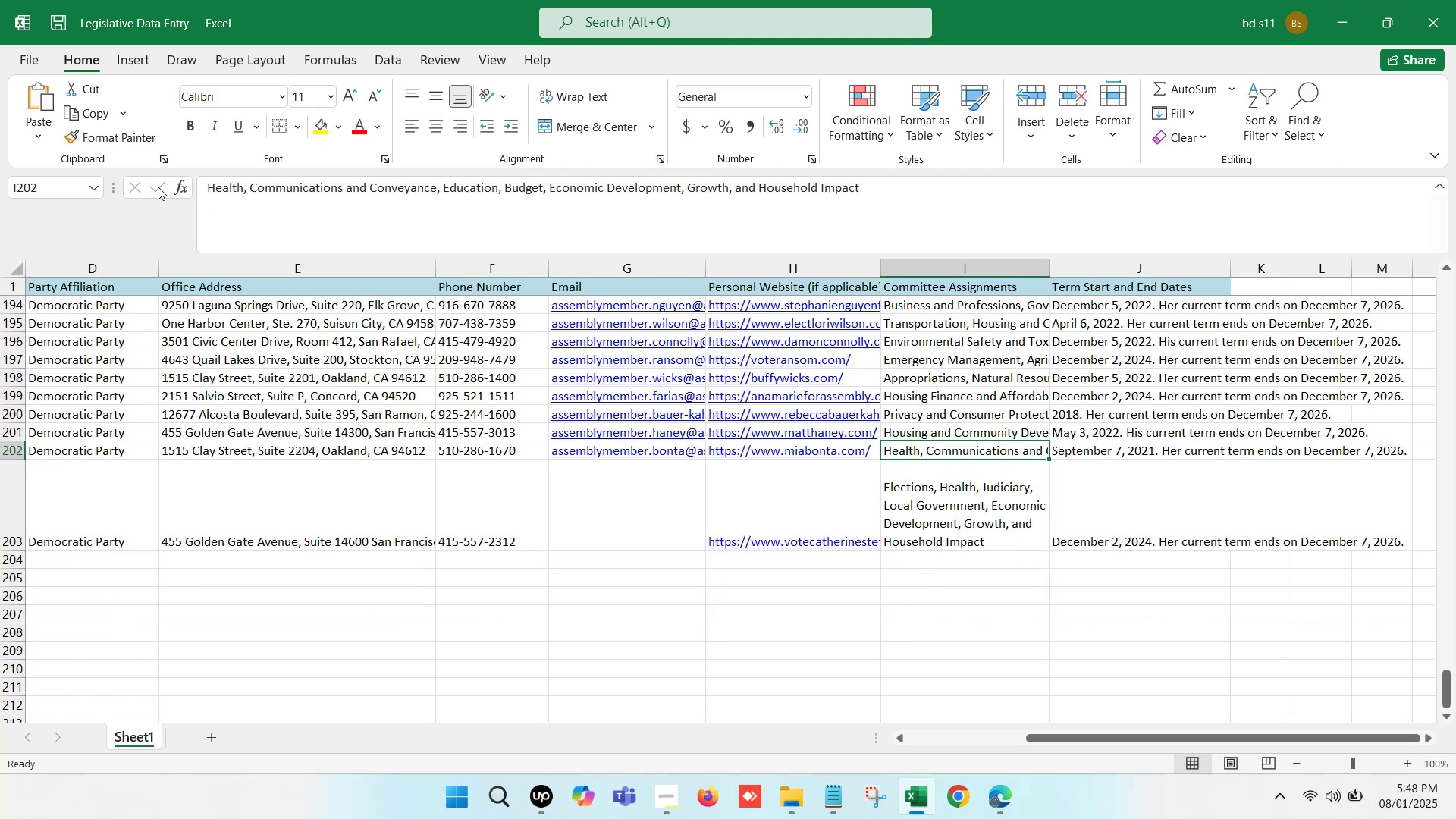 
left_click_drag(start_coordinate=[84, 133], to_coordinate=[99, 137])
 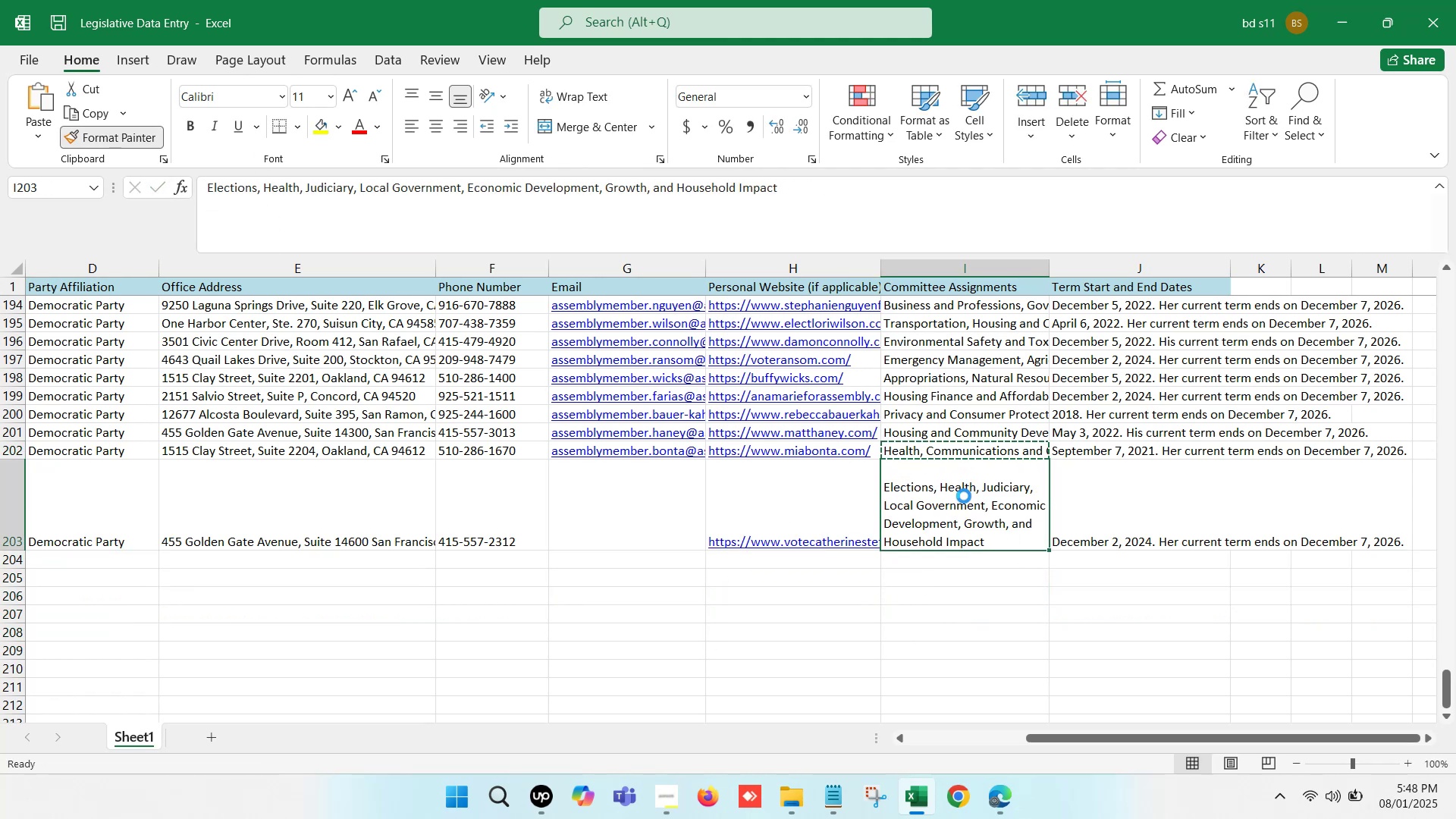 
left_click_drag(start_coordinate=[829, 595], to_coordinate=[833, 595])
 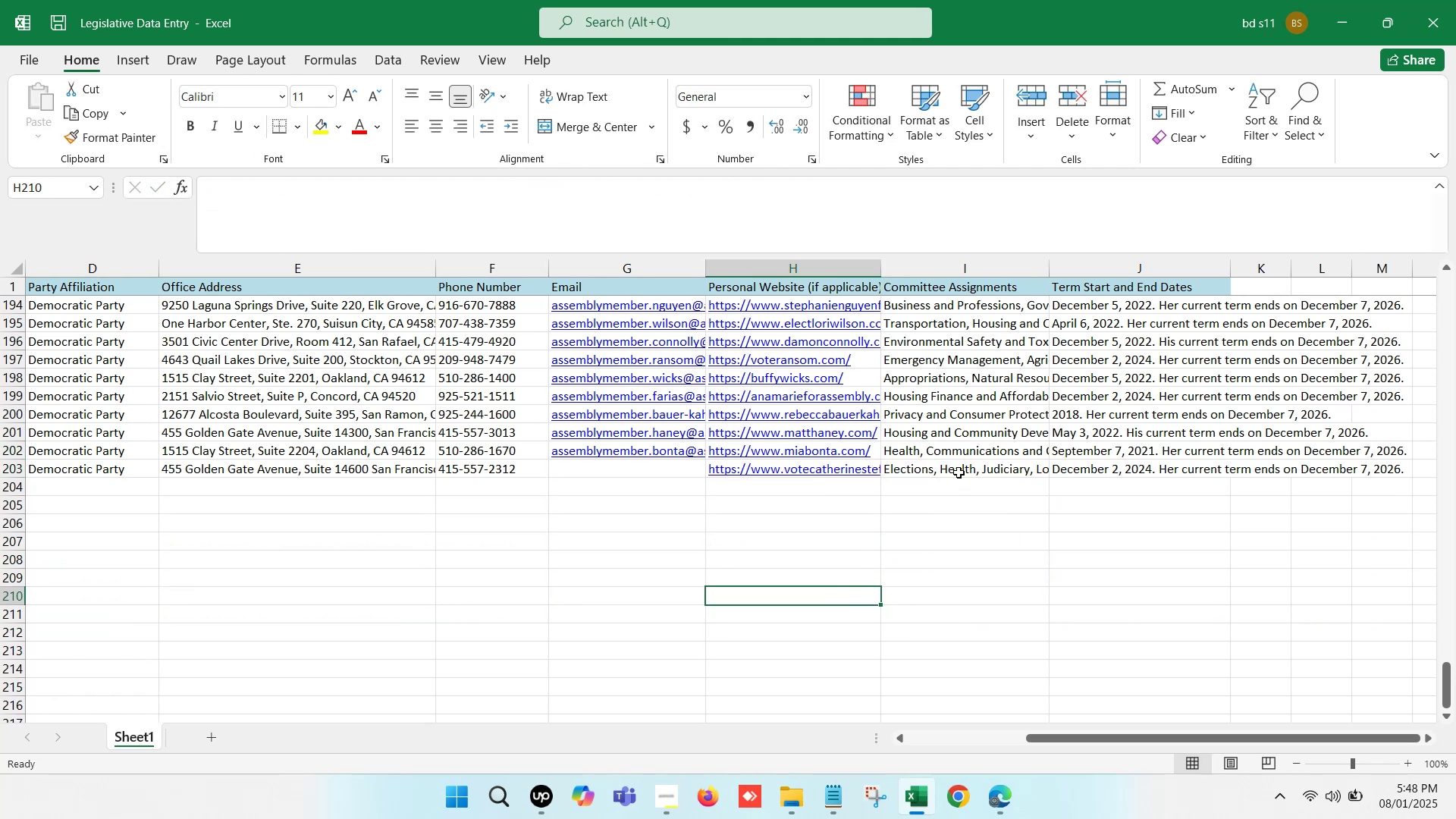 
double_click([958, 472])
 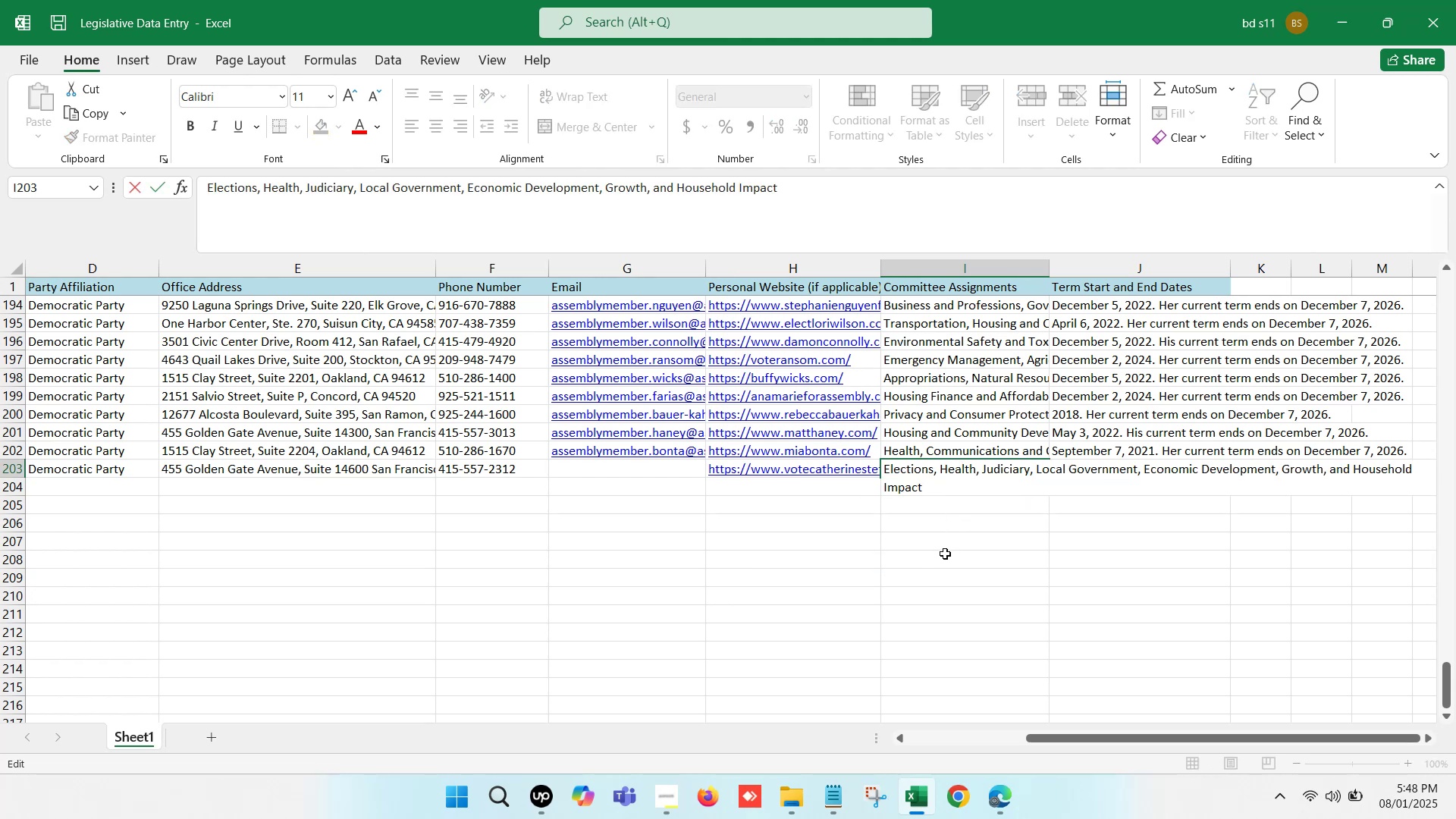 
left_click([931, 548])
 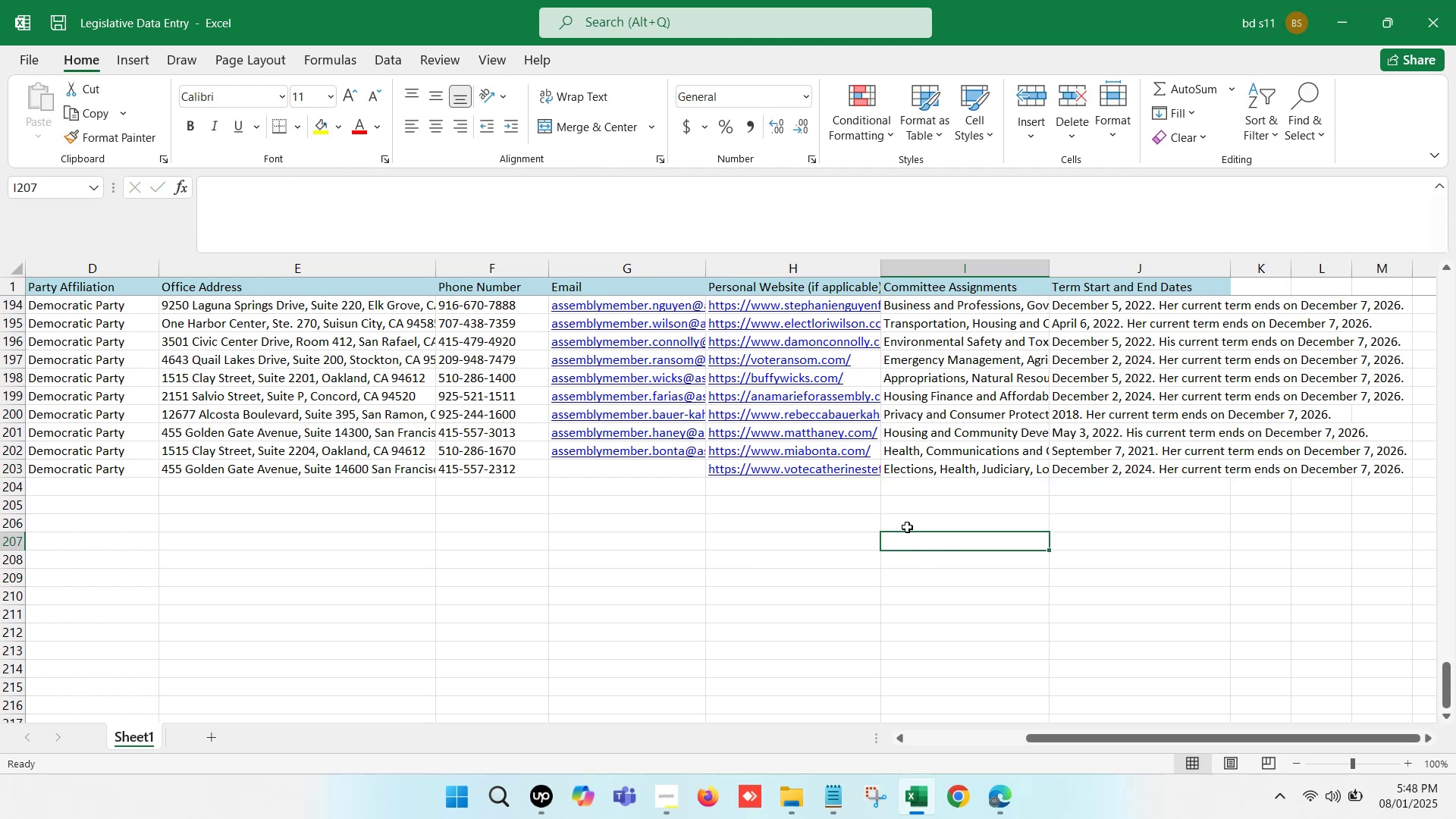 
left_click([635, 468])
 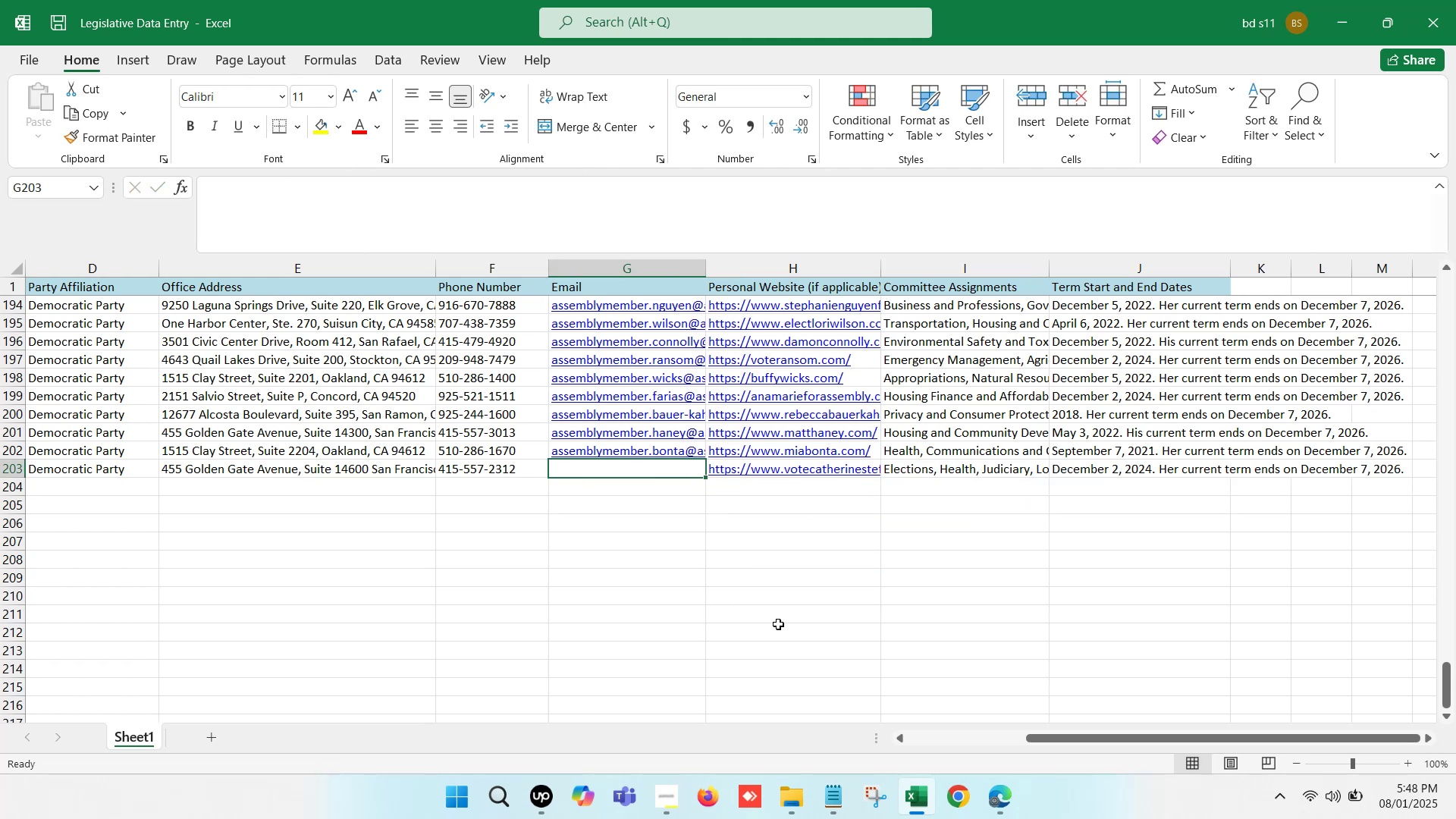 
hold_key(key=ArrowLeft, duration=0.91)
 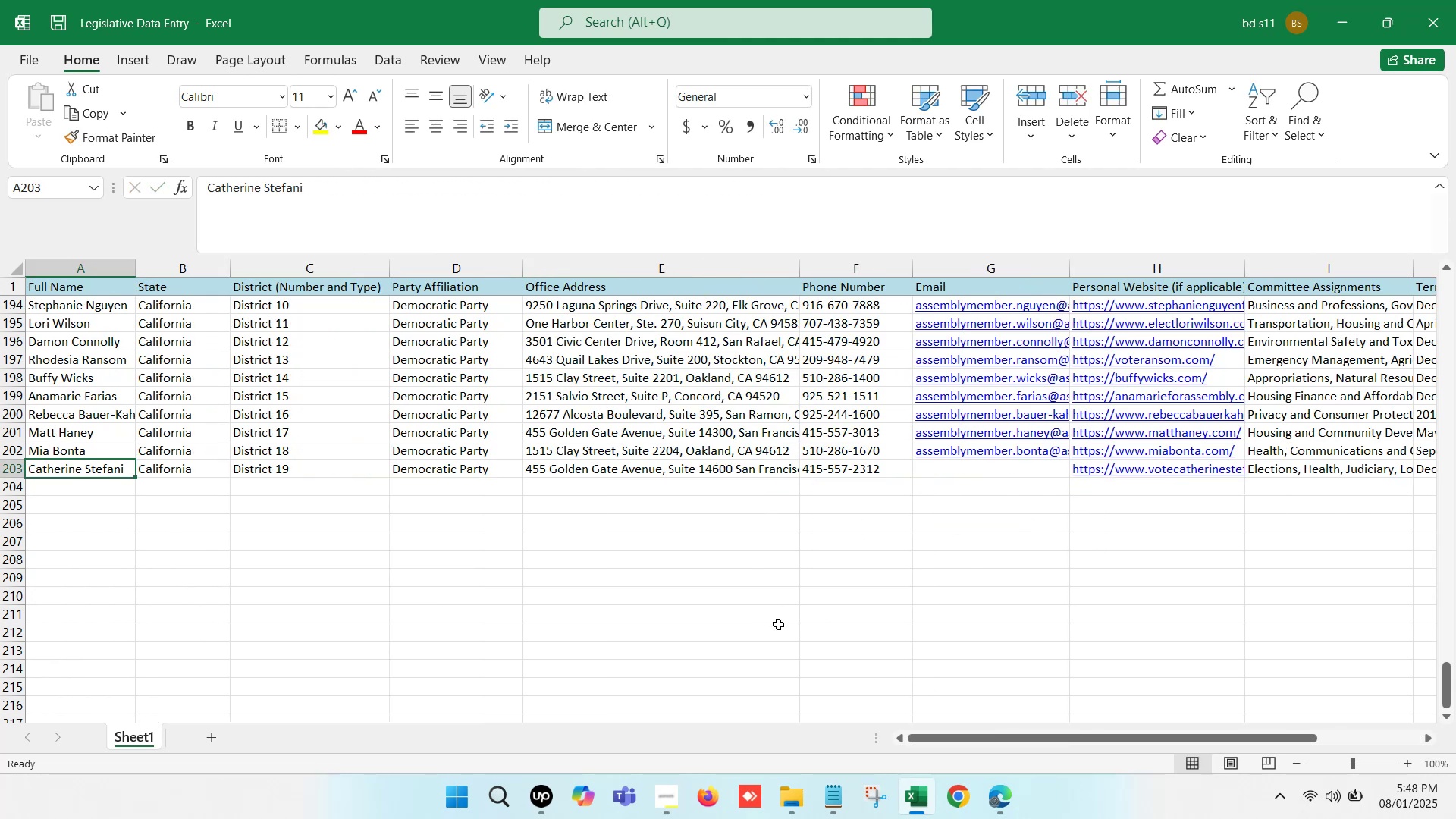 
key(Control+C)
 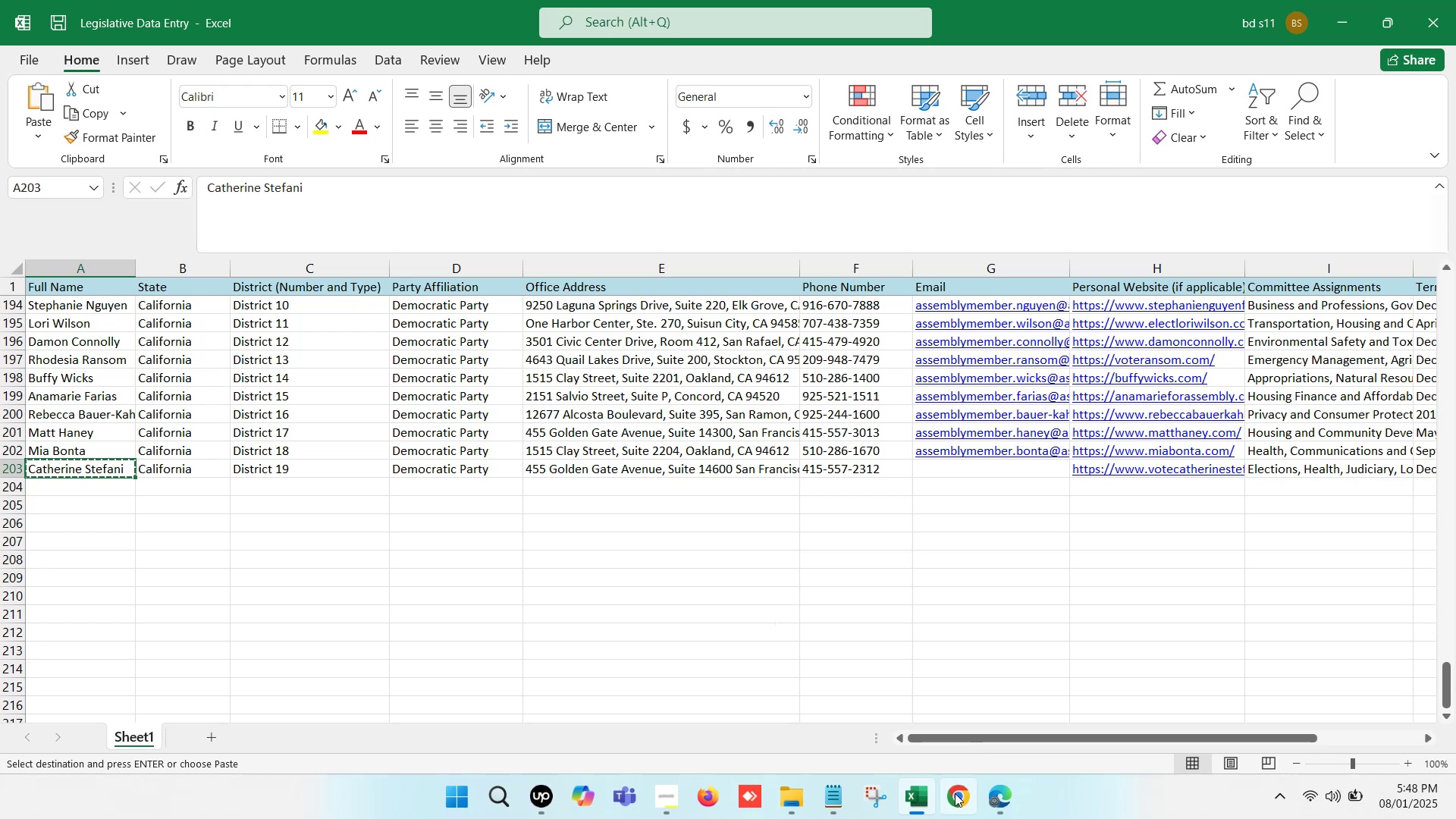 
left_click([1002, 793])
 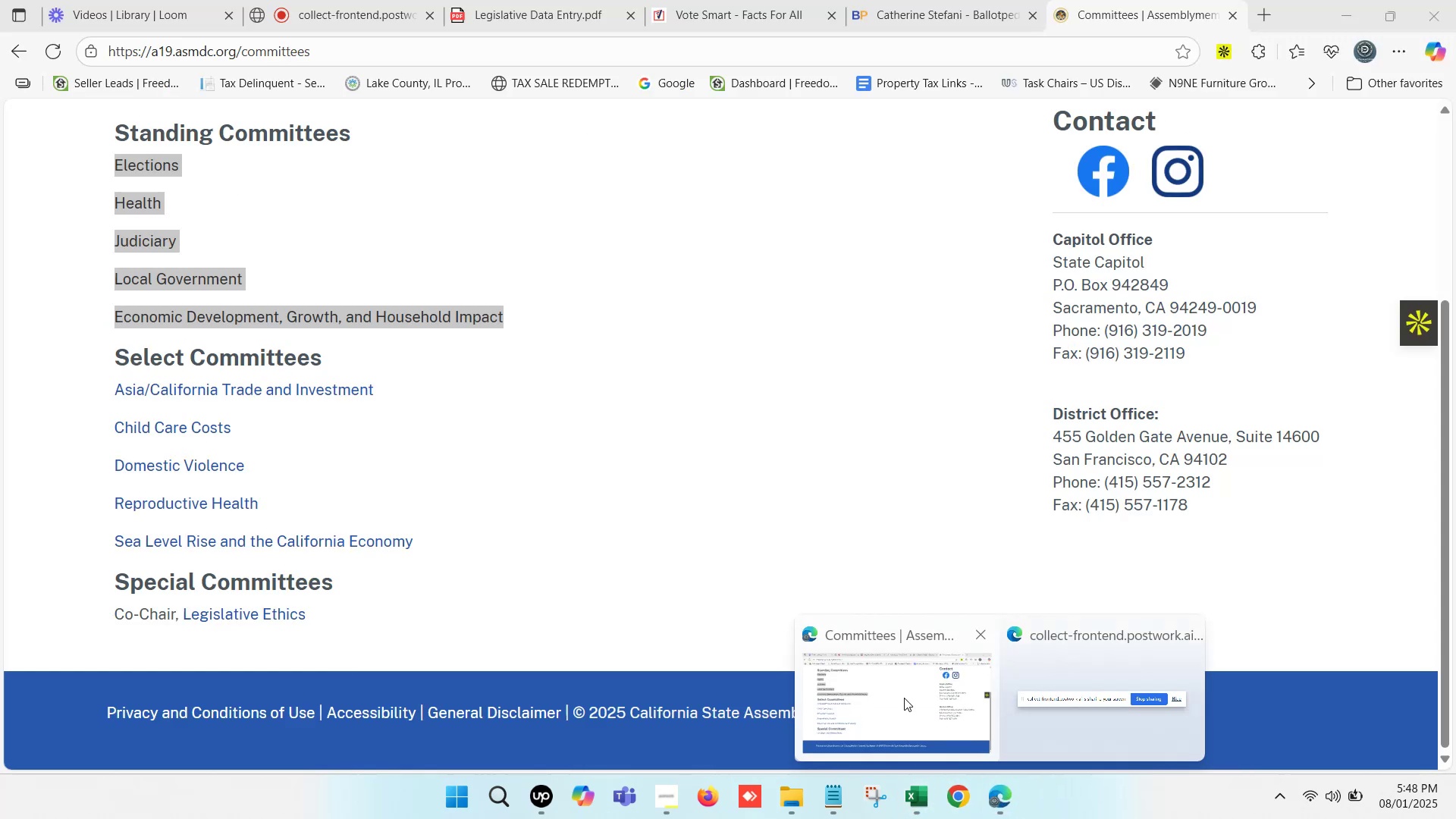 
left_click([904, 698])
 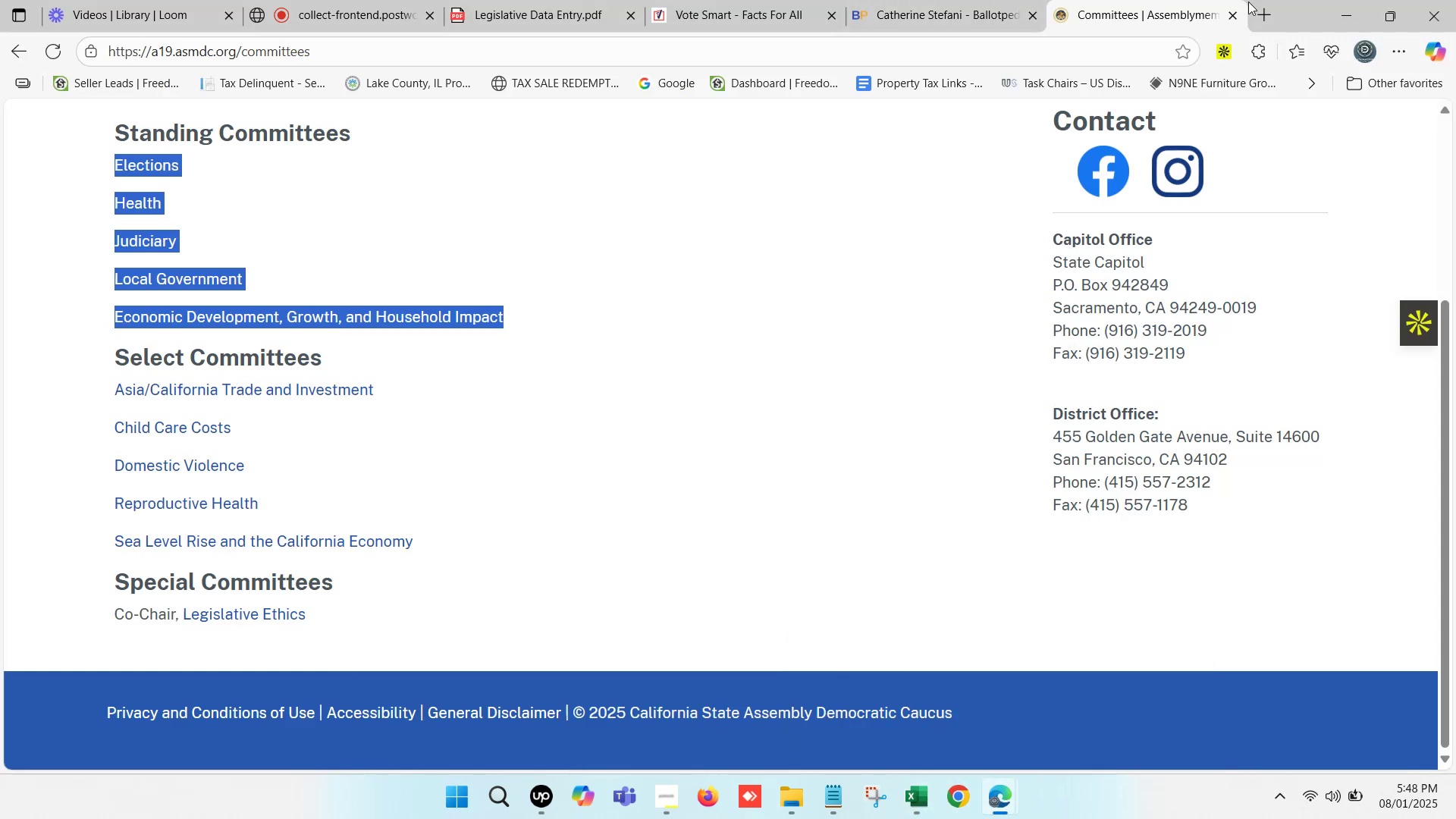 
left_click([1260, 12])
 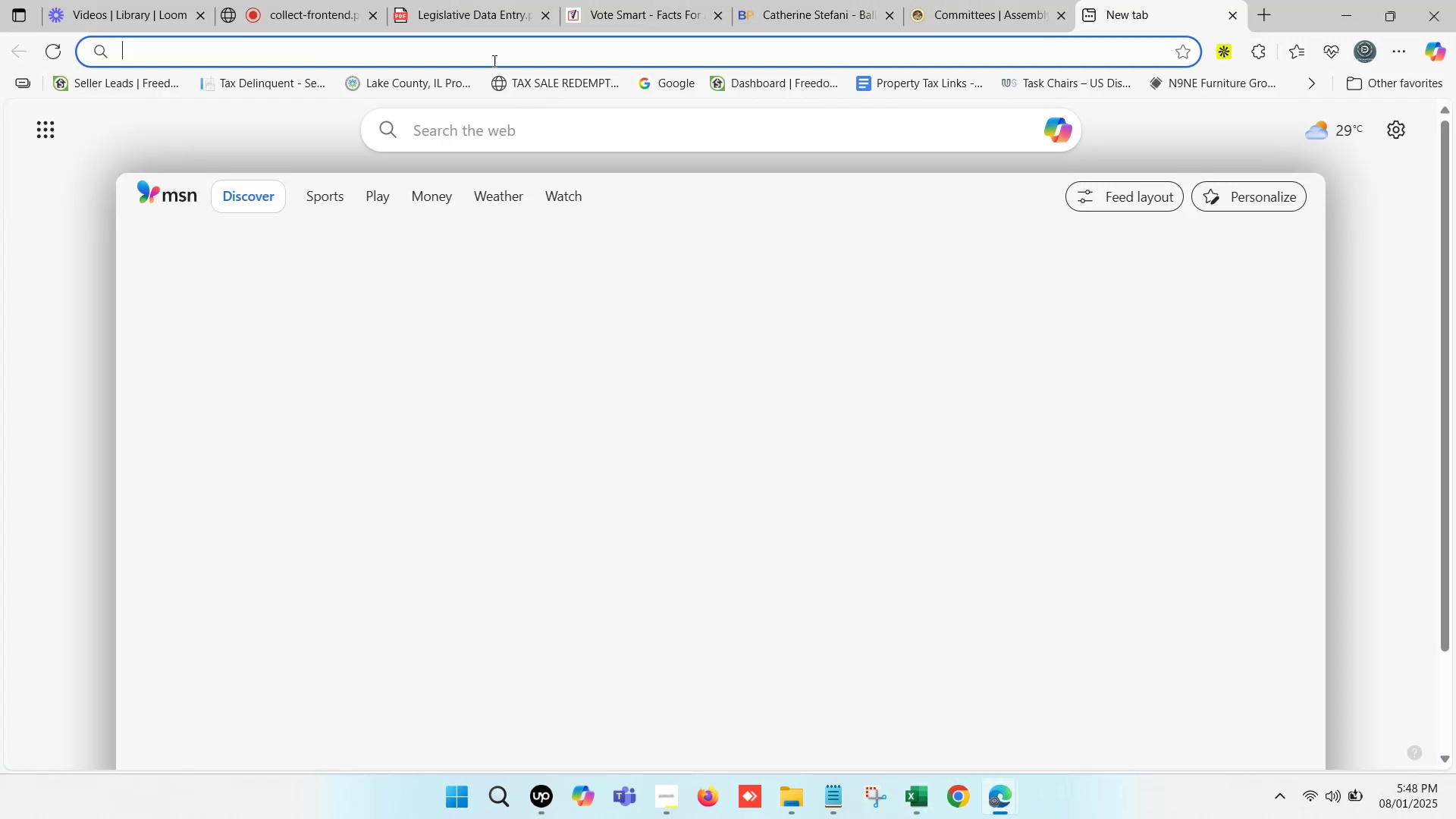 
key(Control+V)
 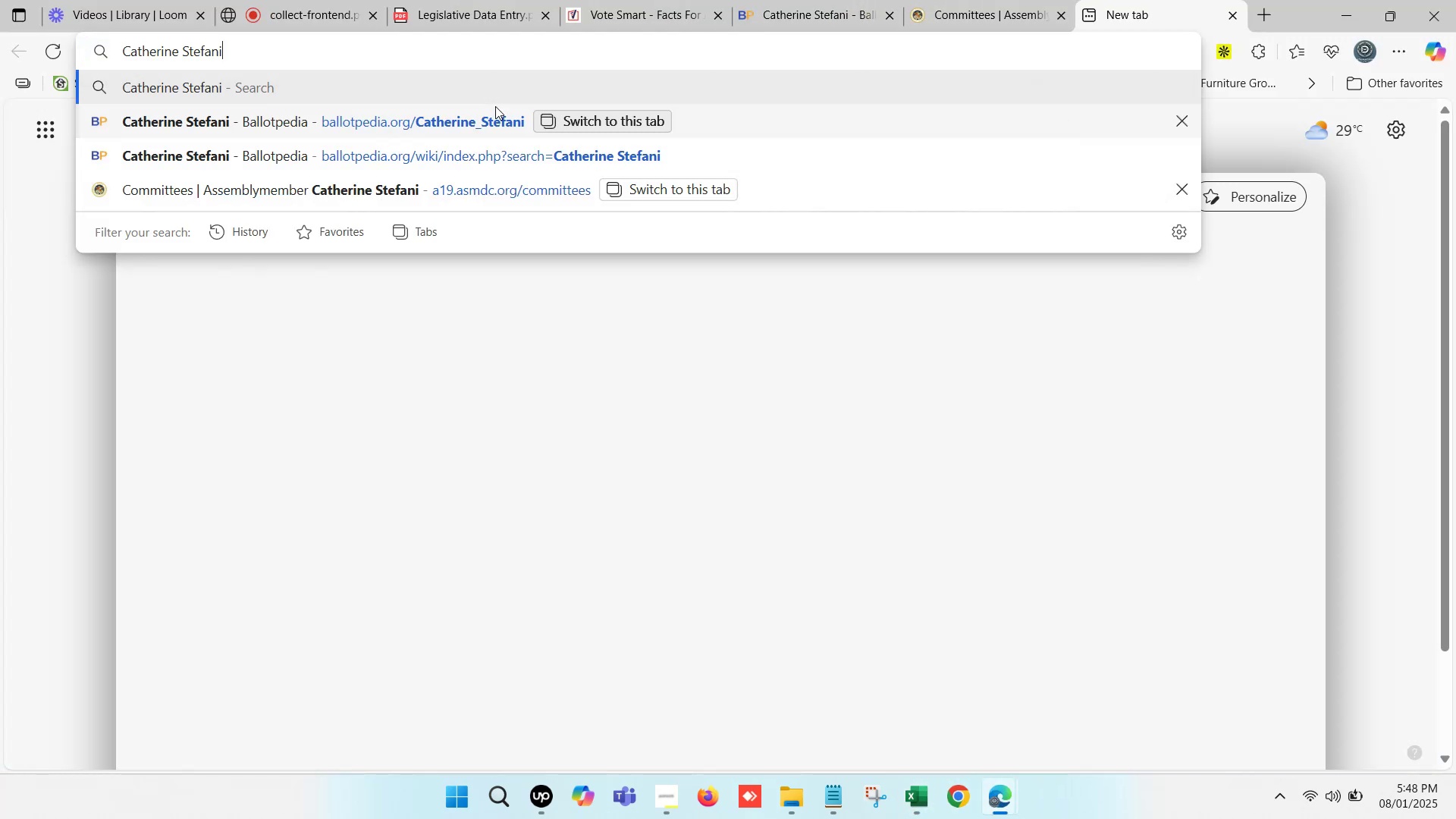 
type( we)
key(Backspace)
key(Backspace)
type(email)
 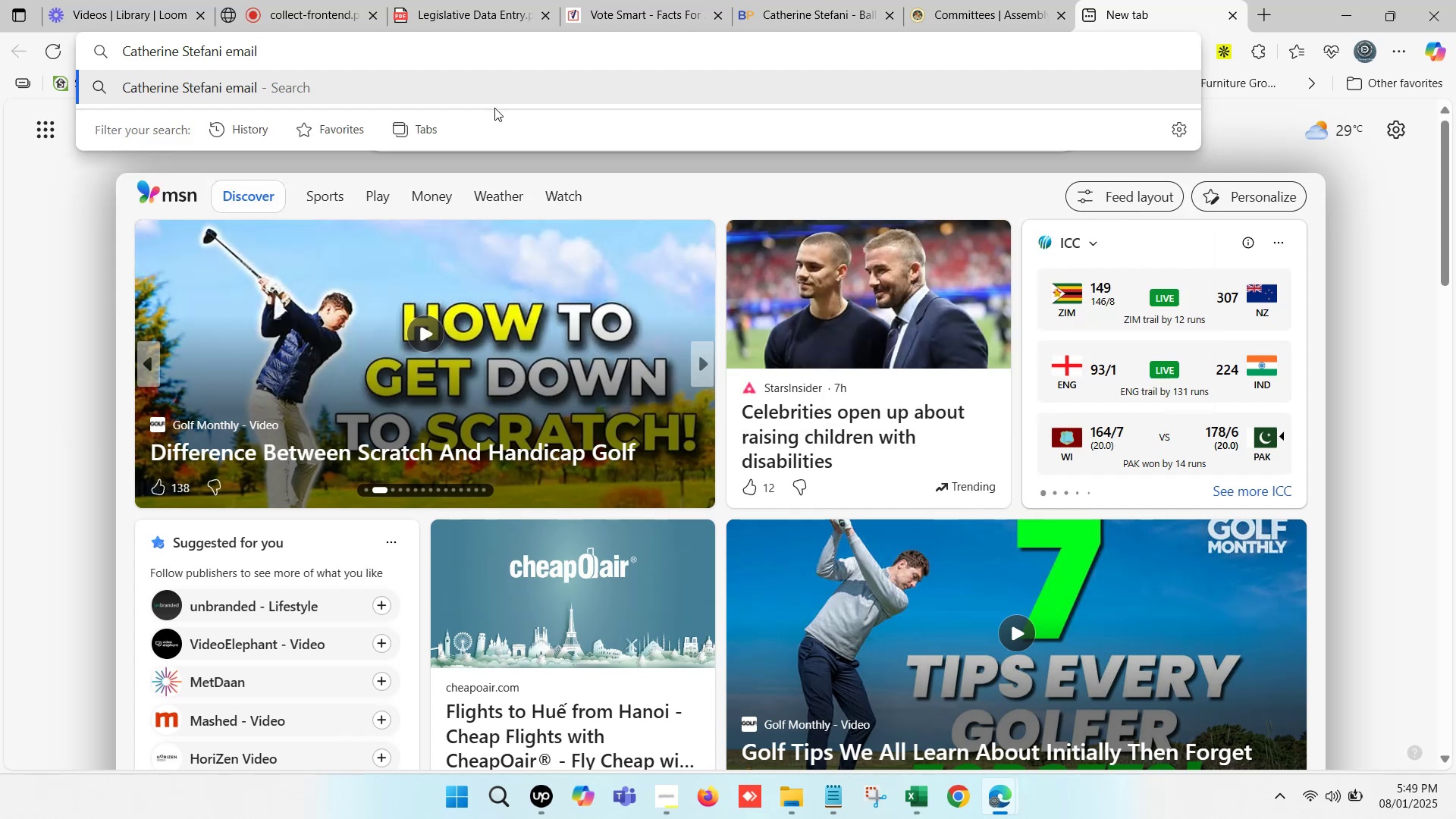 
key(Enter)
 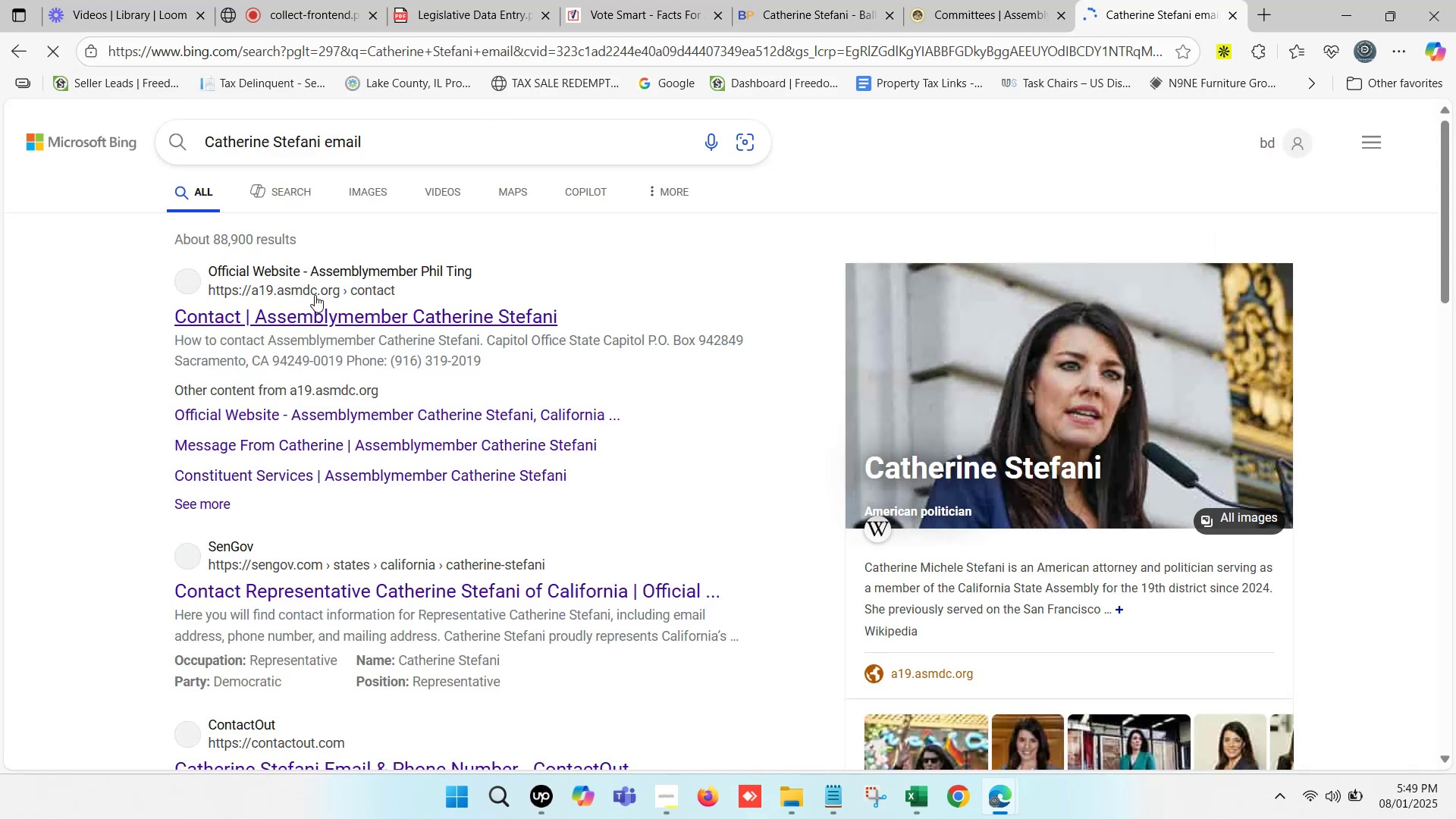 
scroll: coordinate [381, 348], scroll_direction: down, amount: 7.0
 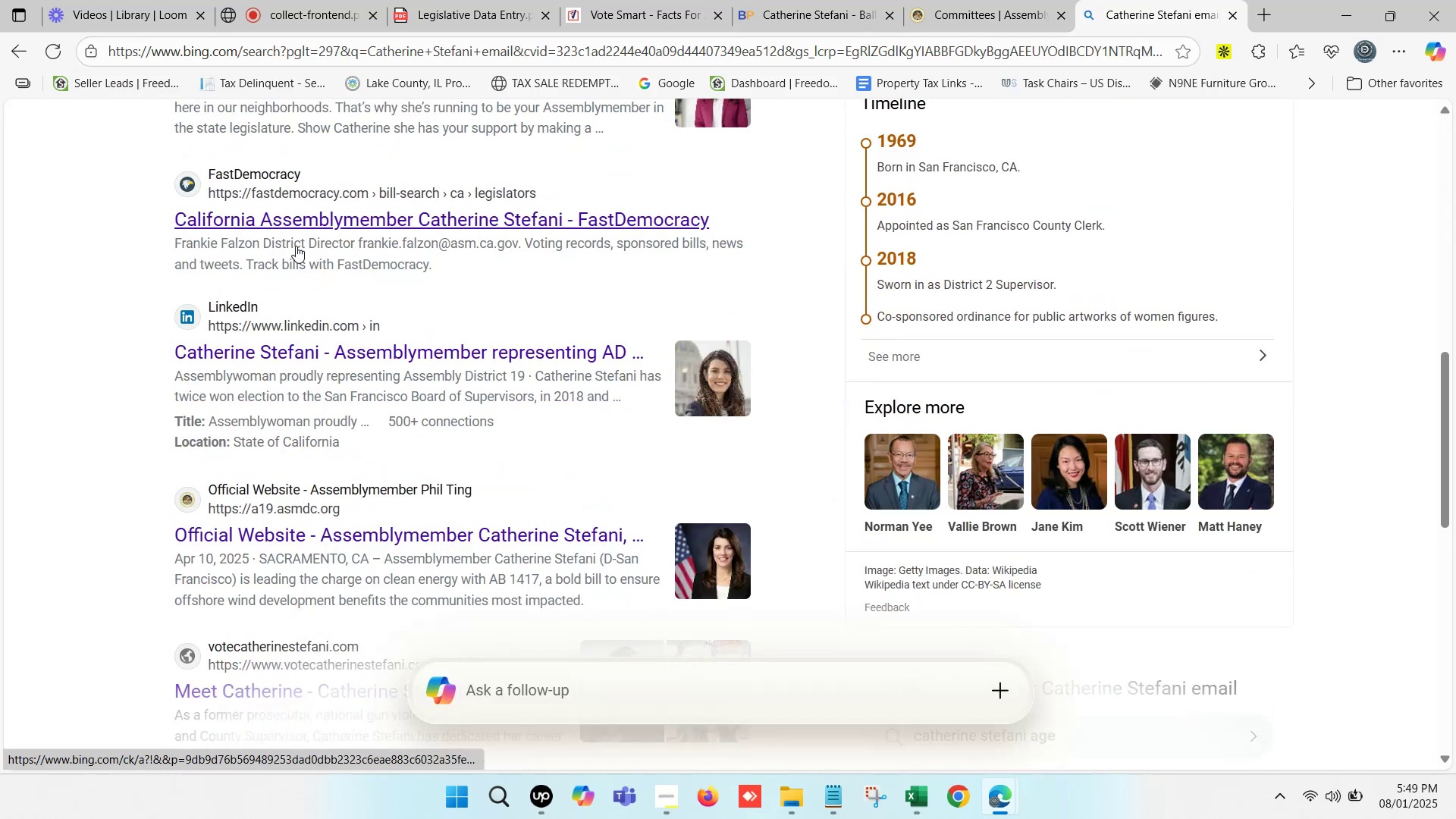 
hold_key(key=ControlLeft, duration=0.73)
 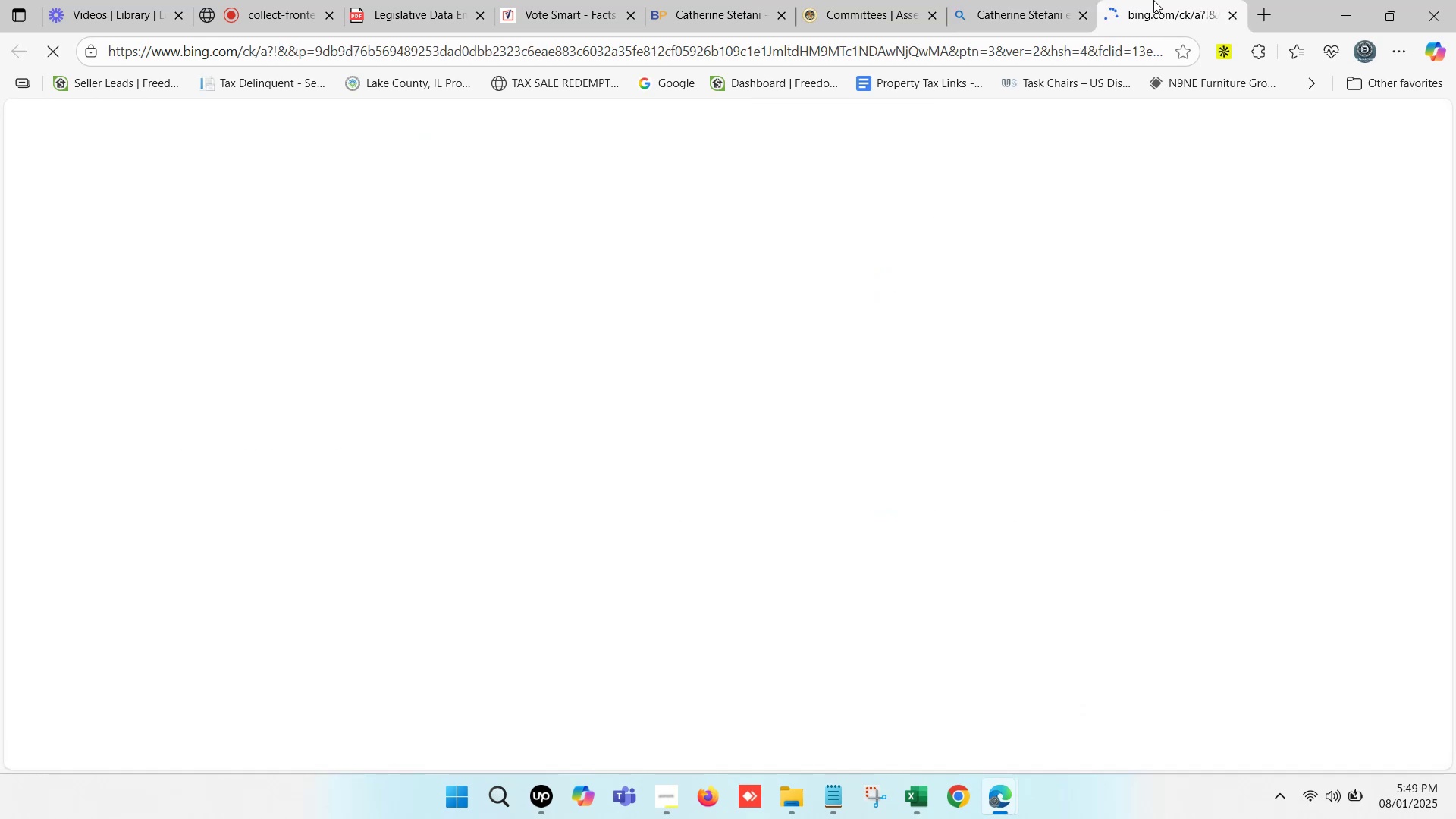 
left_click([1156, 0])
 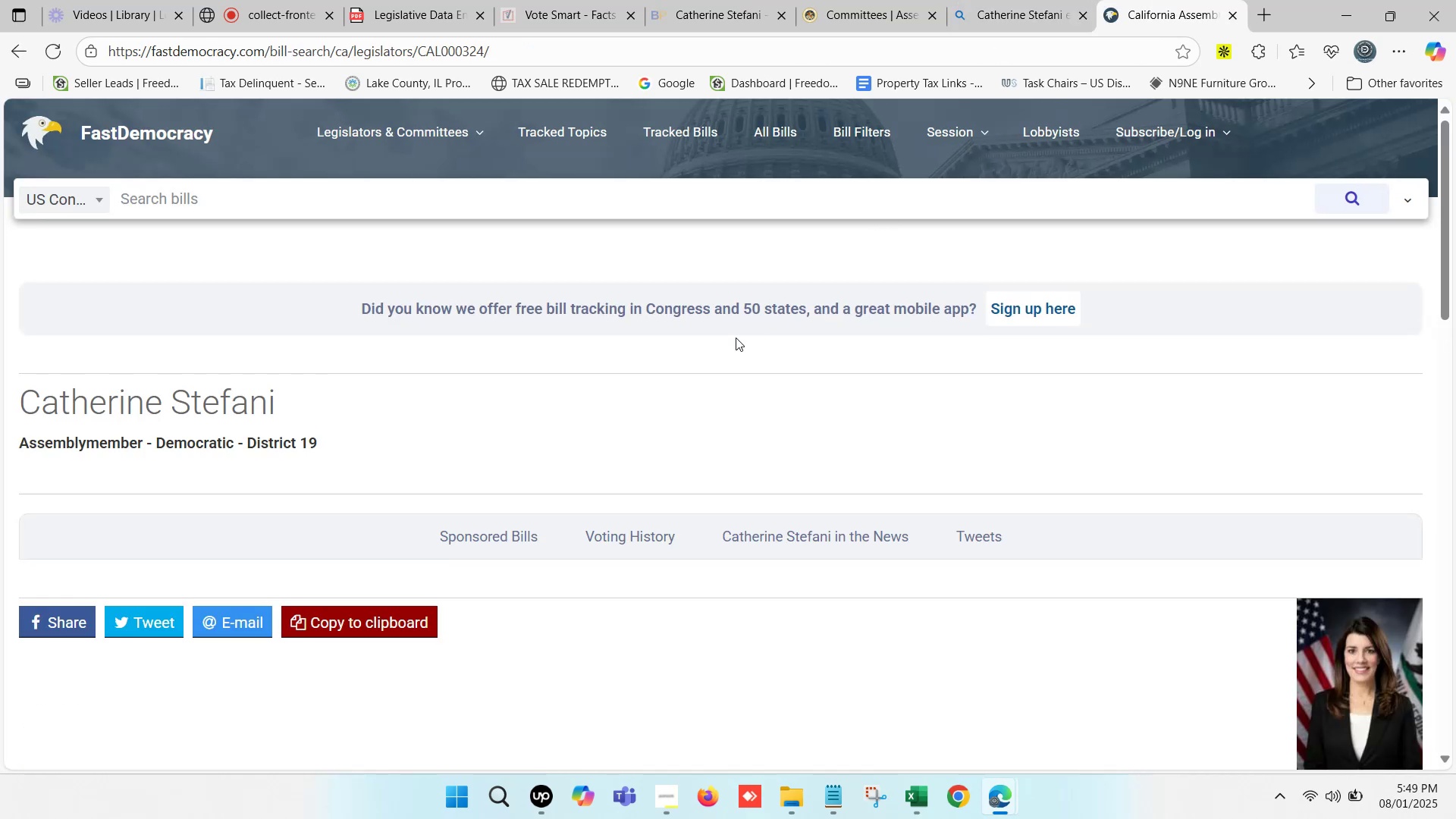 
scroll: coordinate [734, 339], scroll_direction: up, amount: 1.0
 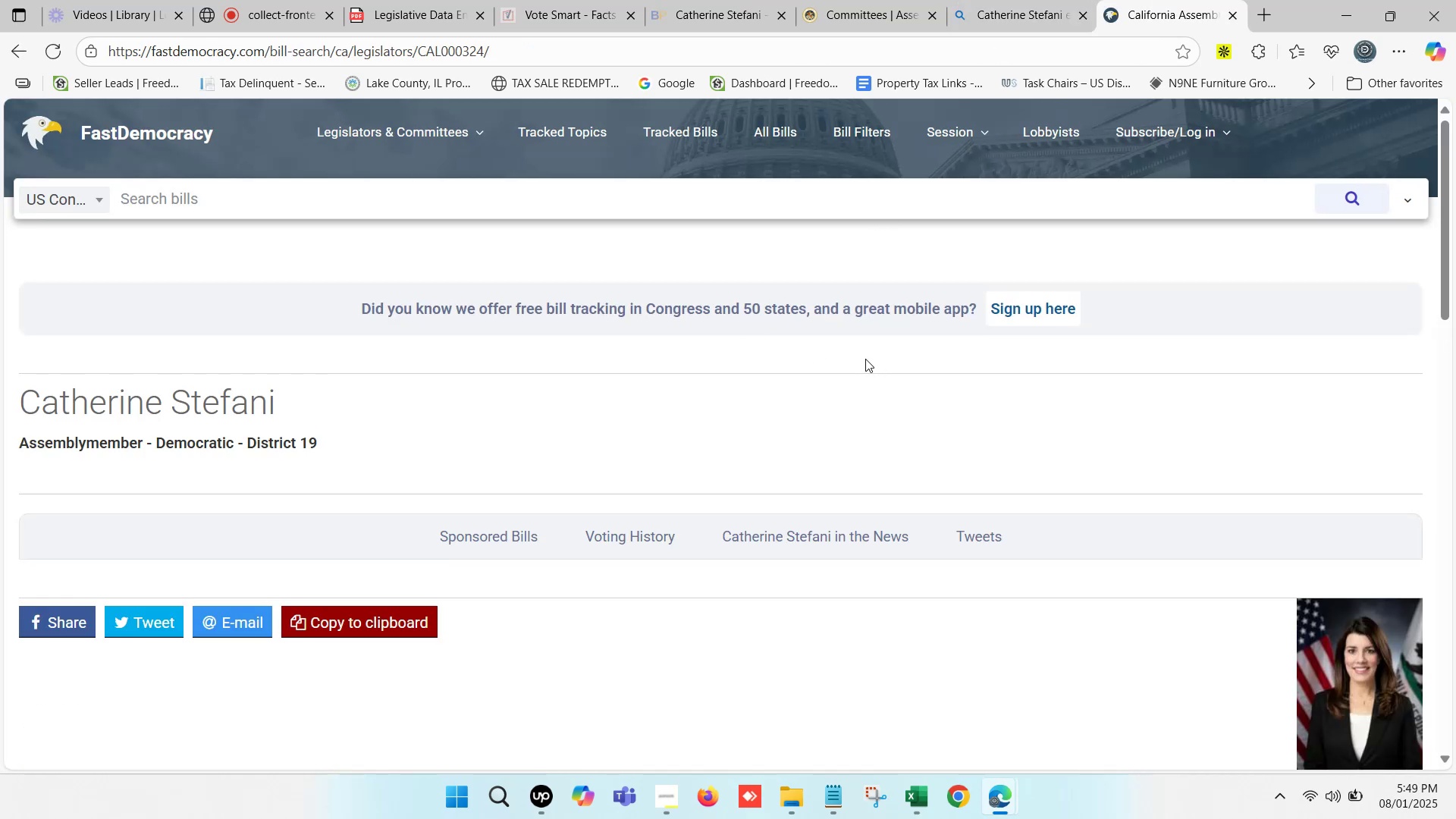 
scroll: coordinate [577, 423], scroll_direction: down, amount: 5.0
 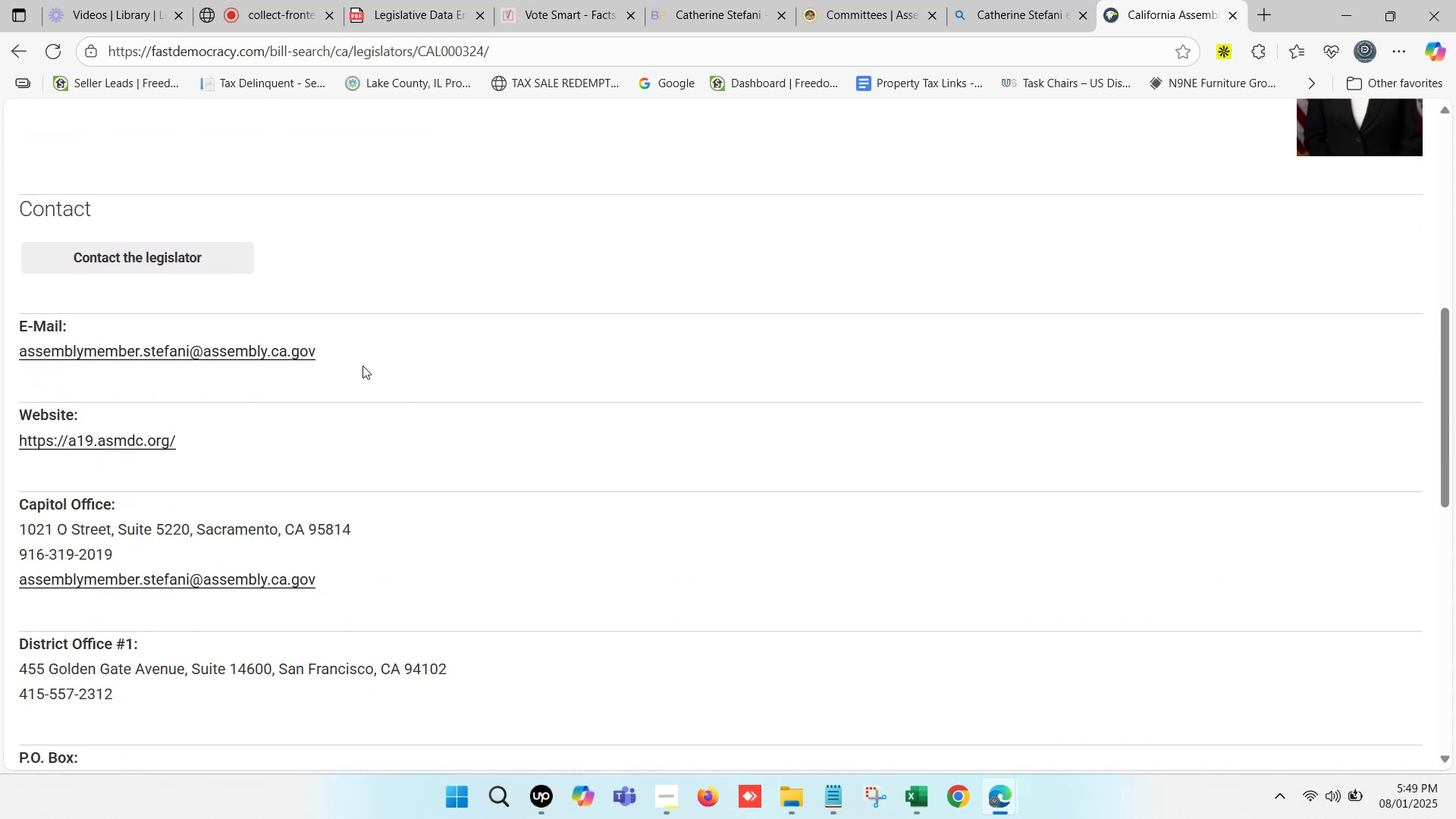 
left_click_drag(start_coordinate=[345, 354], to_coordinate=[20, 353])
 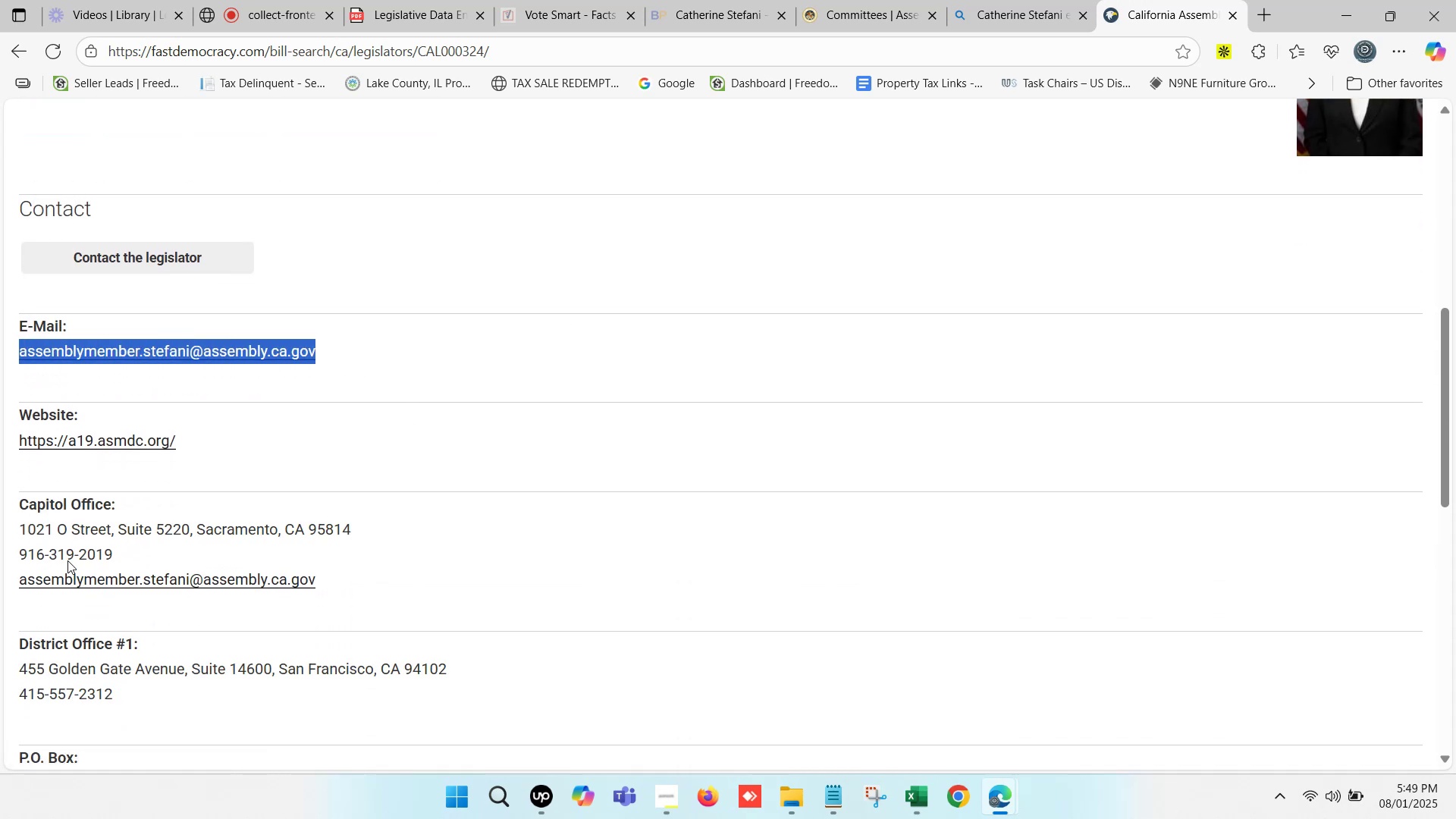 
scroll: coordinate [124, 553], scroll_direction: down, amount: 7.0
 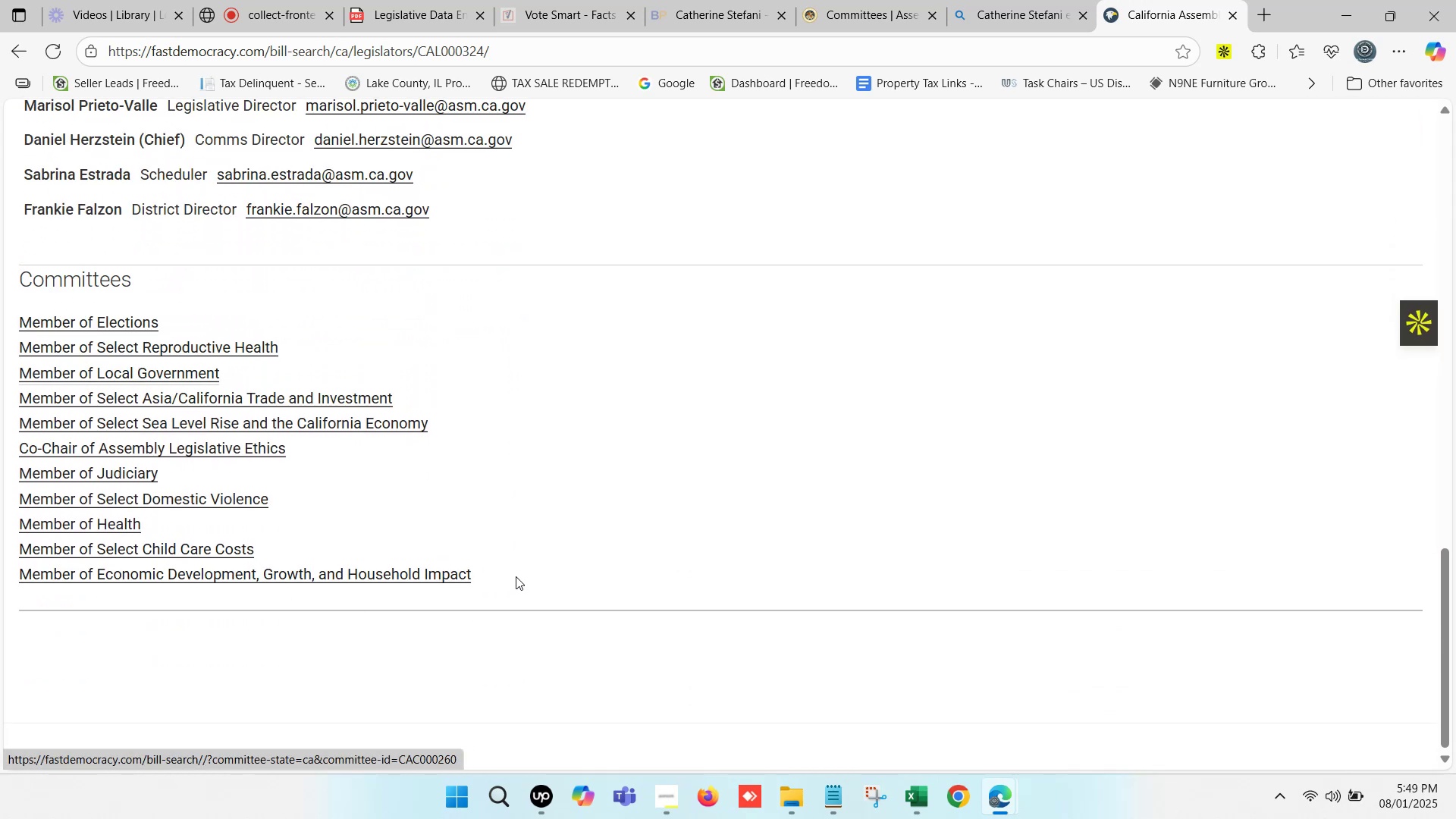 
scroll: coordinate [963, 266], scroll_direction: up, amount: 18.0
 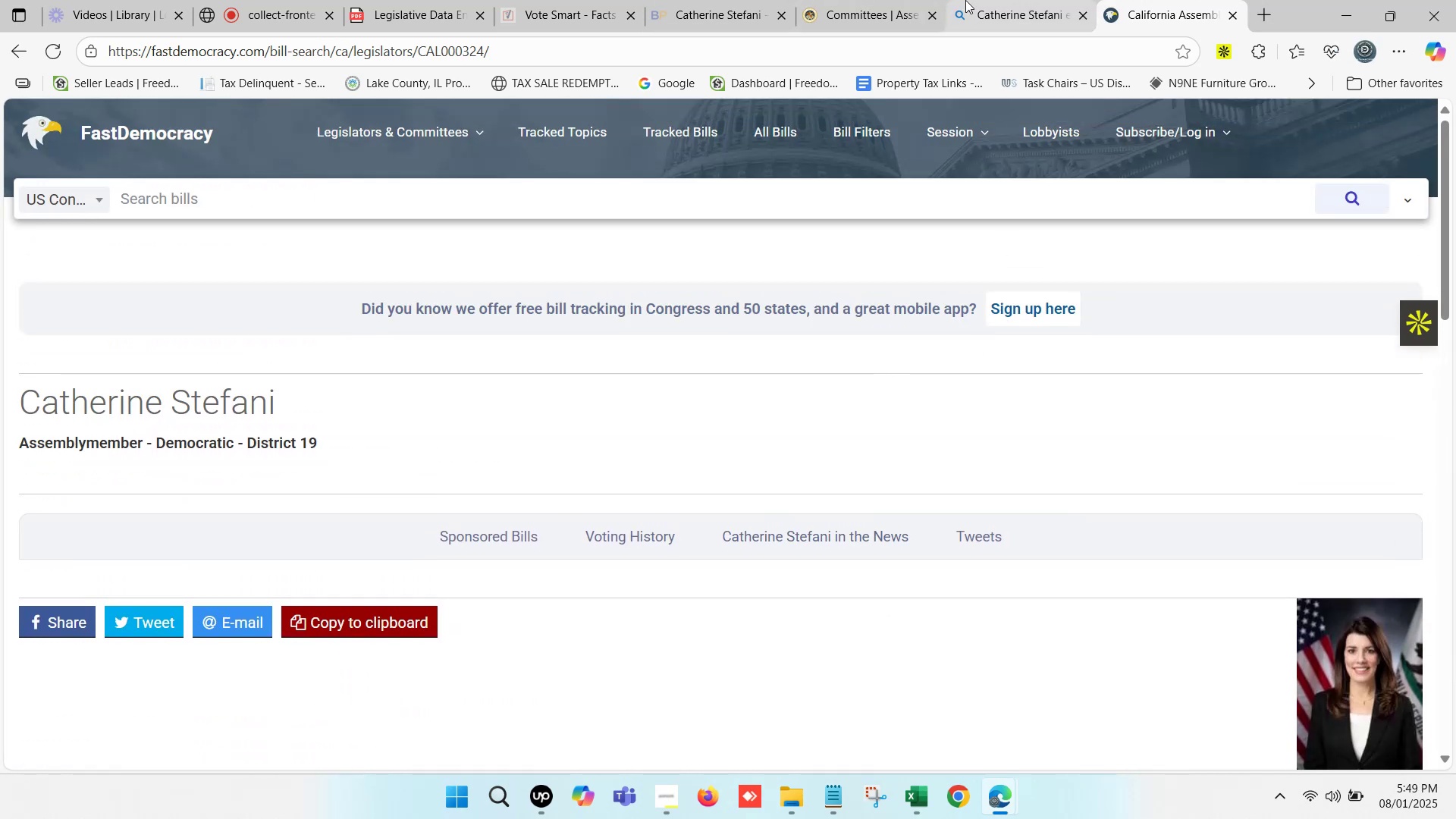 
double_click([840, 0])
 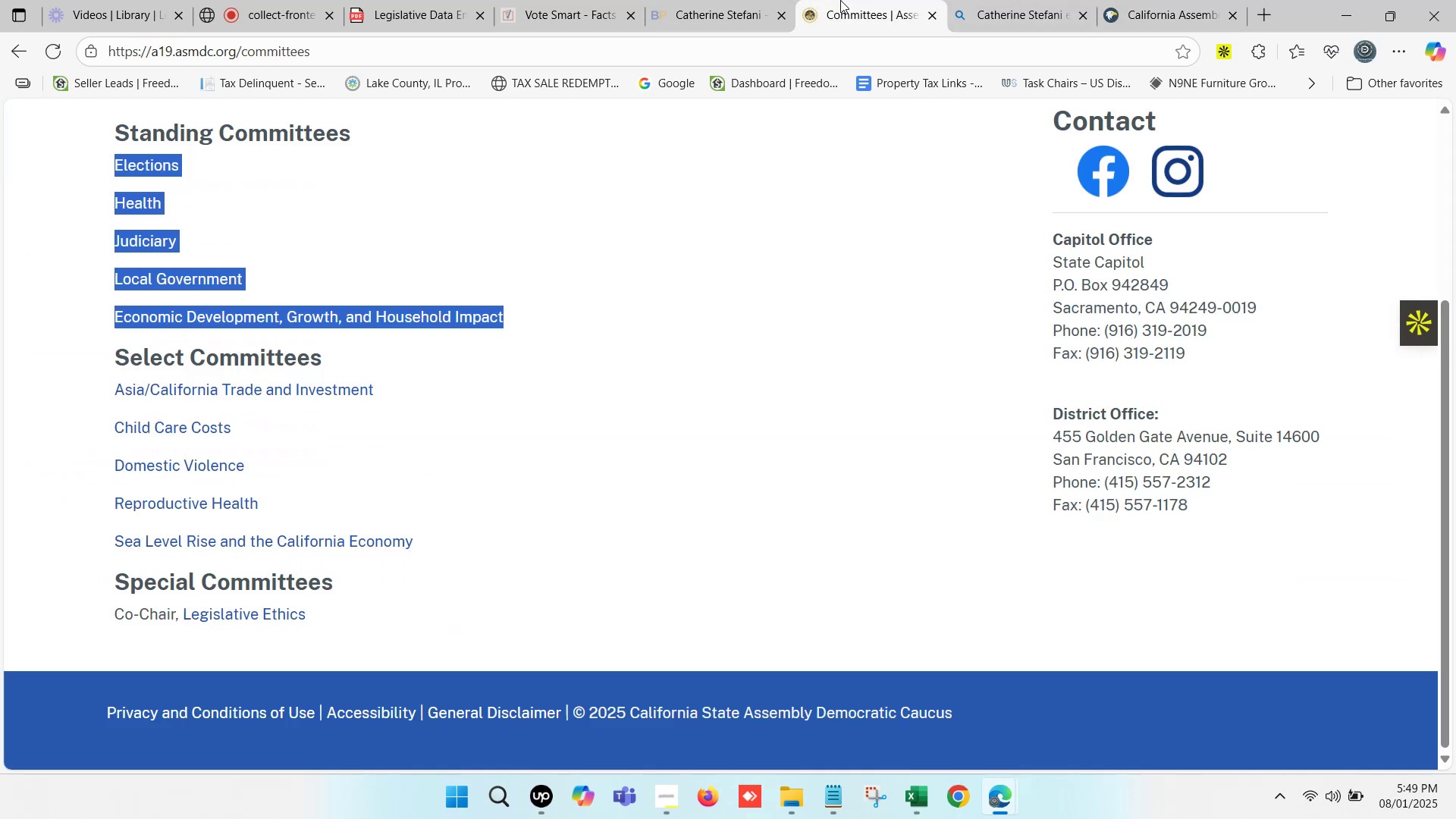 
triple_click([840, 0])
 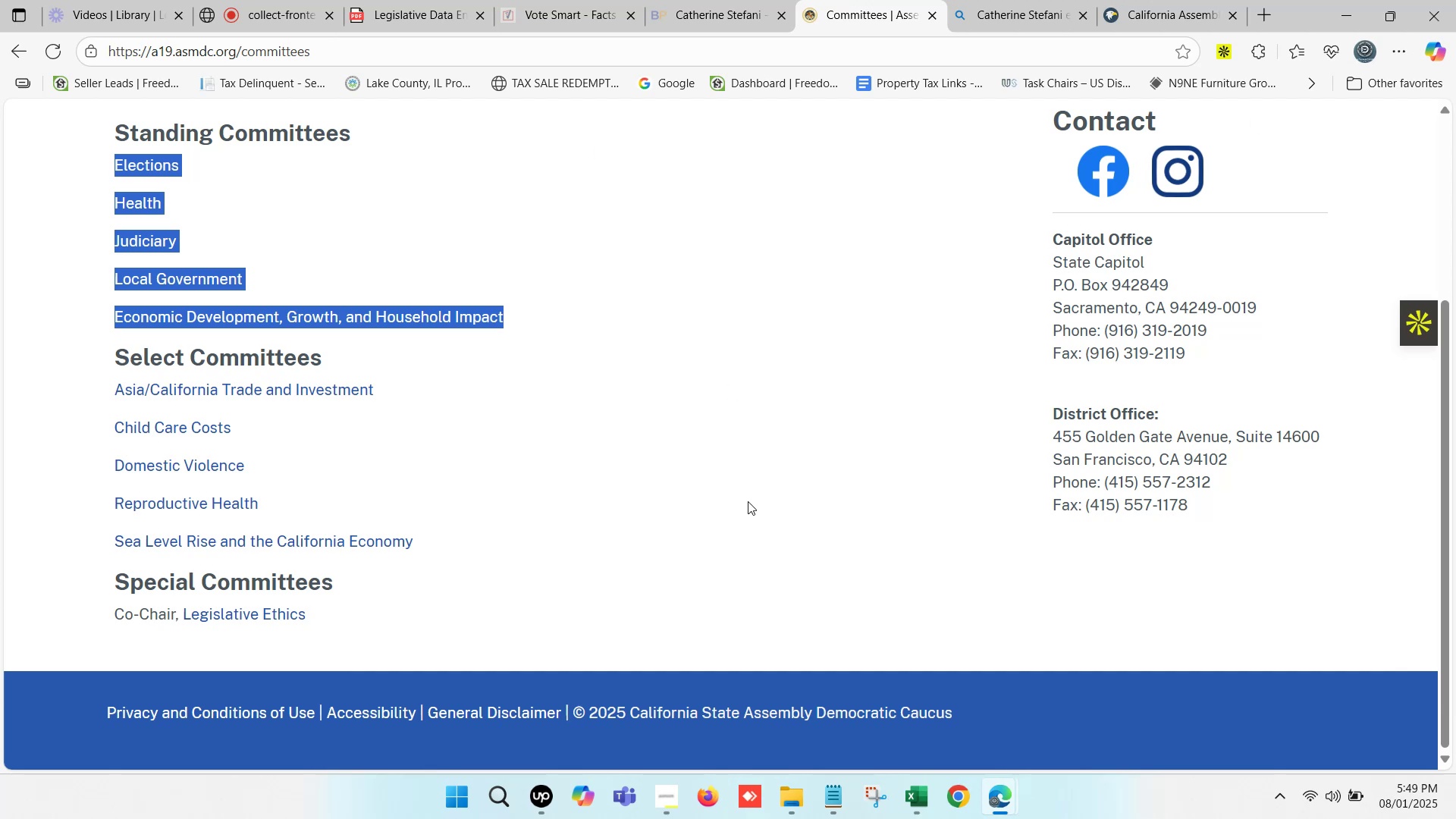 
scroll: coordinate [1134, 457], scroll_direction: up, amount: 3.0
 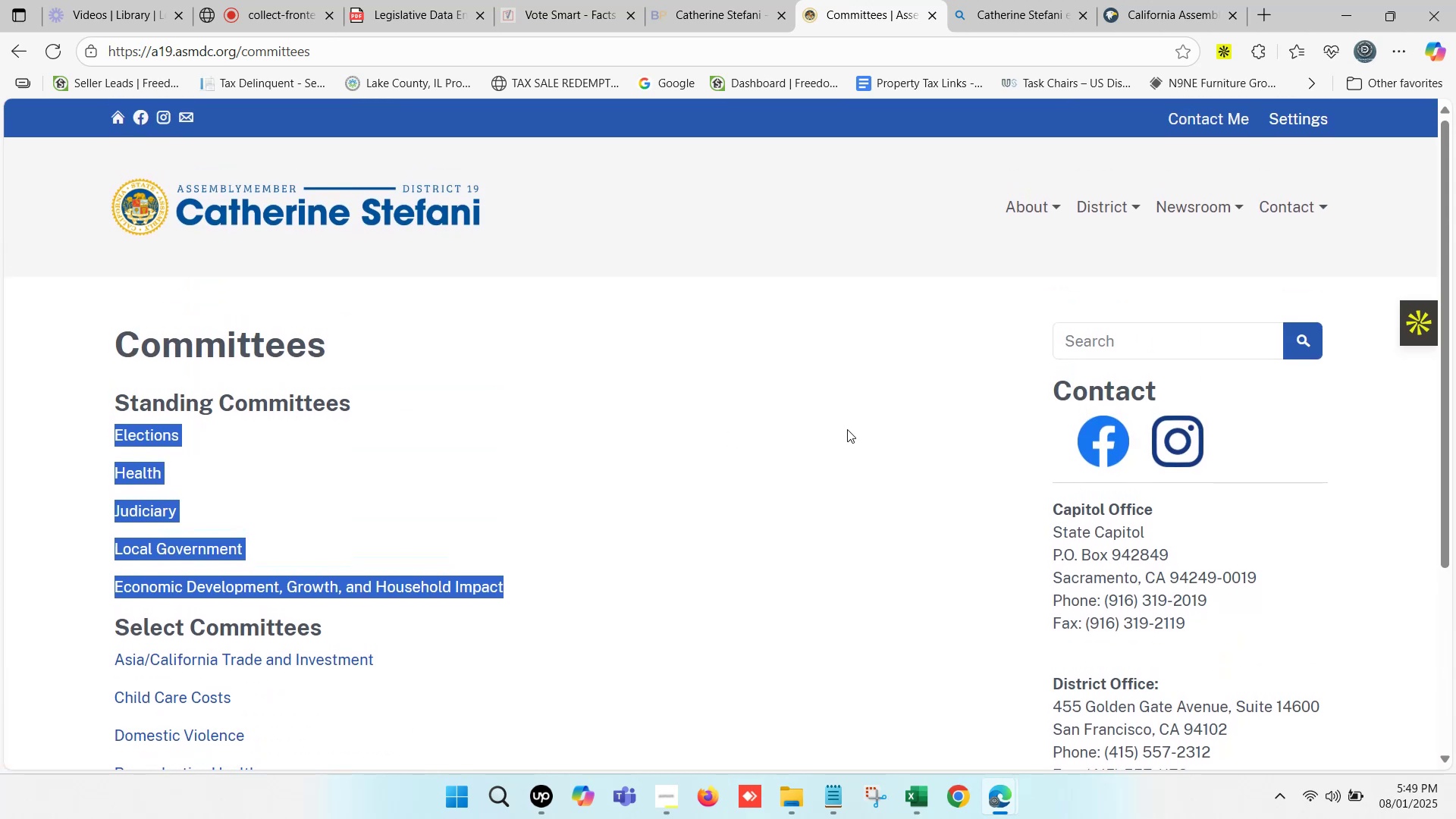 
scroll: coordinate [825, 437], scroll_direction: down, amount: 1.0
 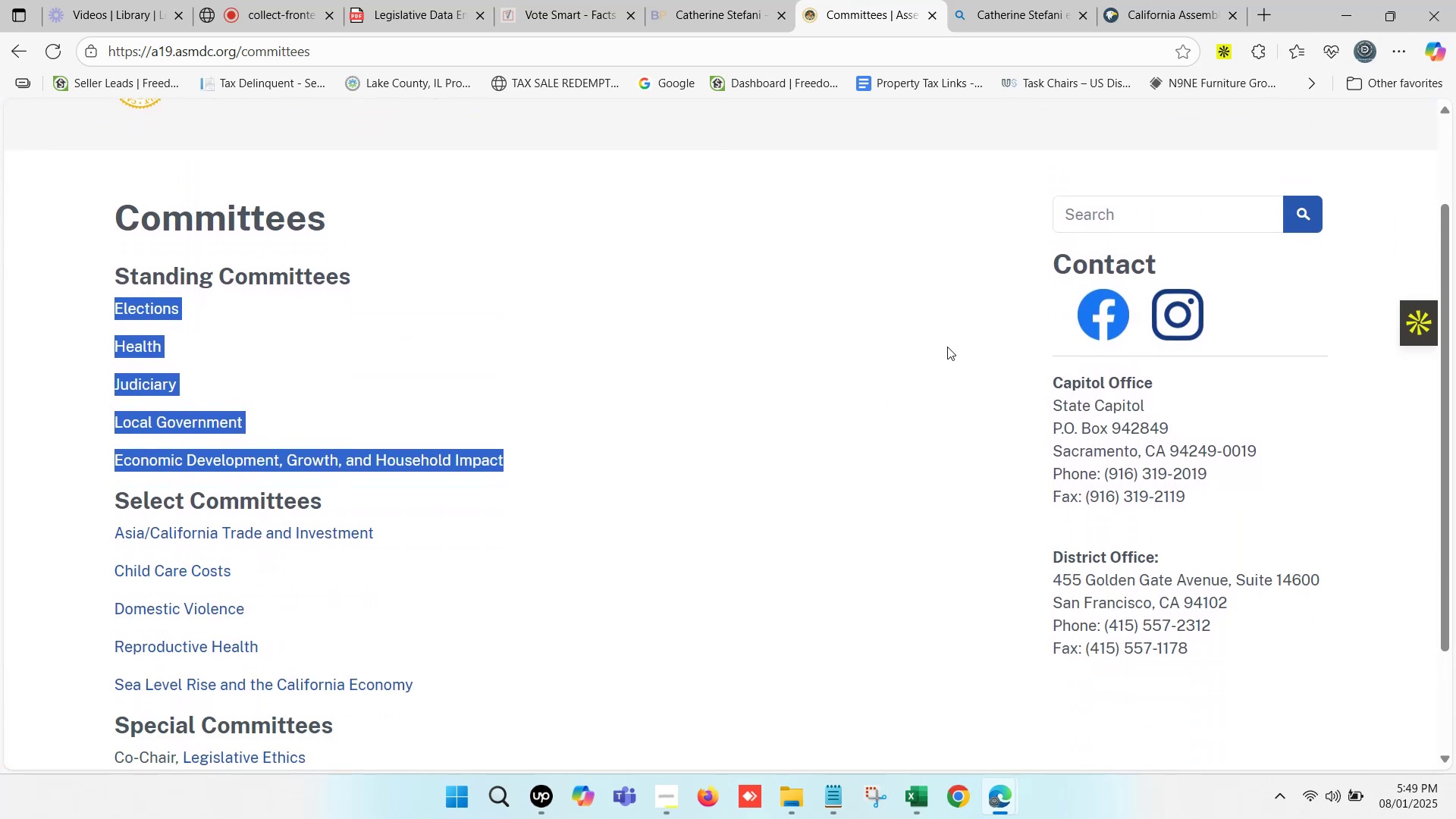 
double_click([1146, 0])
 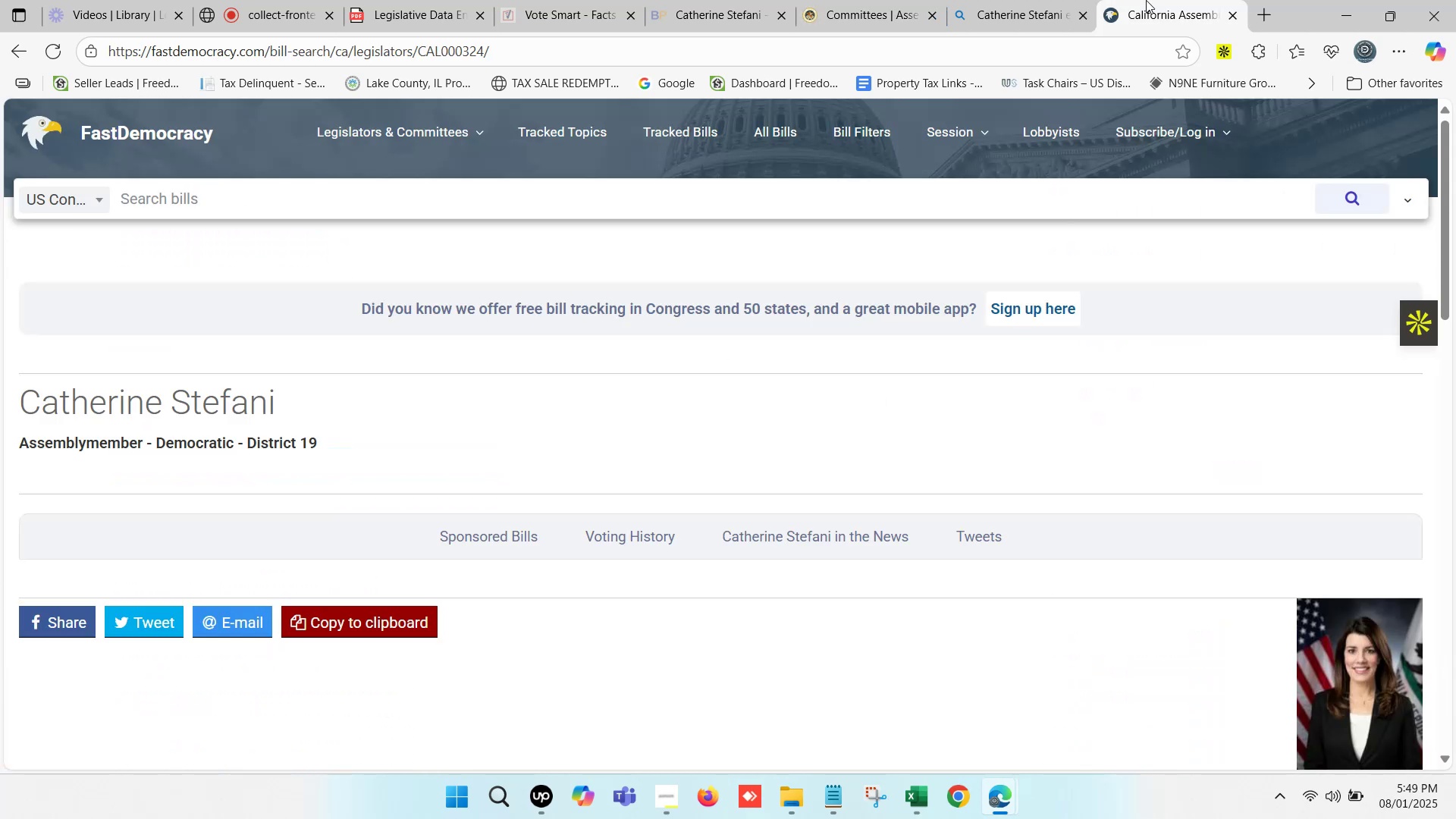 
triple_click([1145, 0])
 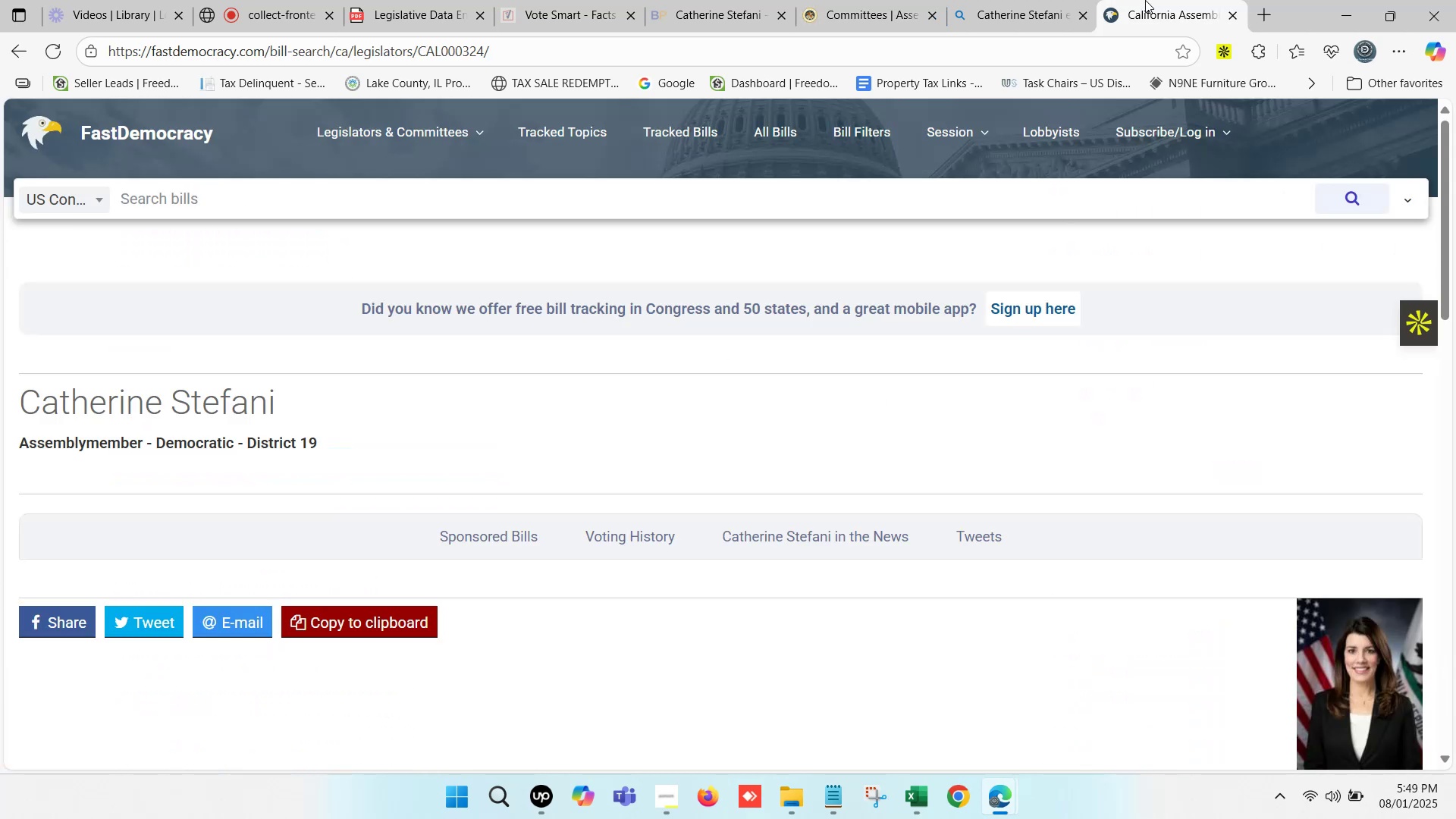 
triple_click([1145, 0])
 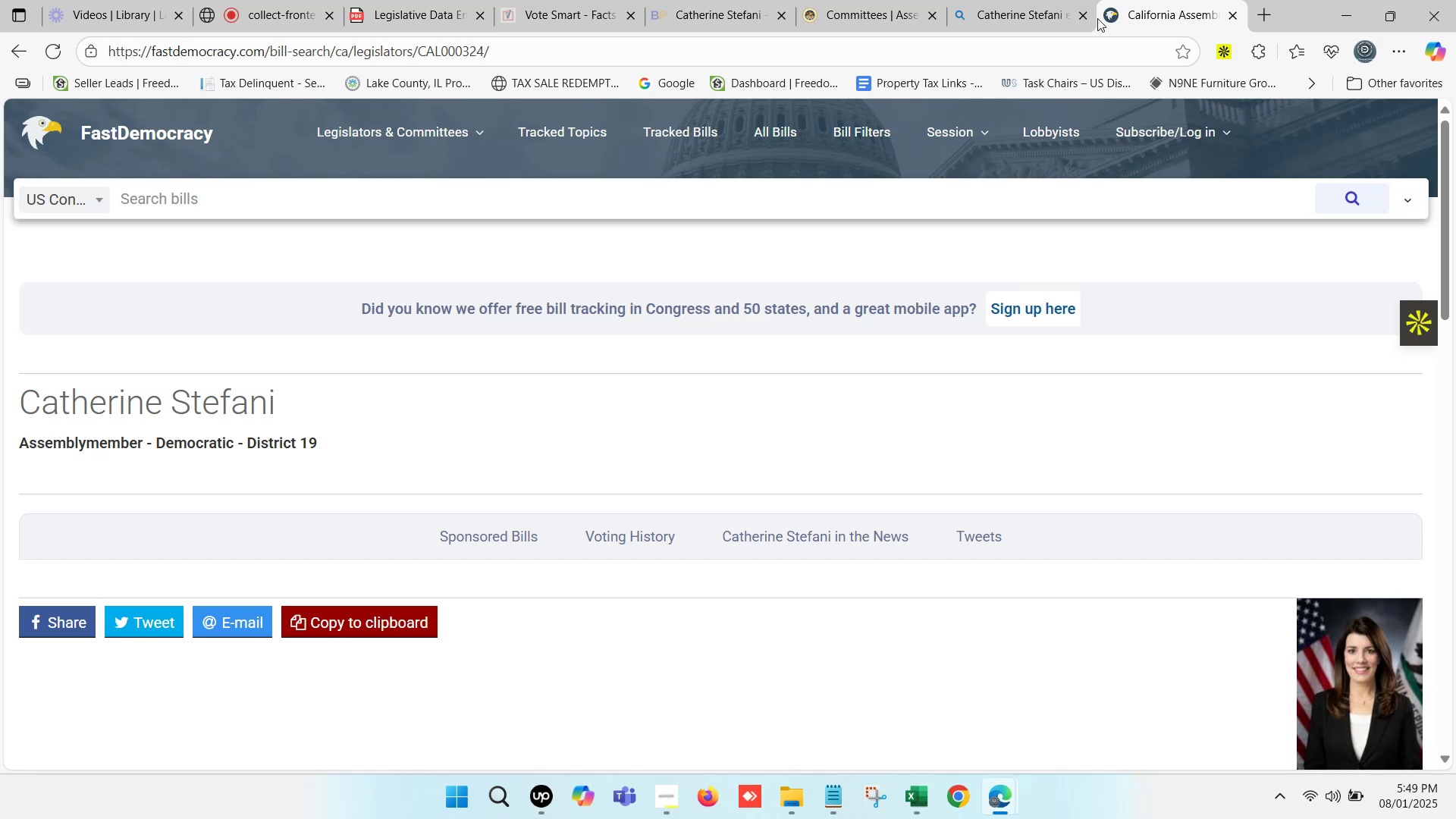 
scroll: coordinate [937, 499], scroll_direction: down, amount: 4.0
 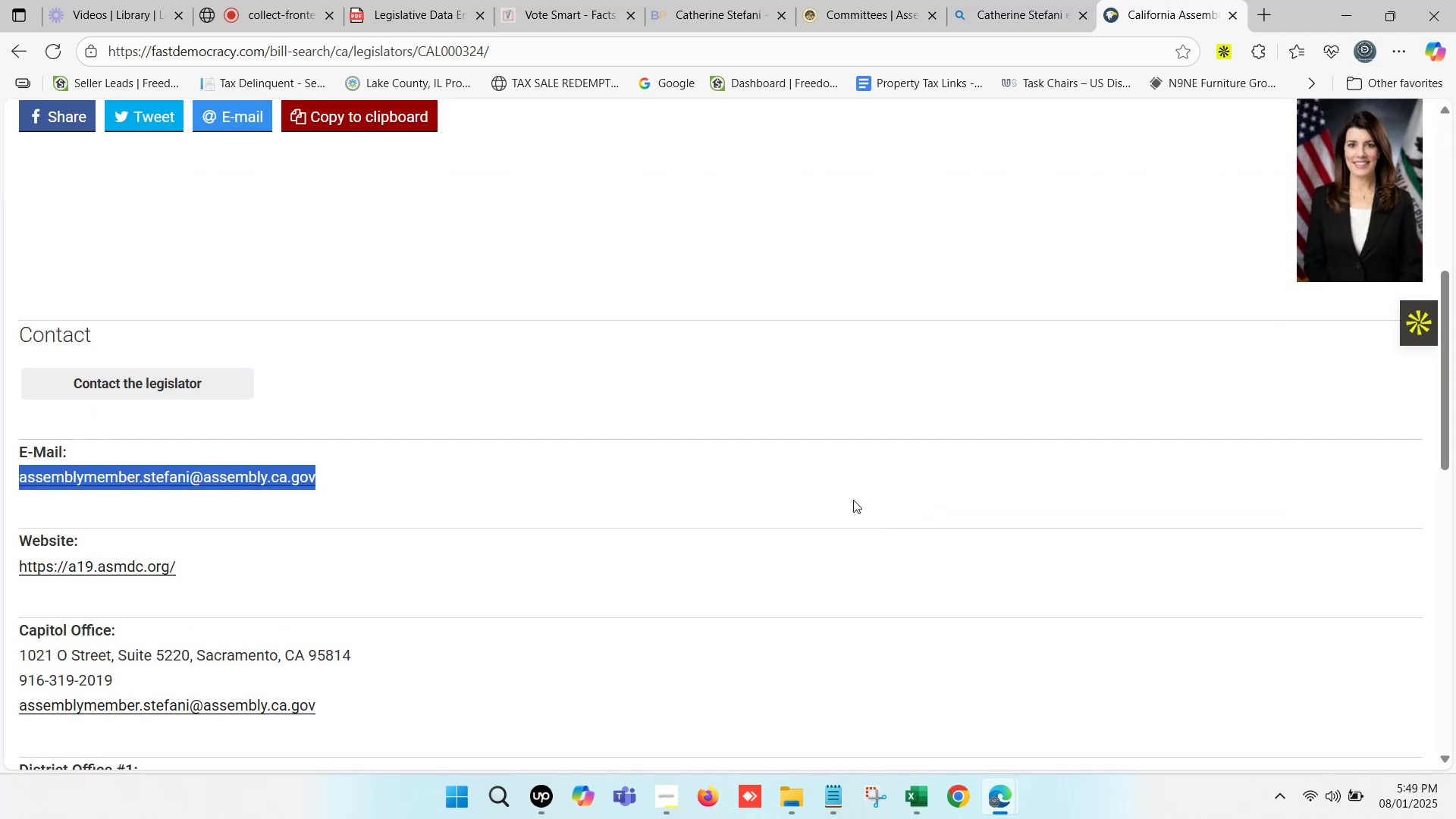 
scroll: coordinate [892, 467], scroll_direction: up, amount: 7.0
 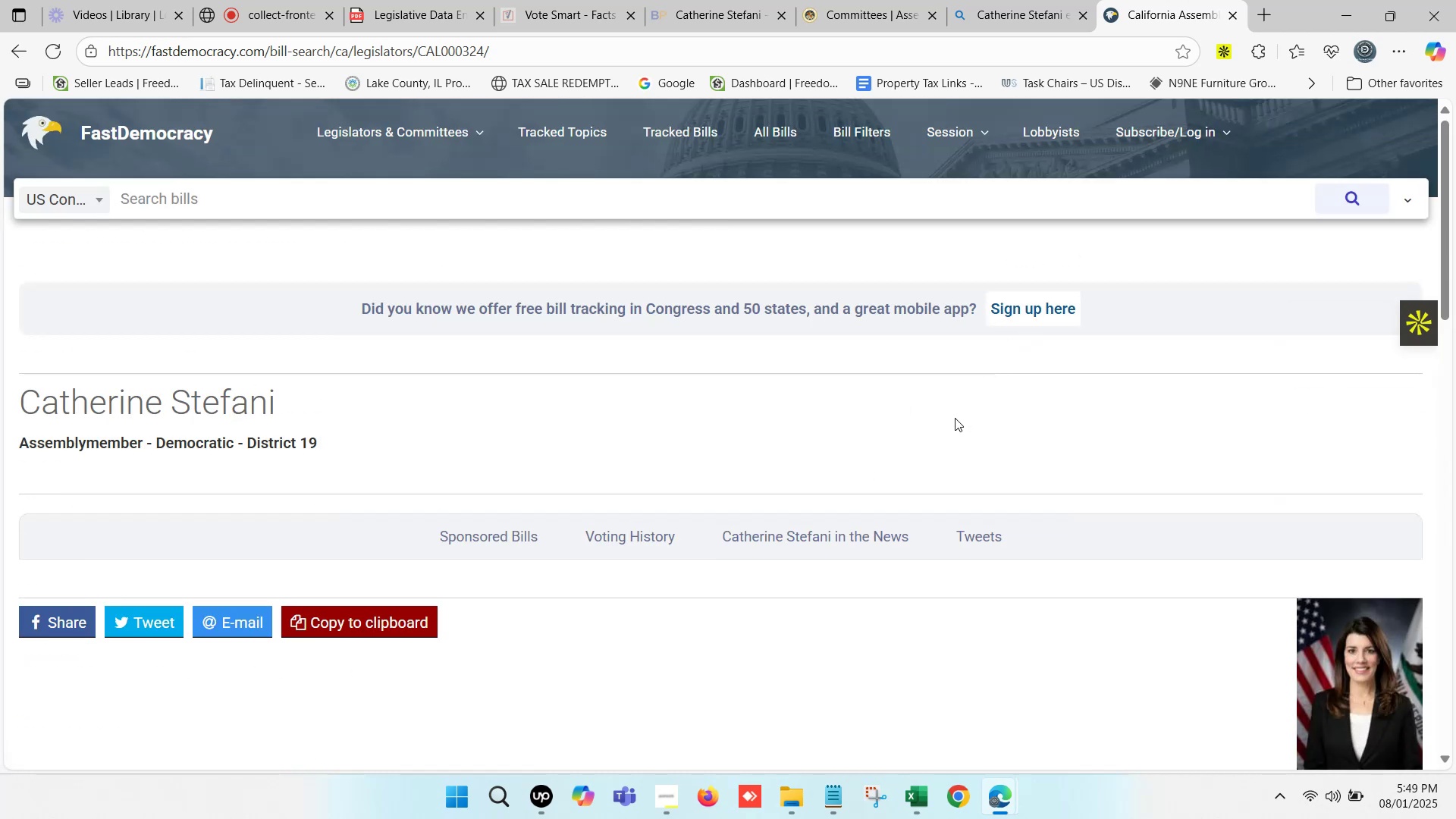 
wait(6.11)
 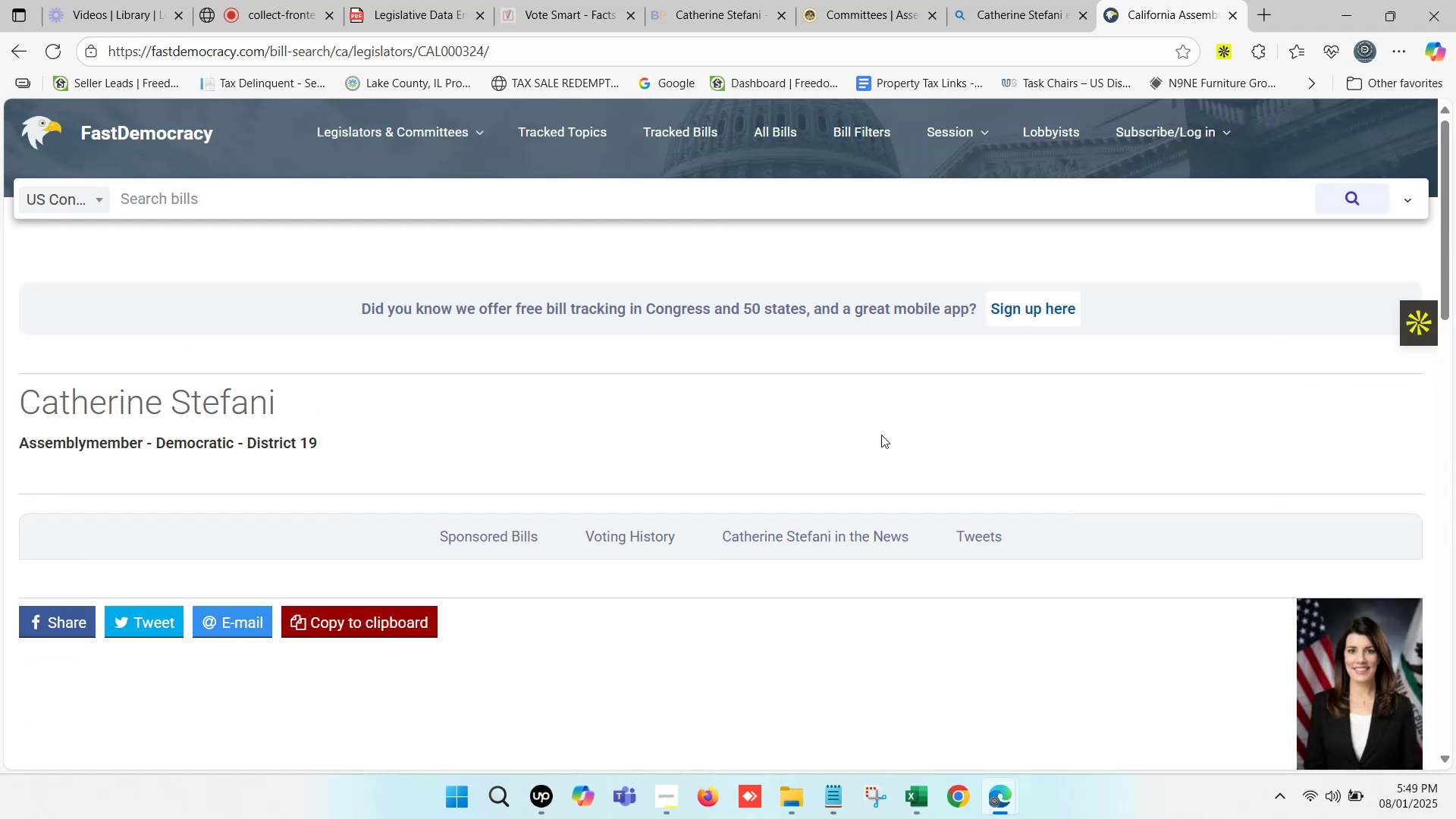 
left_click([1354, 199])
 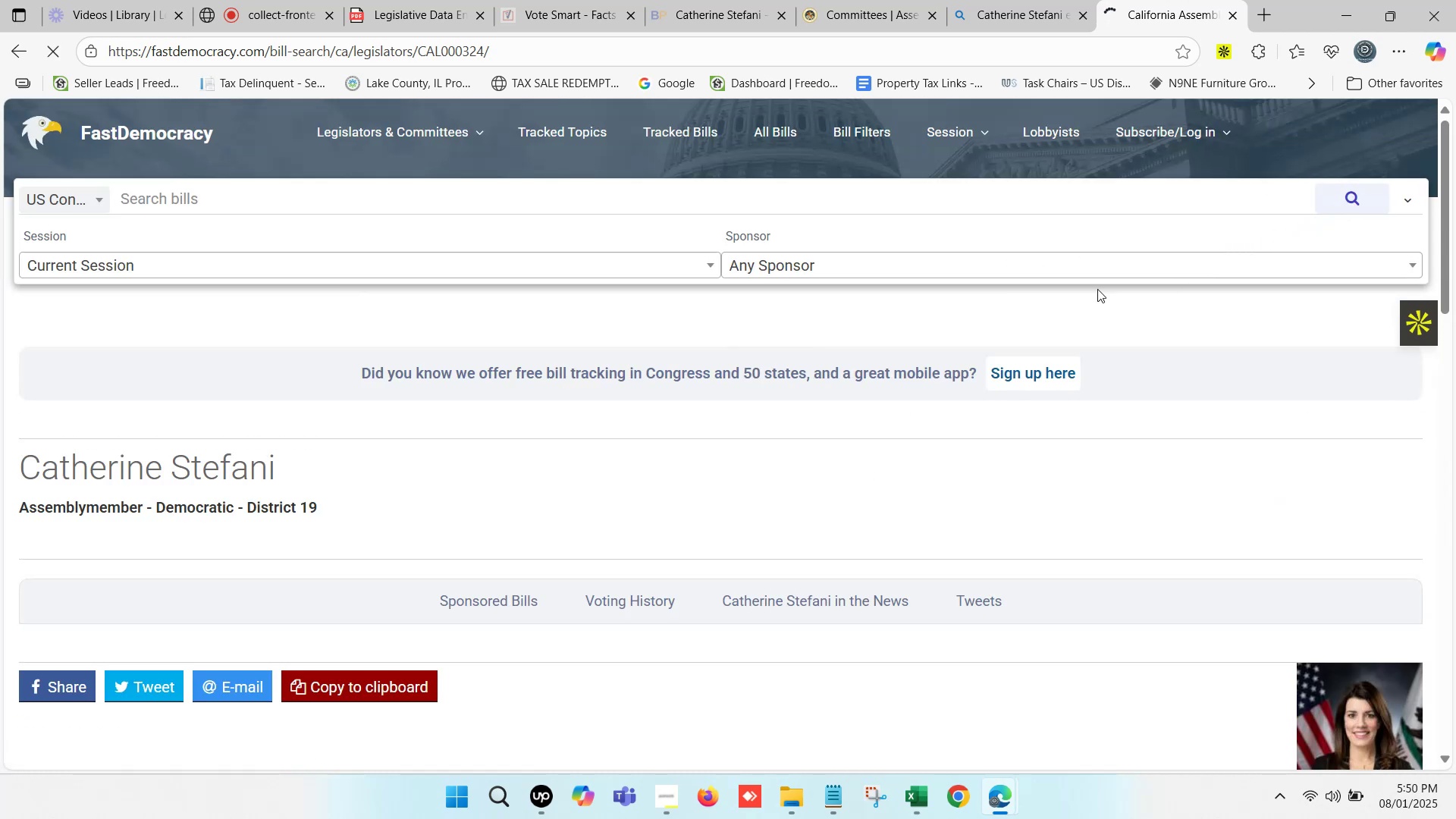 
mouse_move([1023, 27])
 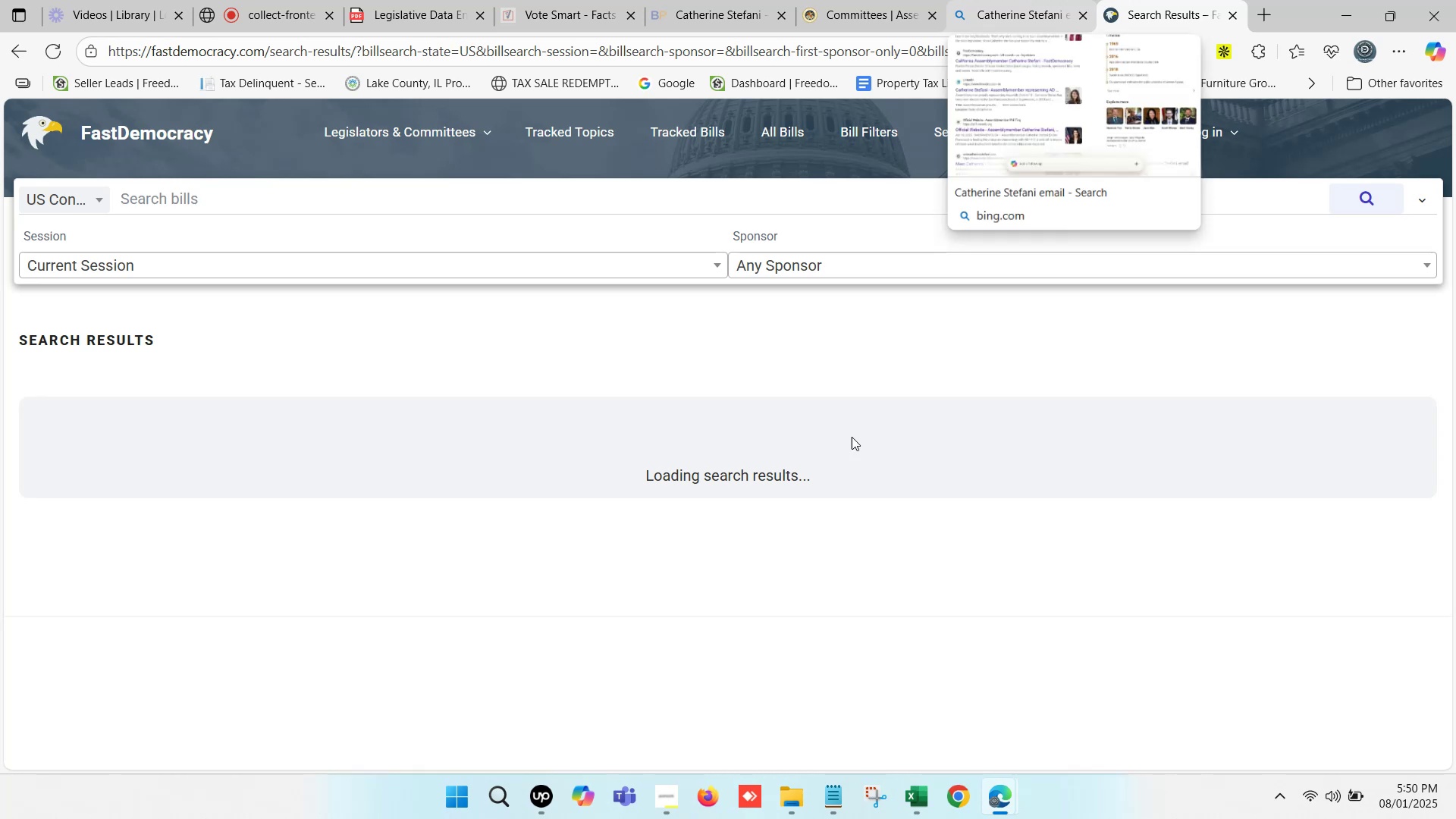 
scroll: coordinate [728, 465], scroll_direction: down, amount: 6.0
 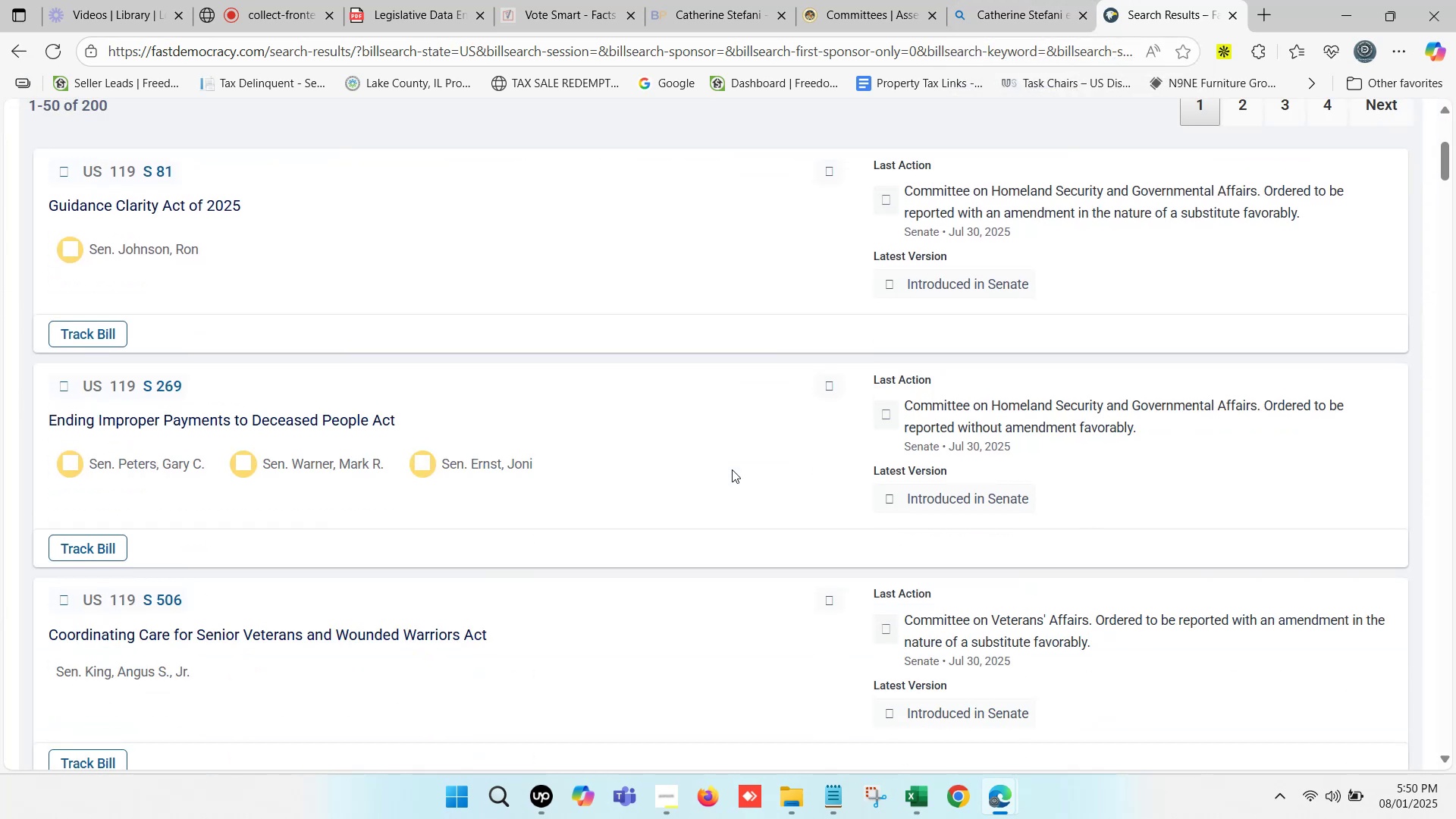 
scroll: coordinate [1026, 500], scroll_direction: up, amount: 5.0
 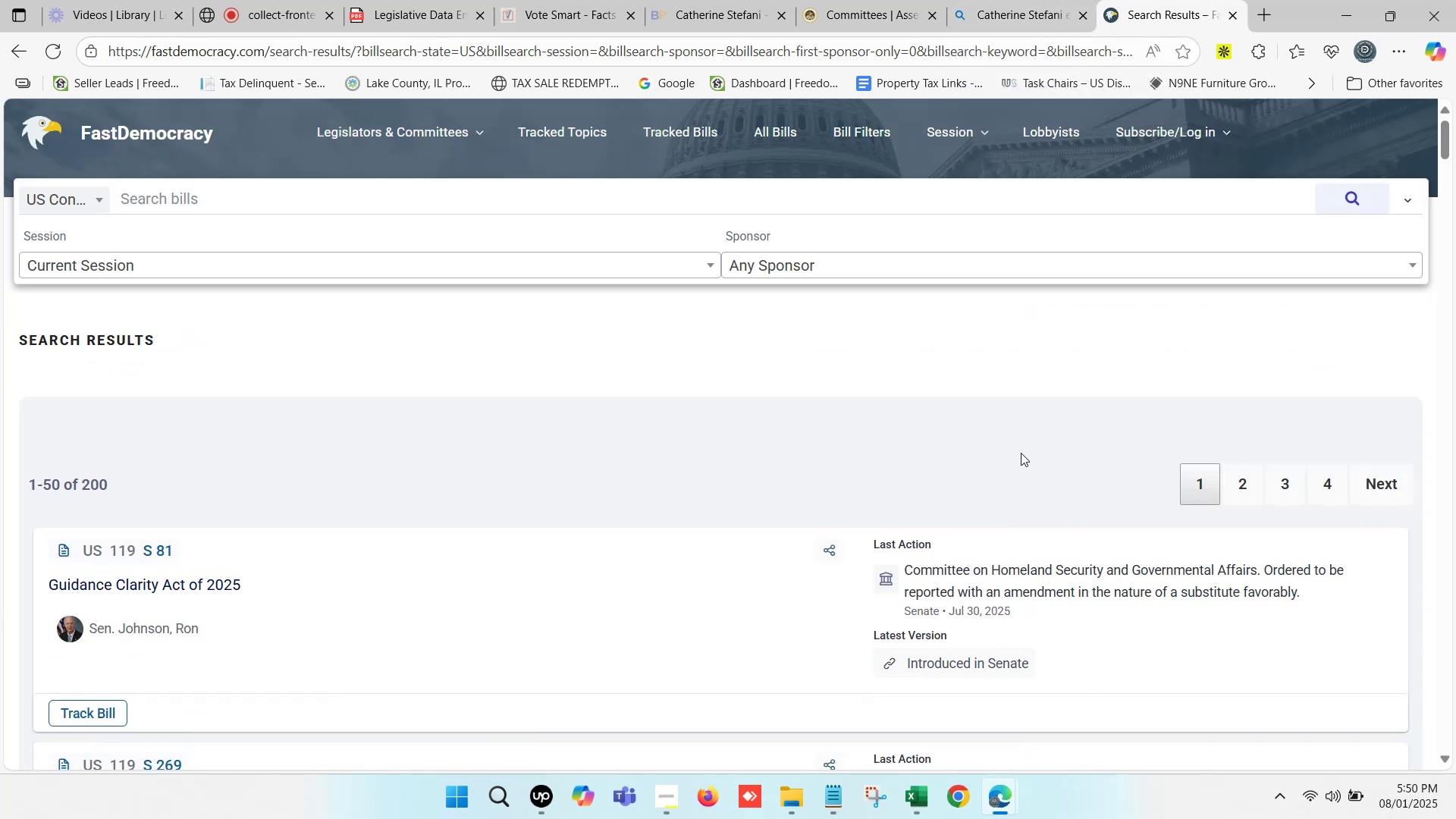 
left_click([1029, 0])
 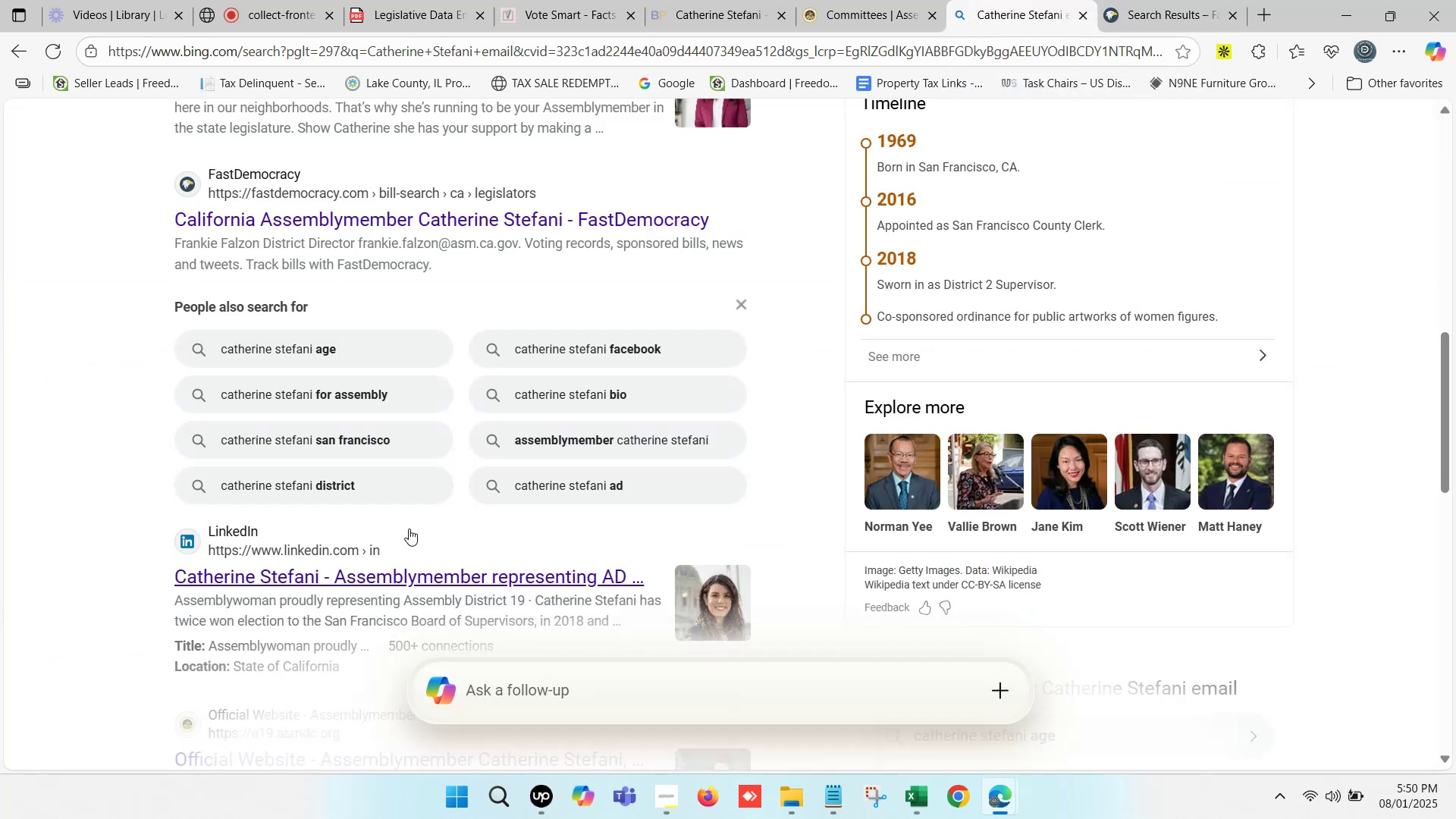 
scroll: coordinate [414, 375], scroll_direction: up, amount: 4.0
 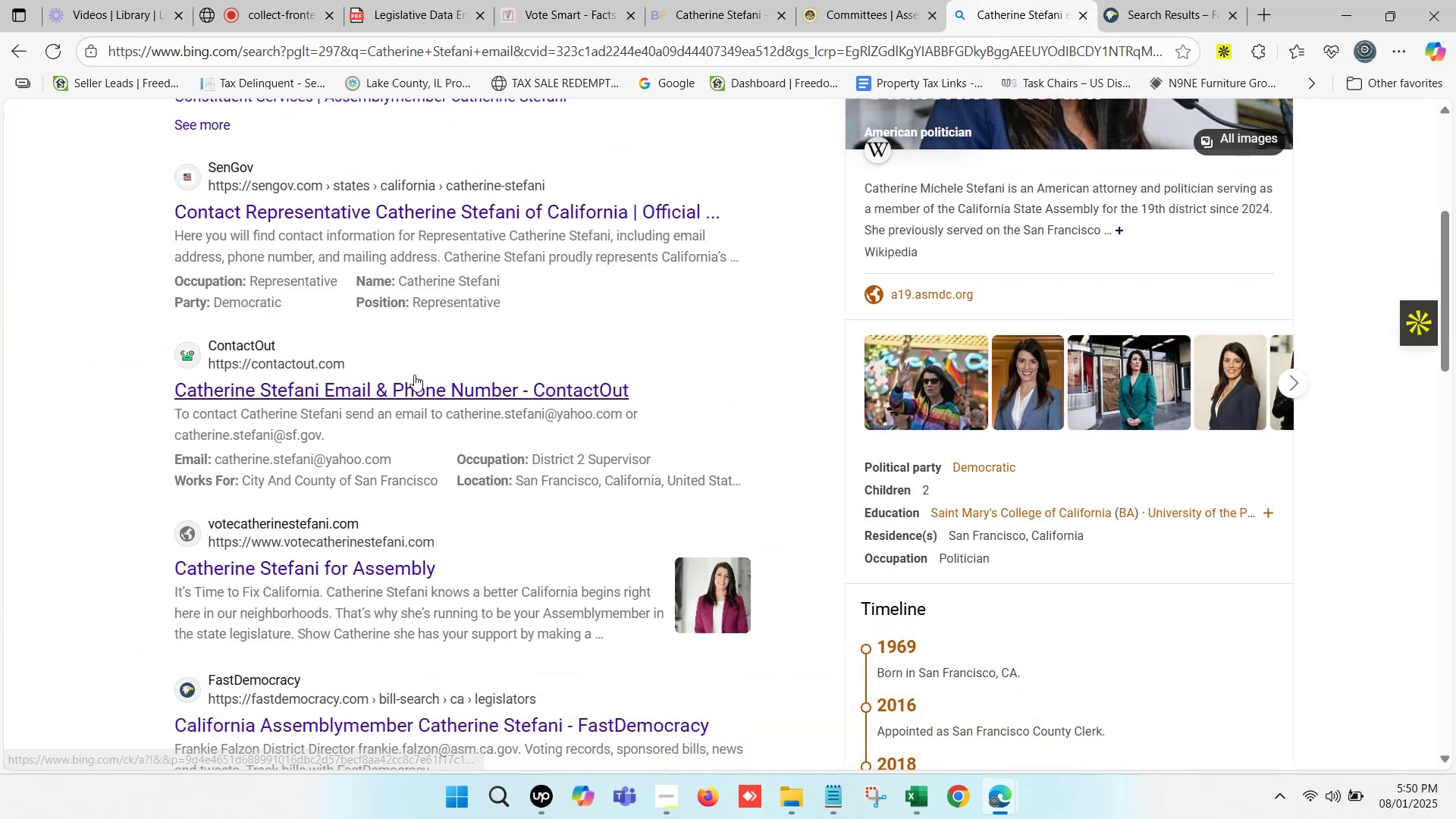 
scroll: coordinate [414, 375], scroll_direction: none, amount: 0.0
 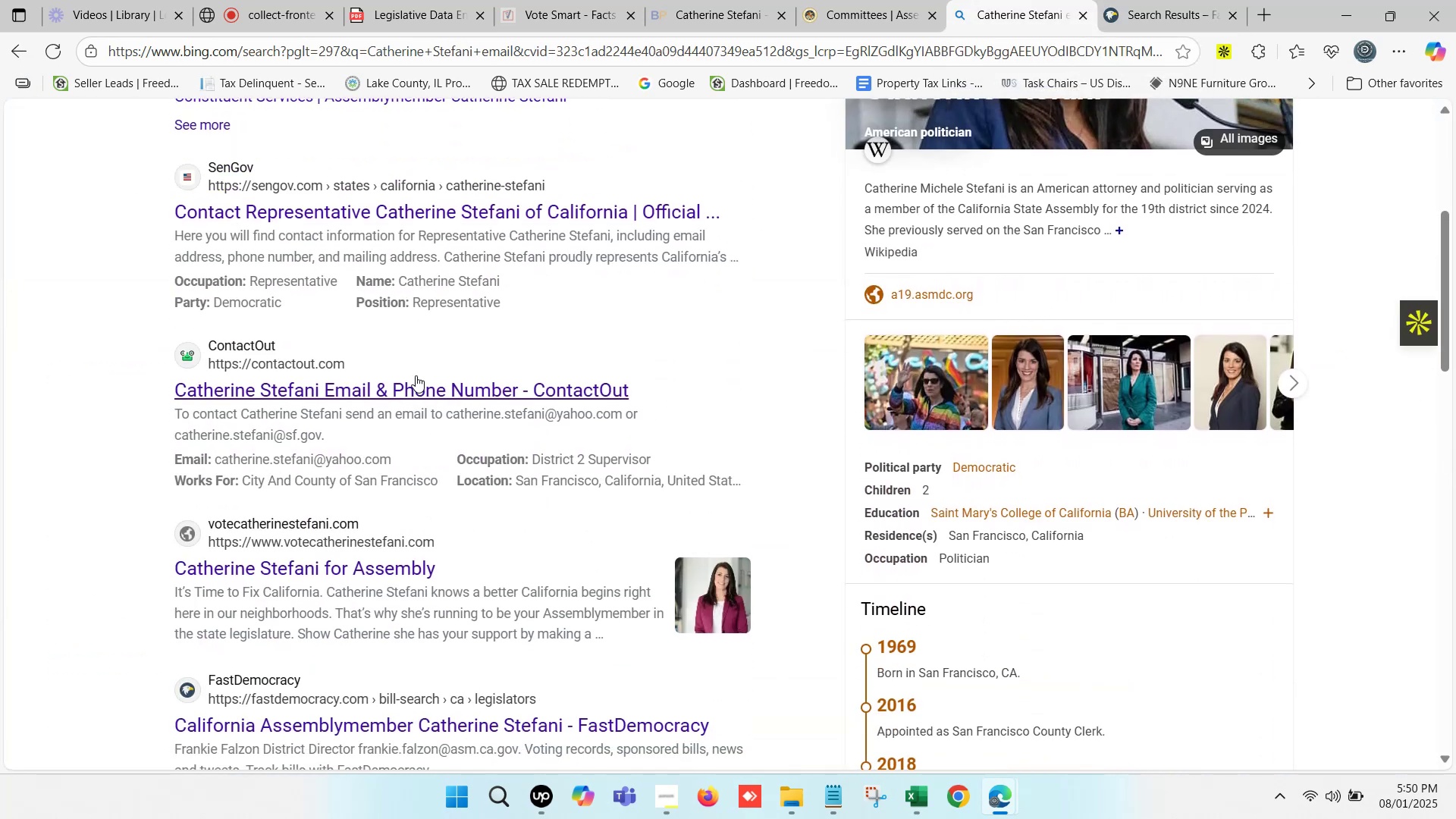 
scroll: coordinate [403, 383], scroll_direction: up, amount: 4.0
 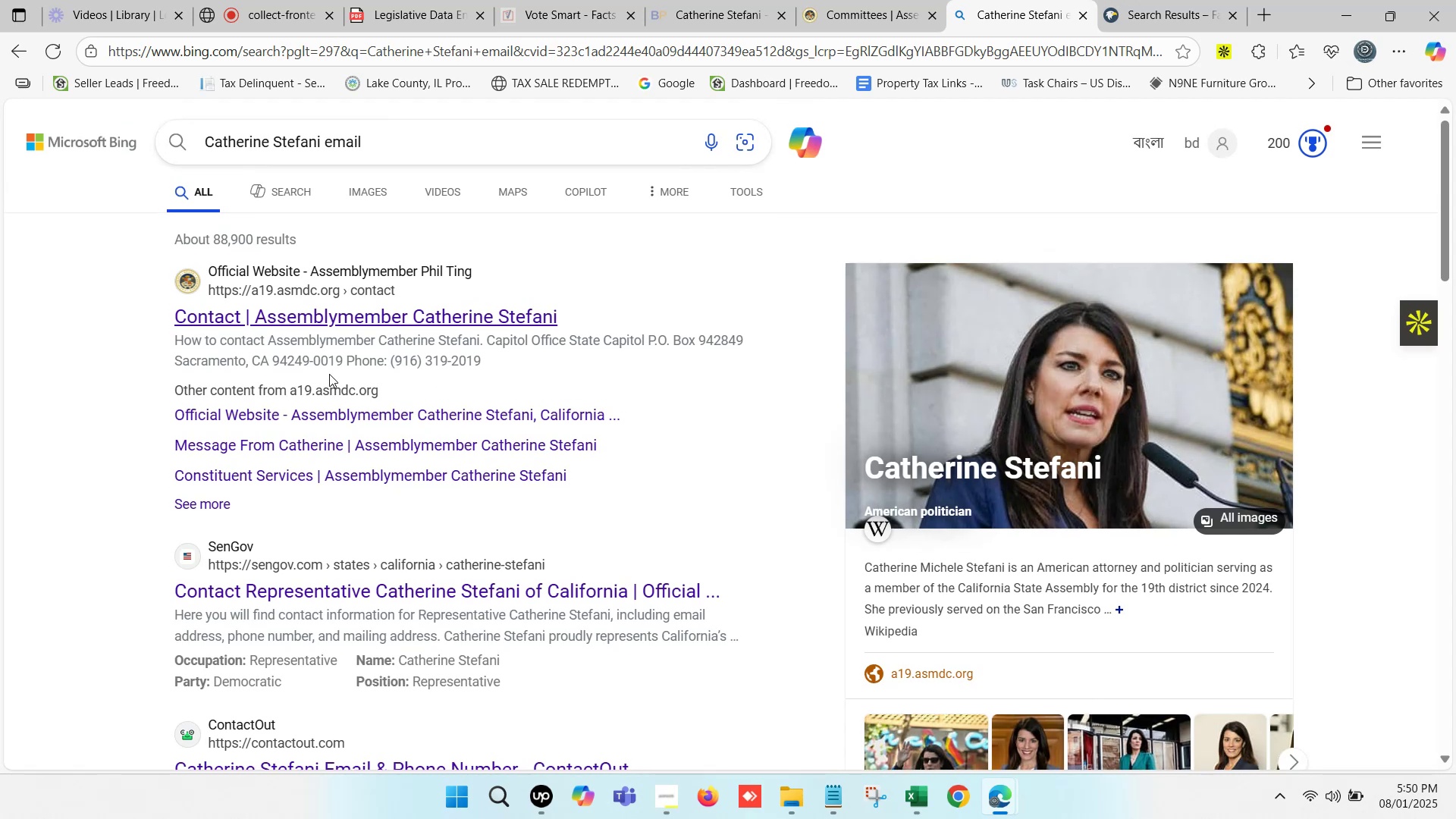 
hold_key(key=ControlLeft, duration=0.7)
left_click([310, 317])
 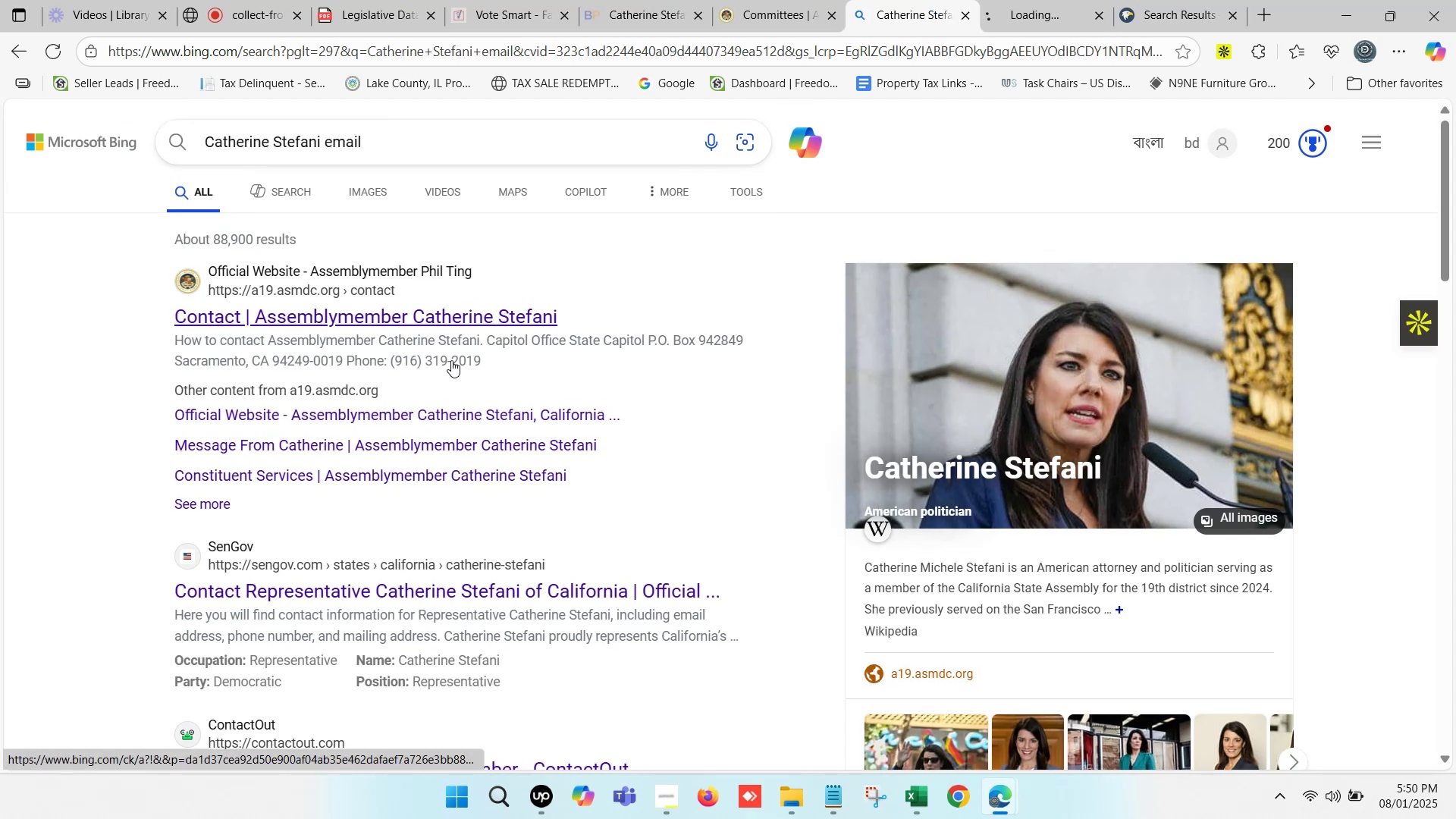 
scroll: coordinate [514, 427], scroll_direction: down, amount: 3.0
 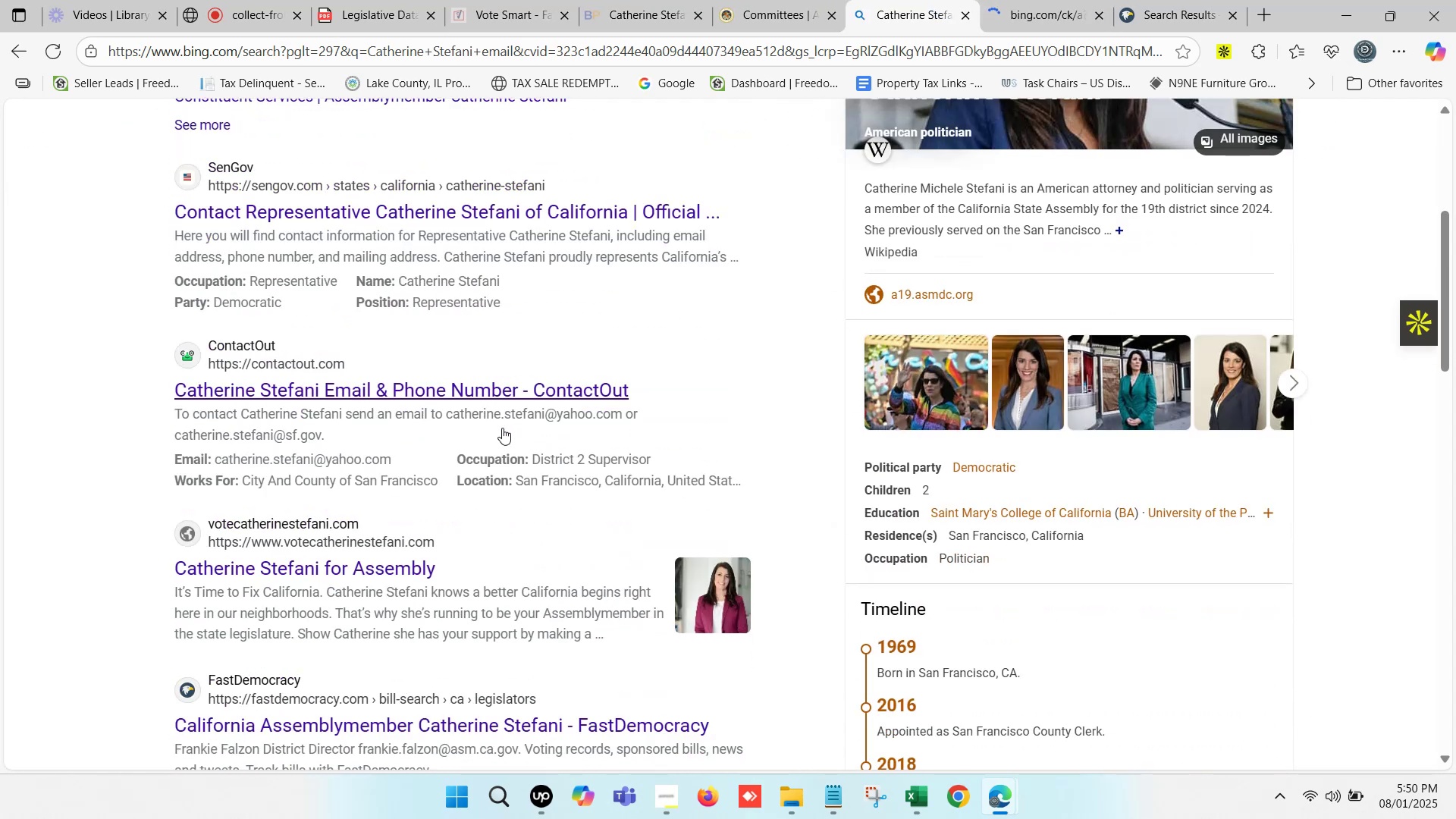 
hold_key(key=ControlLeft, duration=1.5)
 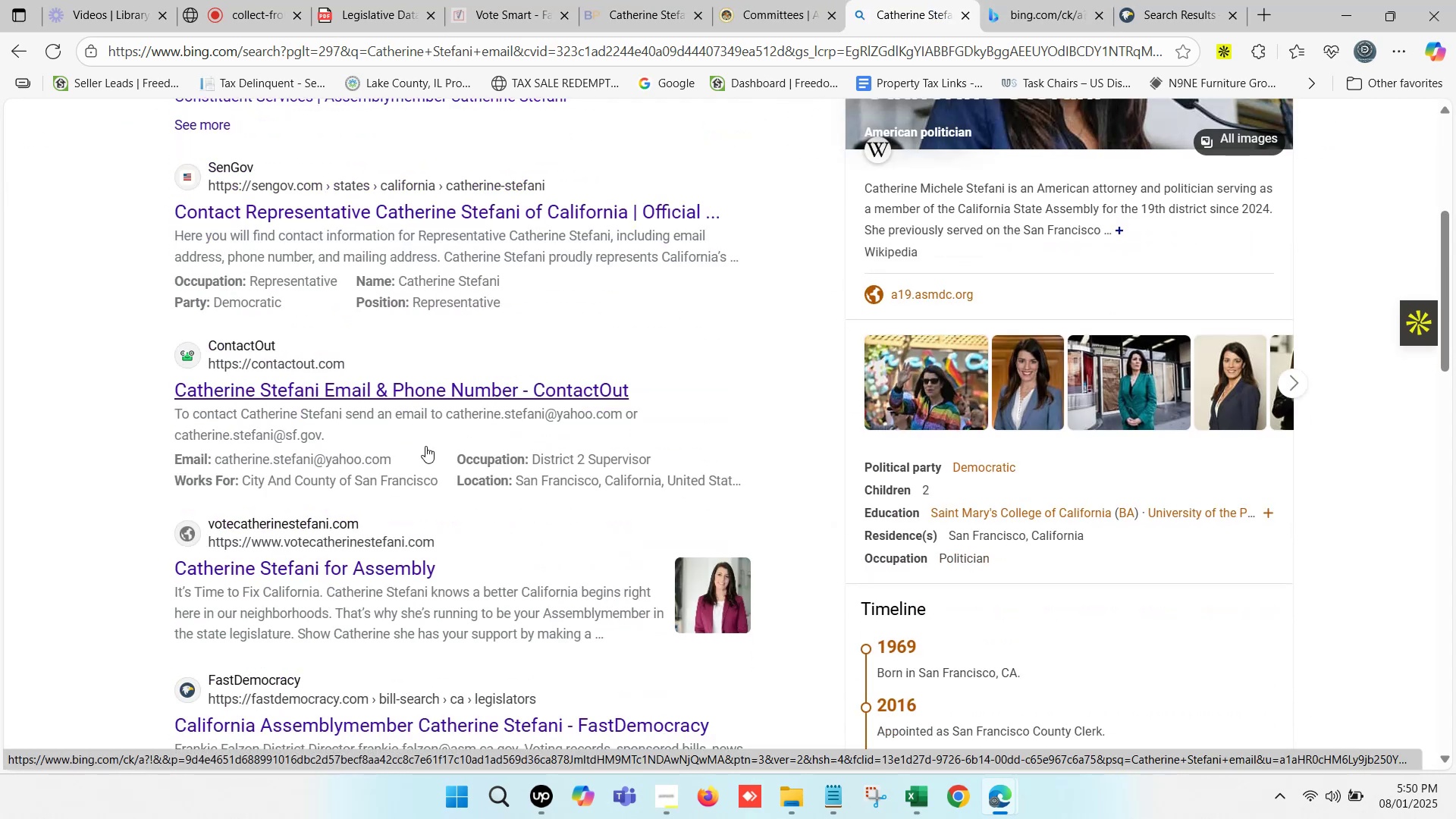 
hold_key(key=ControlLeft, duration=0.33)
 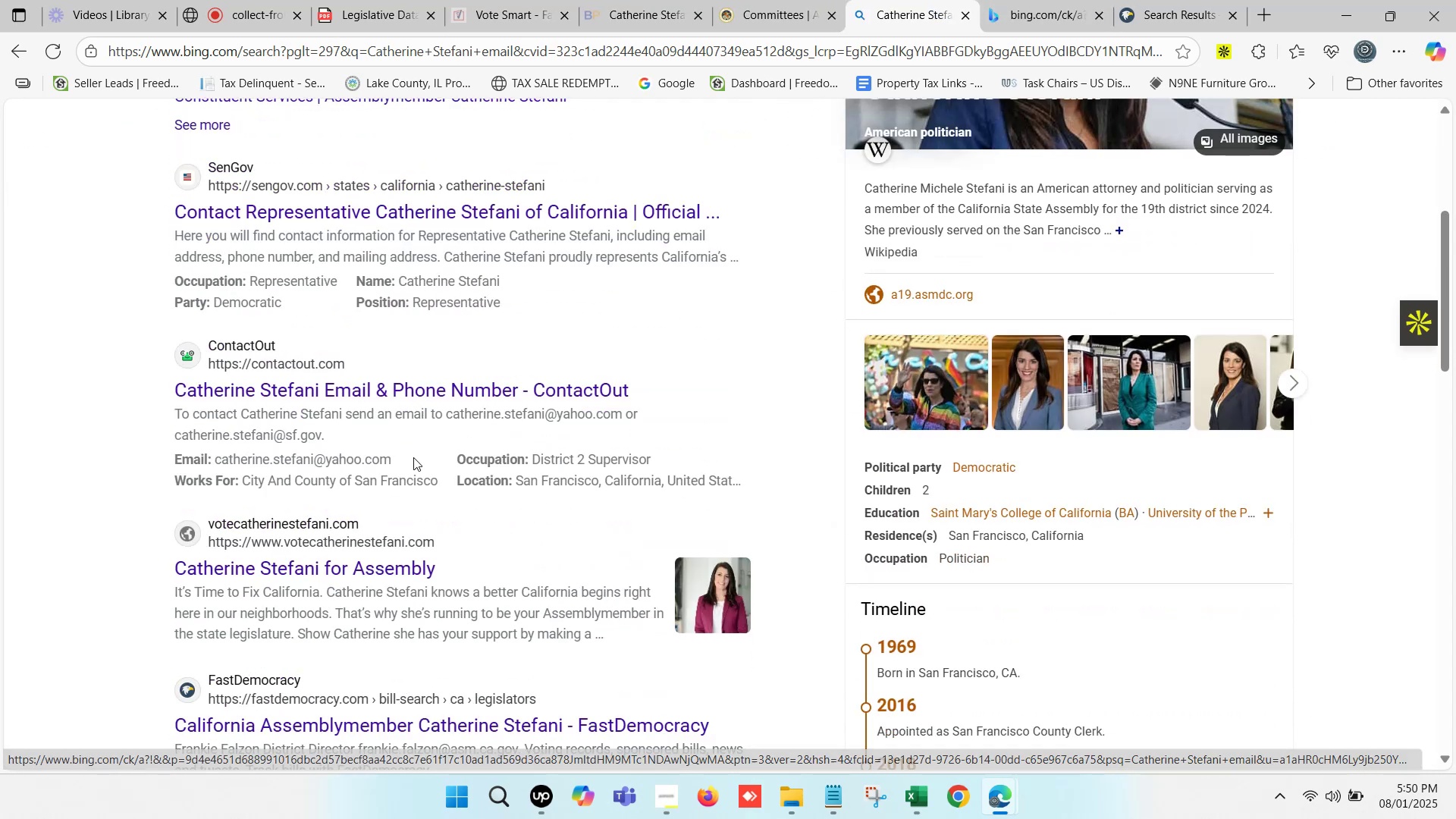 
left_click_drag(start_coordinate=[397, 460], to_coordinate=[218, 465])
 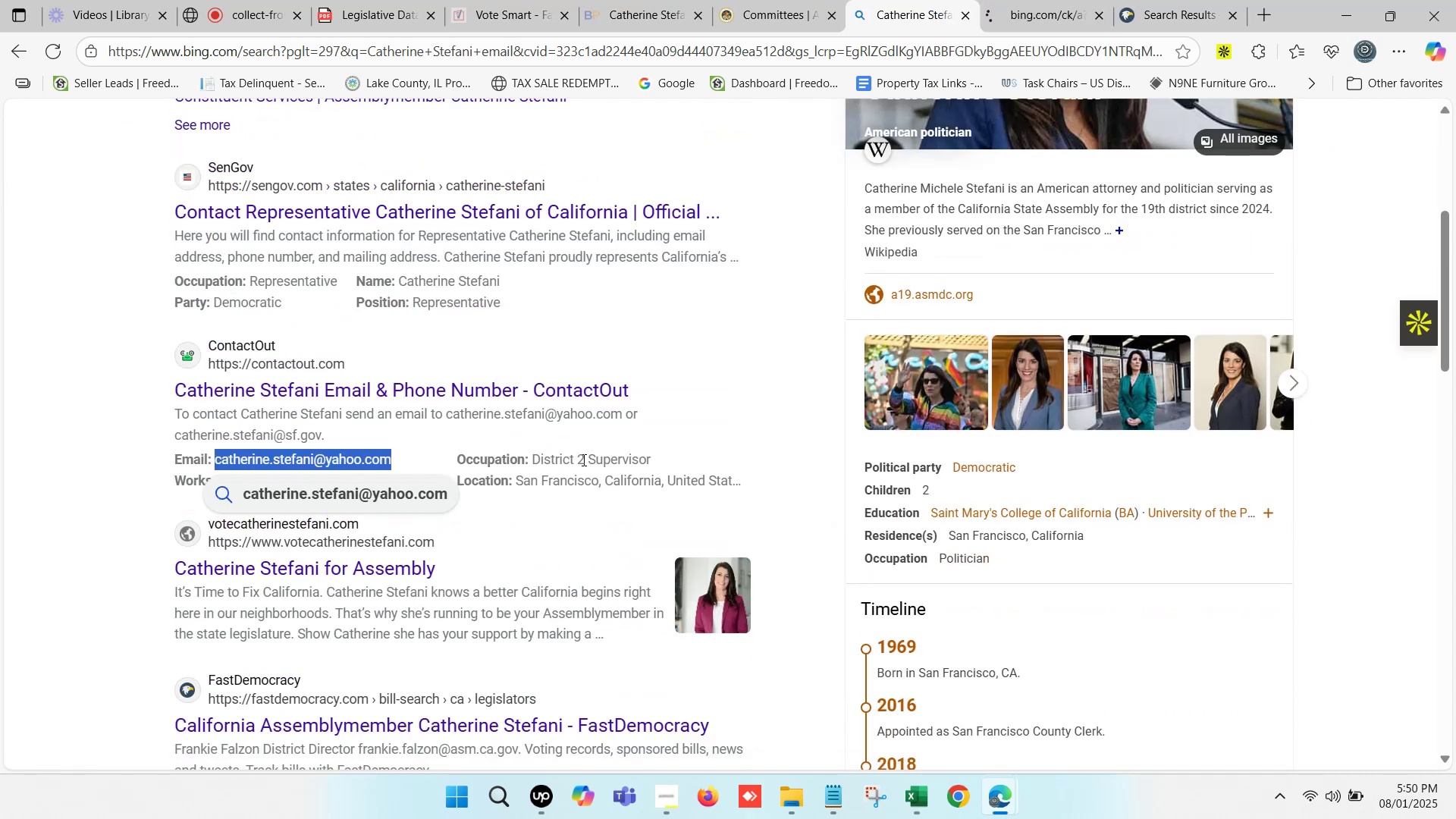 
key(Control+C)
 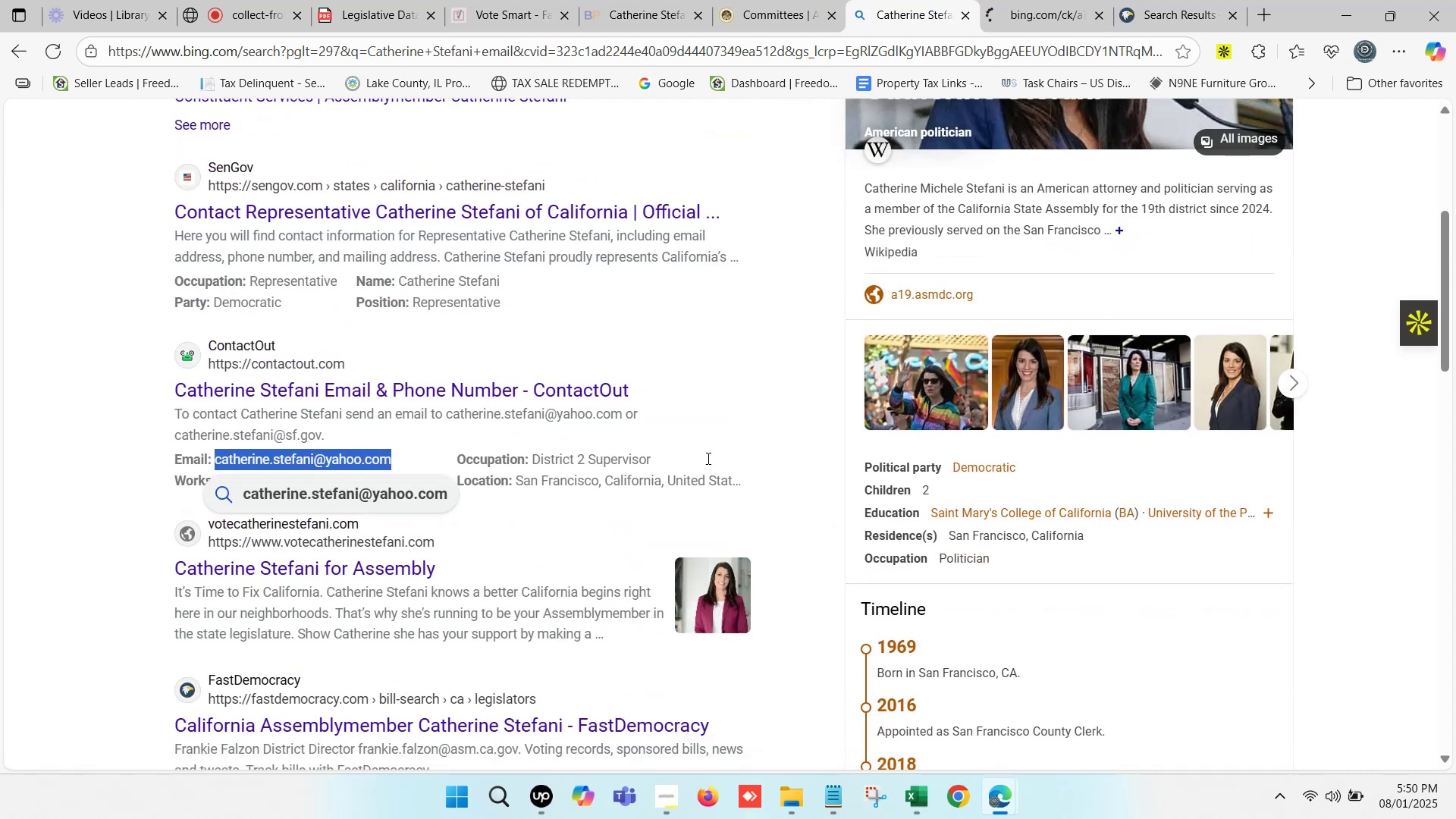 
key(Control+C)
 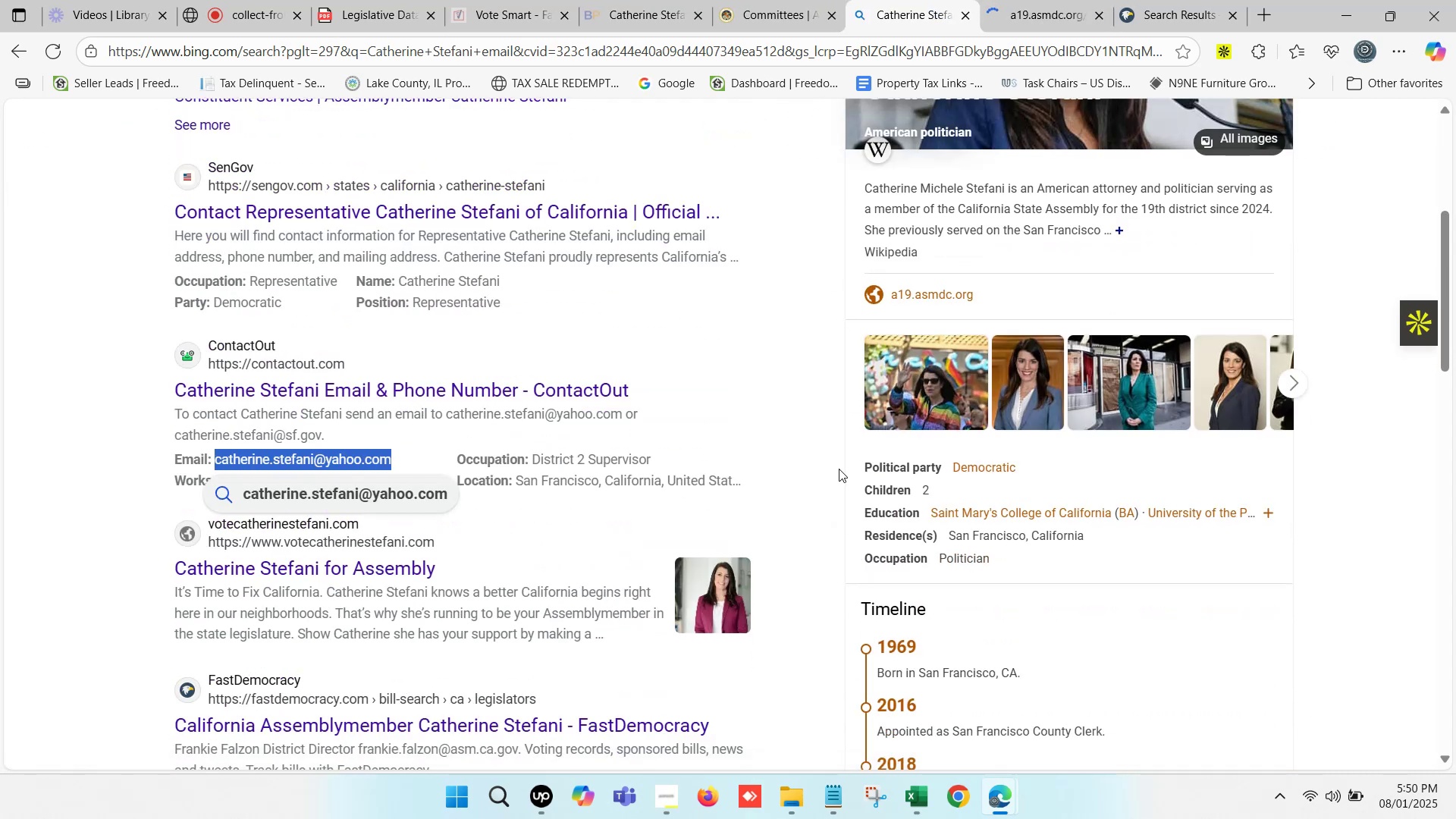 
key(Control+C)
 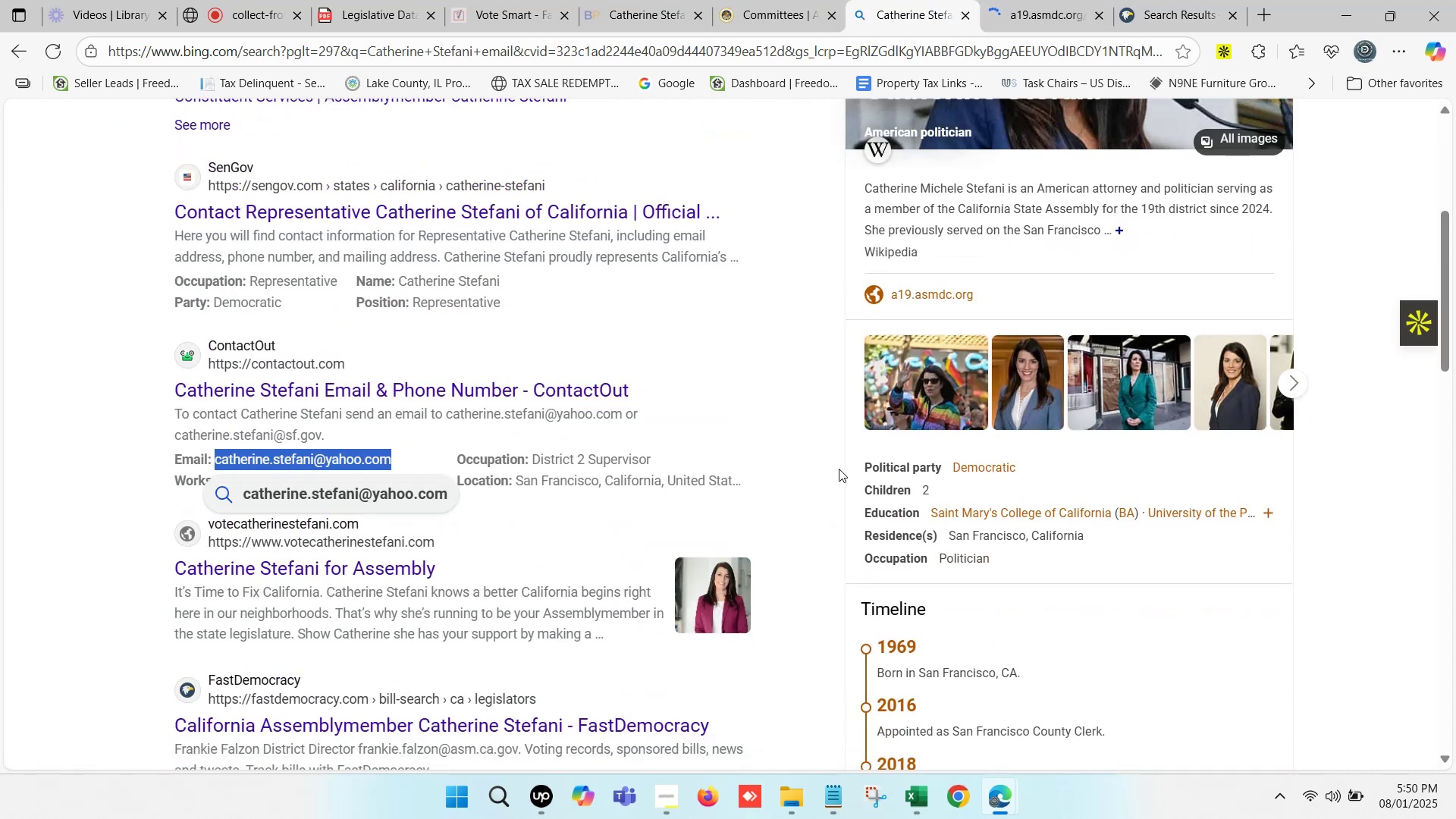 
key(Control+C)
 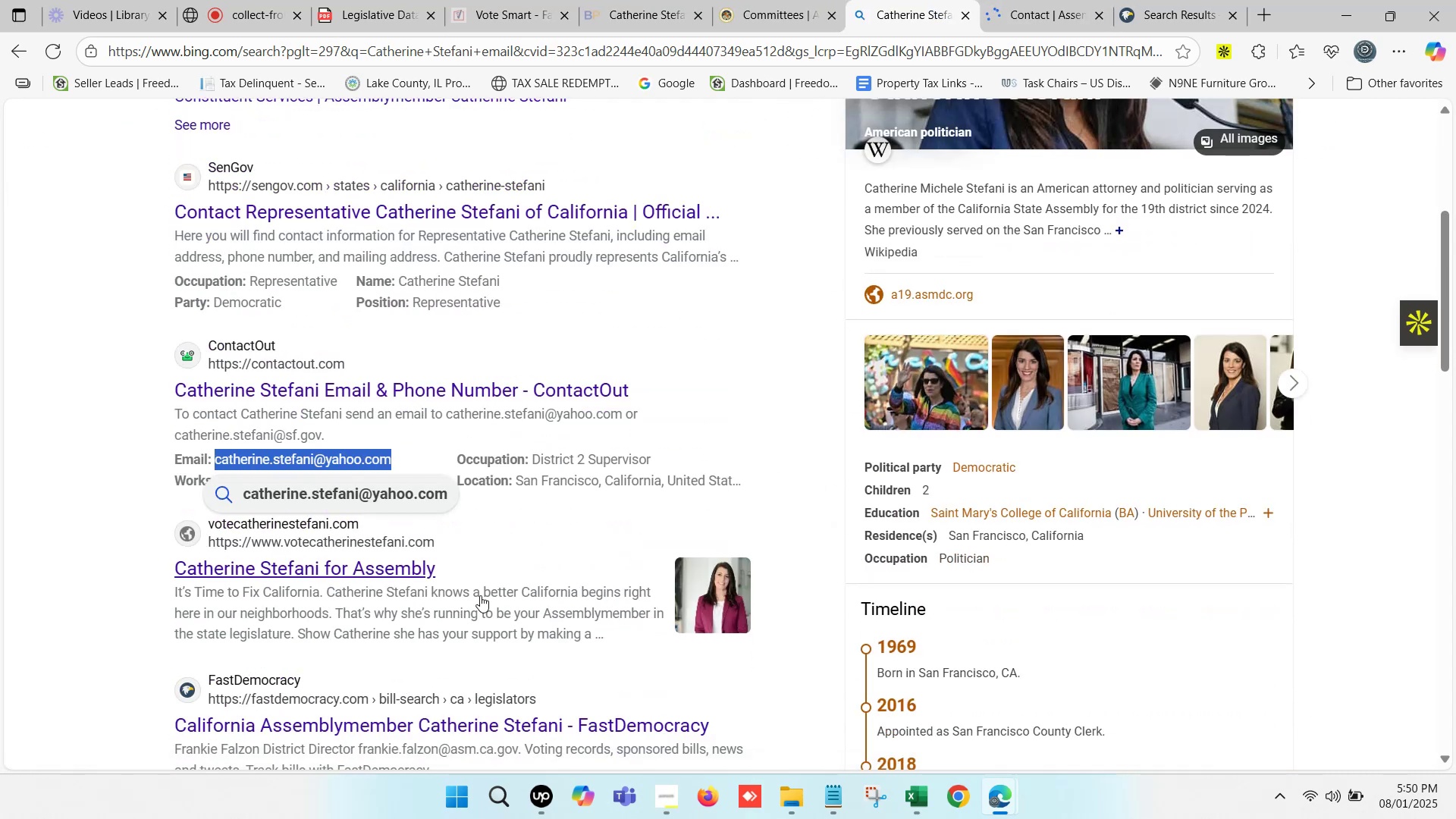 
scroll: coordinate [395, 610], scroll_direction: down, amount: 3.0
 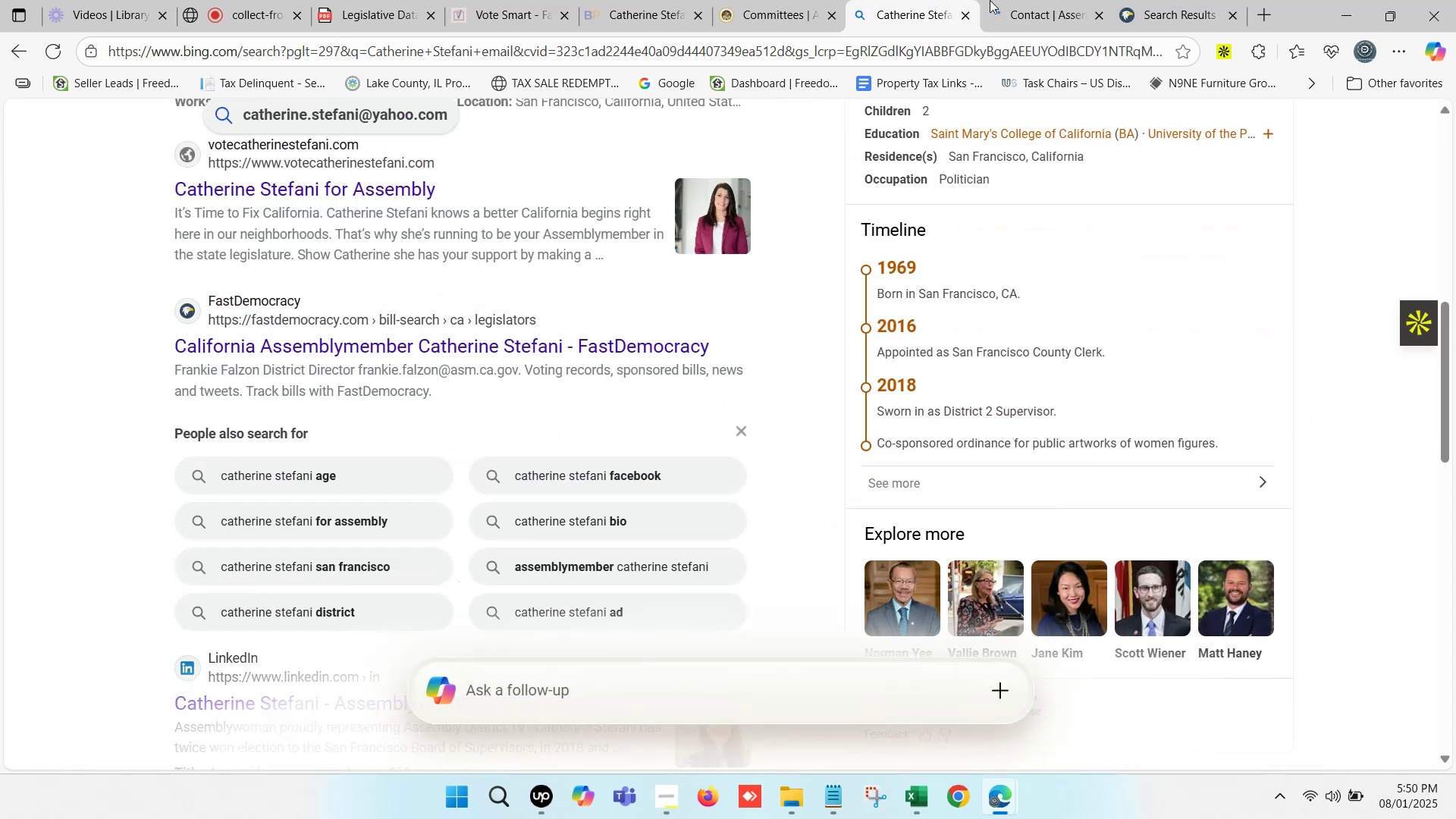 
double_click([1082, 0])
 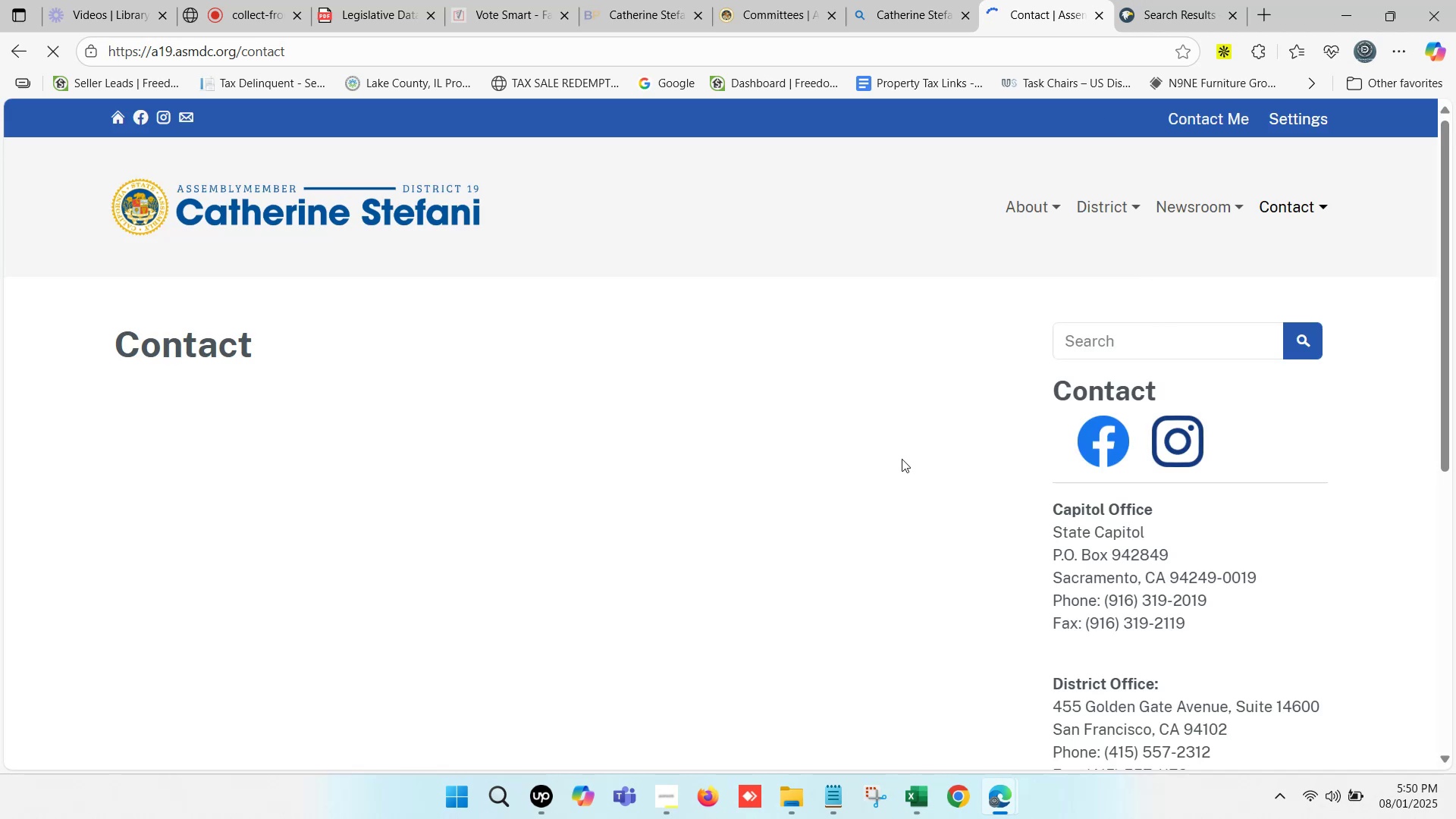 
scroll: coordinate [901, 453], scroll_direction: down, amount: 3.0
 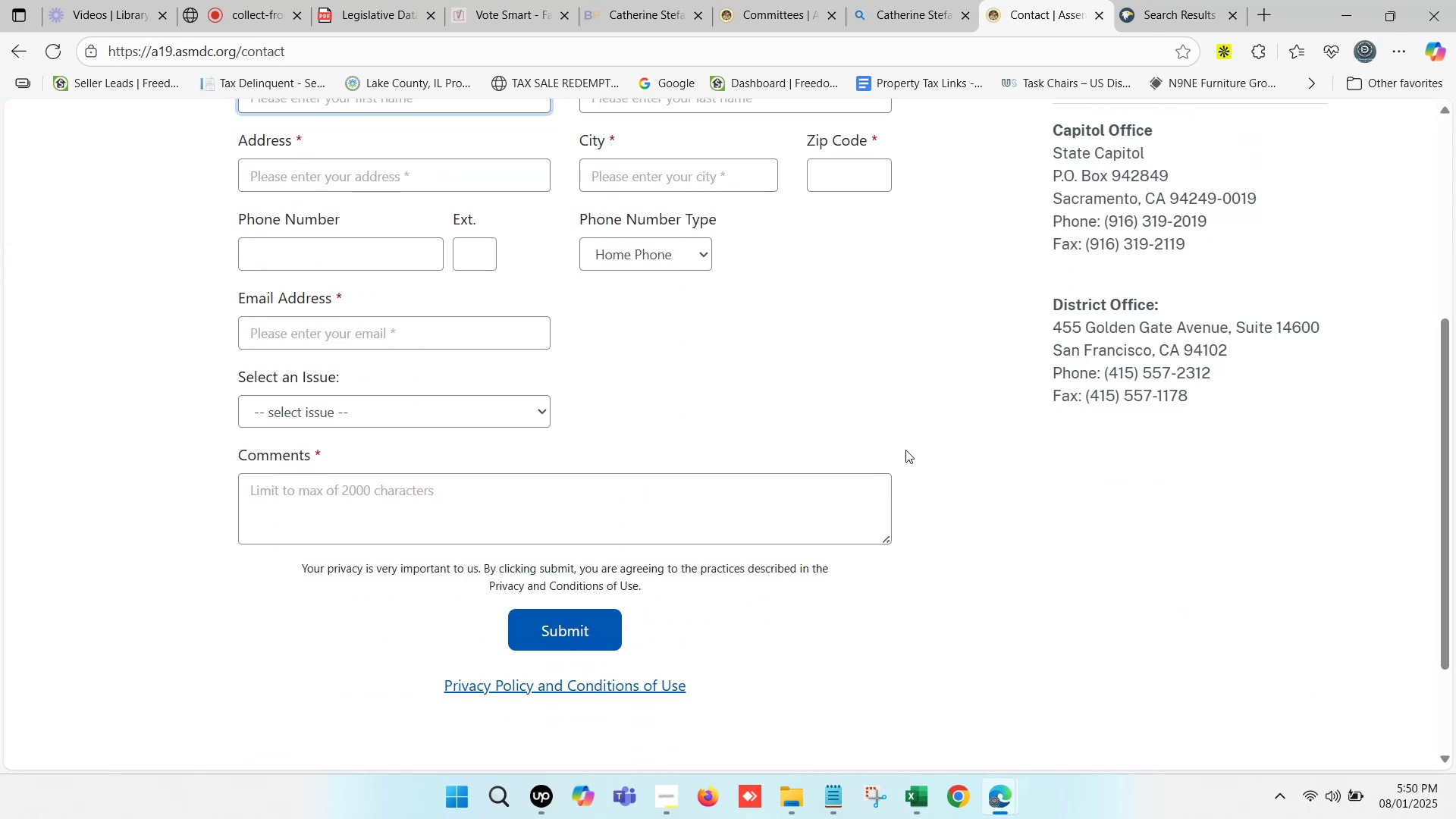 
scroll: coordinate [905, 450], scroll_direction: up, amount: 1.0
 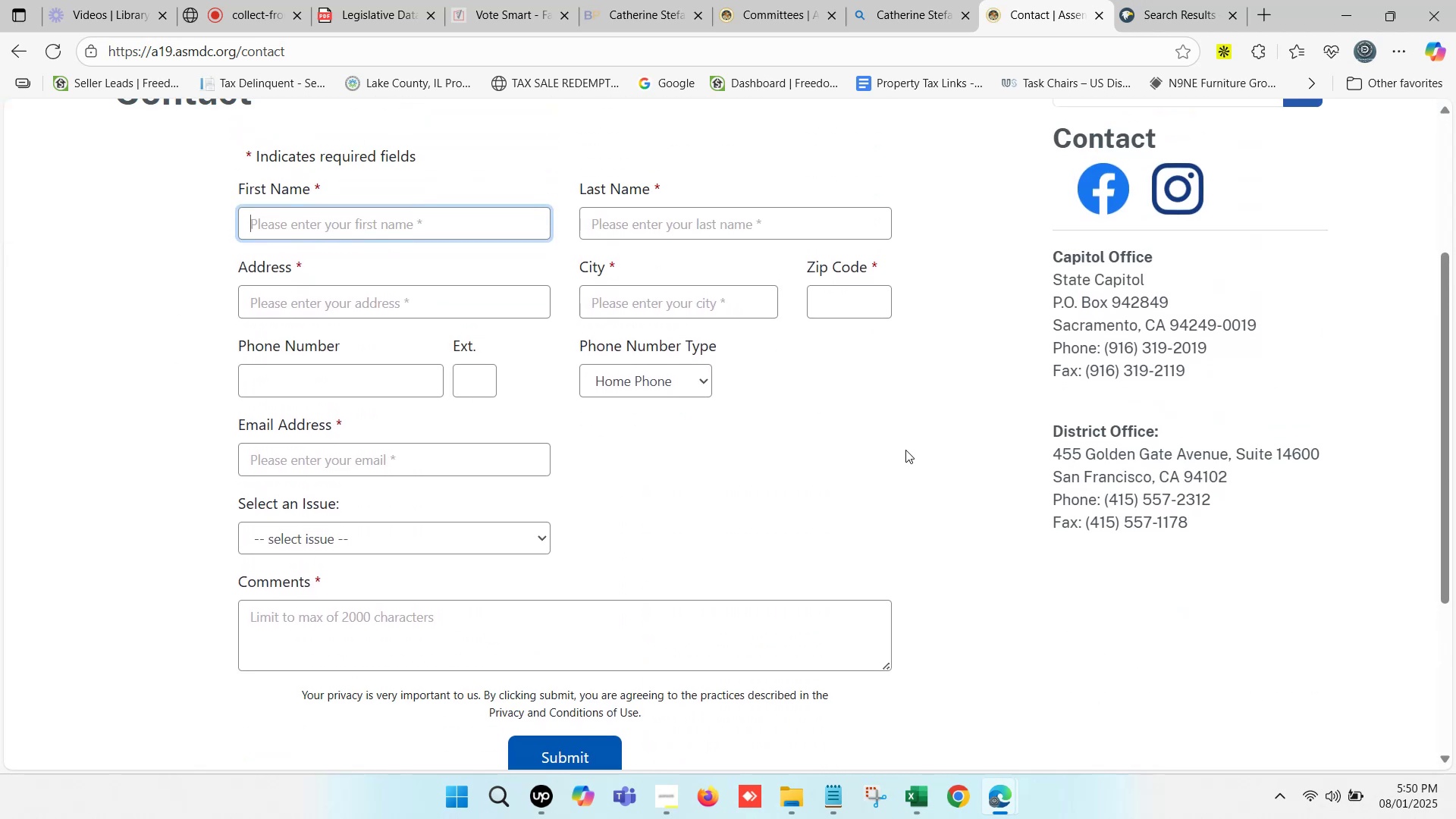 
scroll: coordinate [905, 450], scroll_direction: down, amount: 1.0
 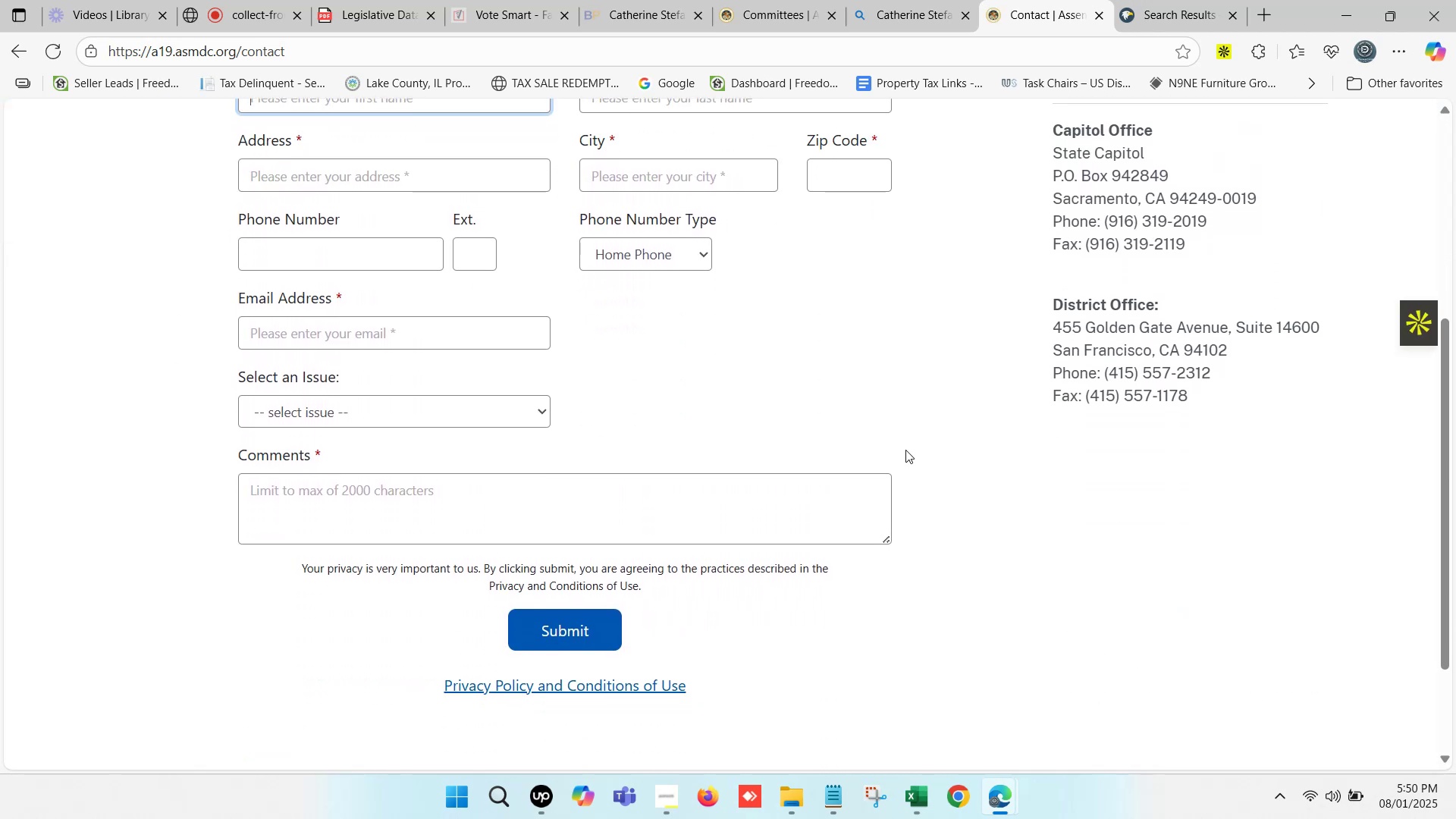 
key(Control+F)
 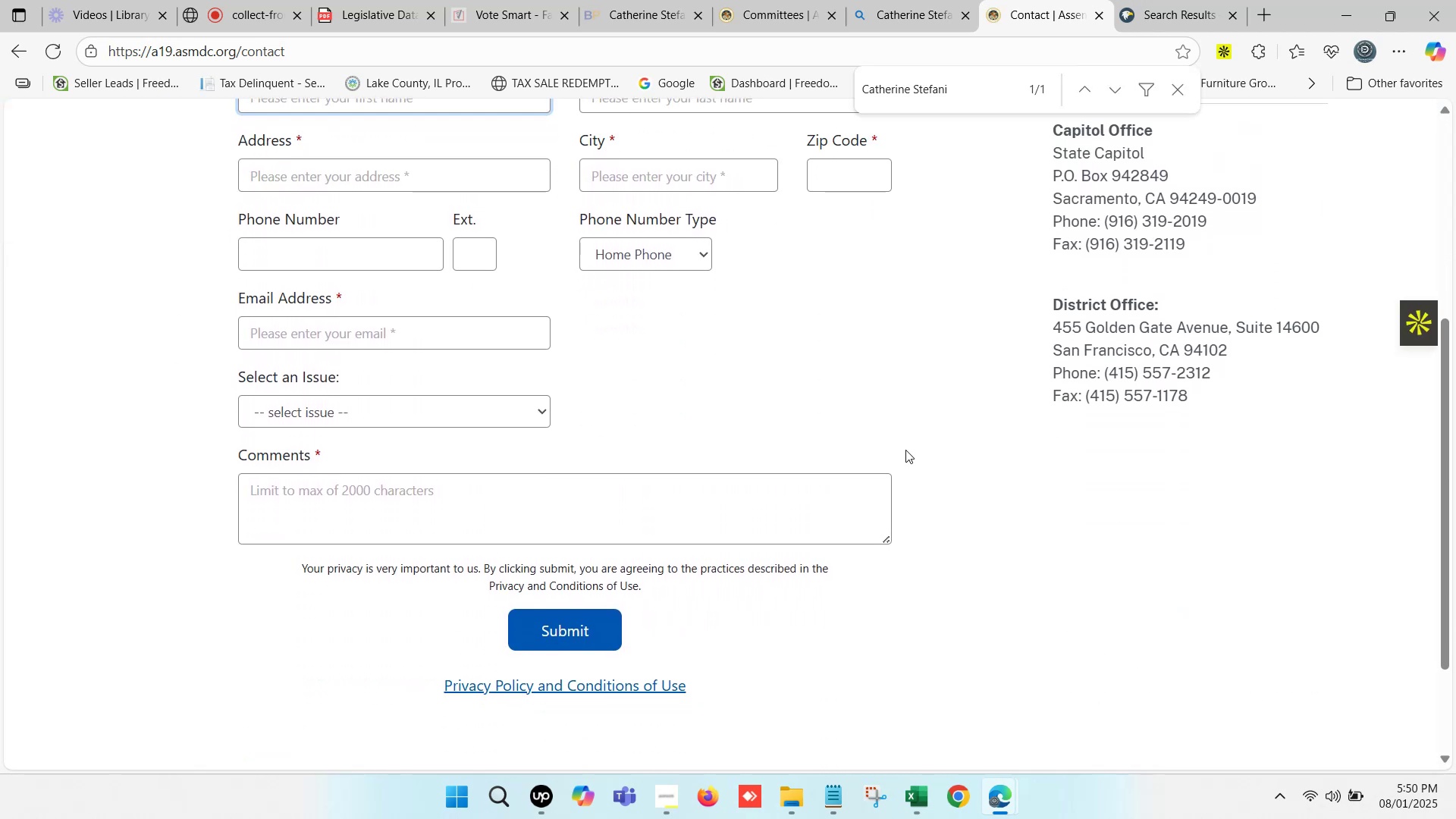 
key(Shift+ShiftLeft)
 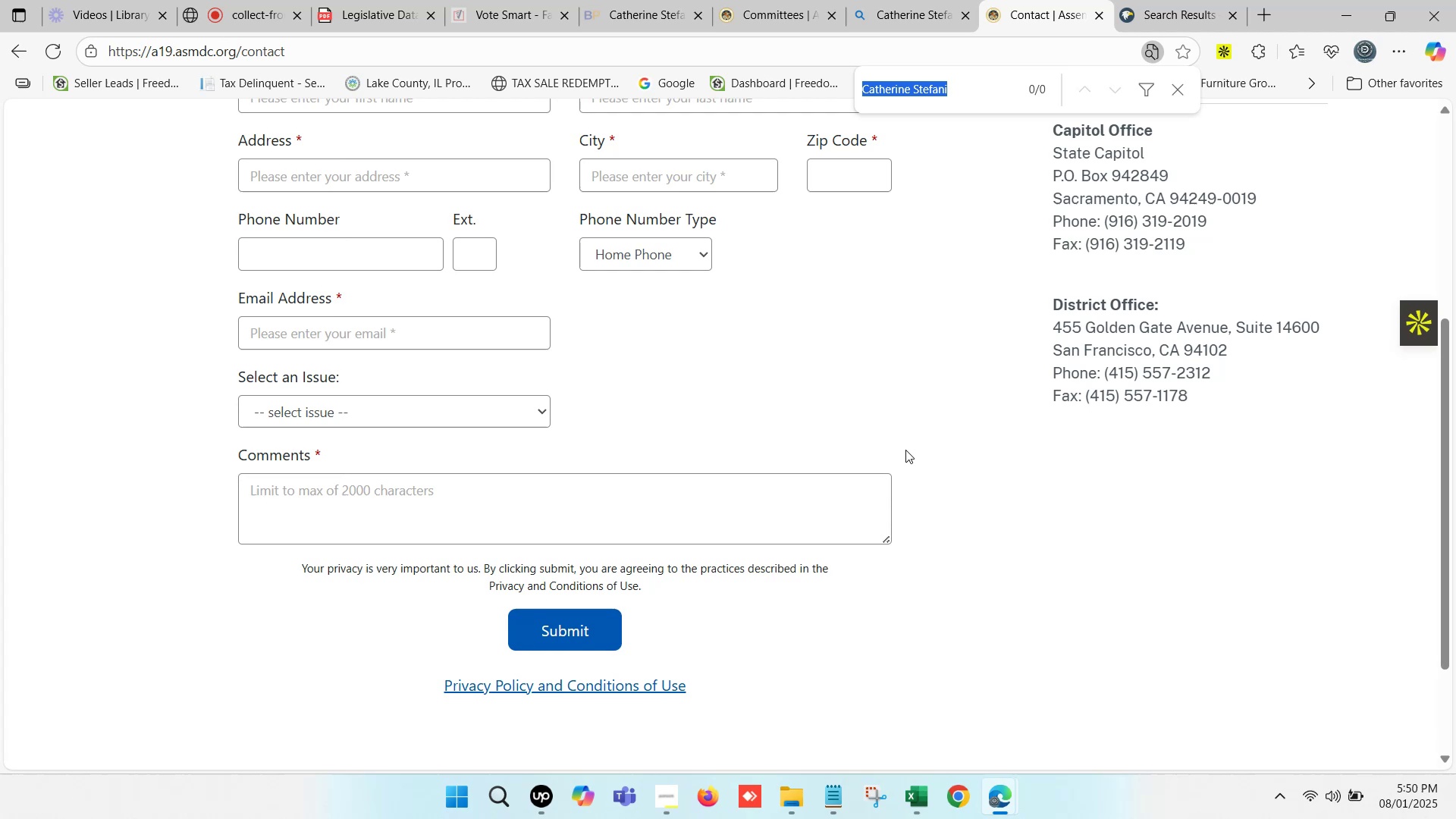 
key(Shift+4)
 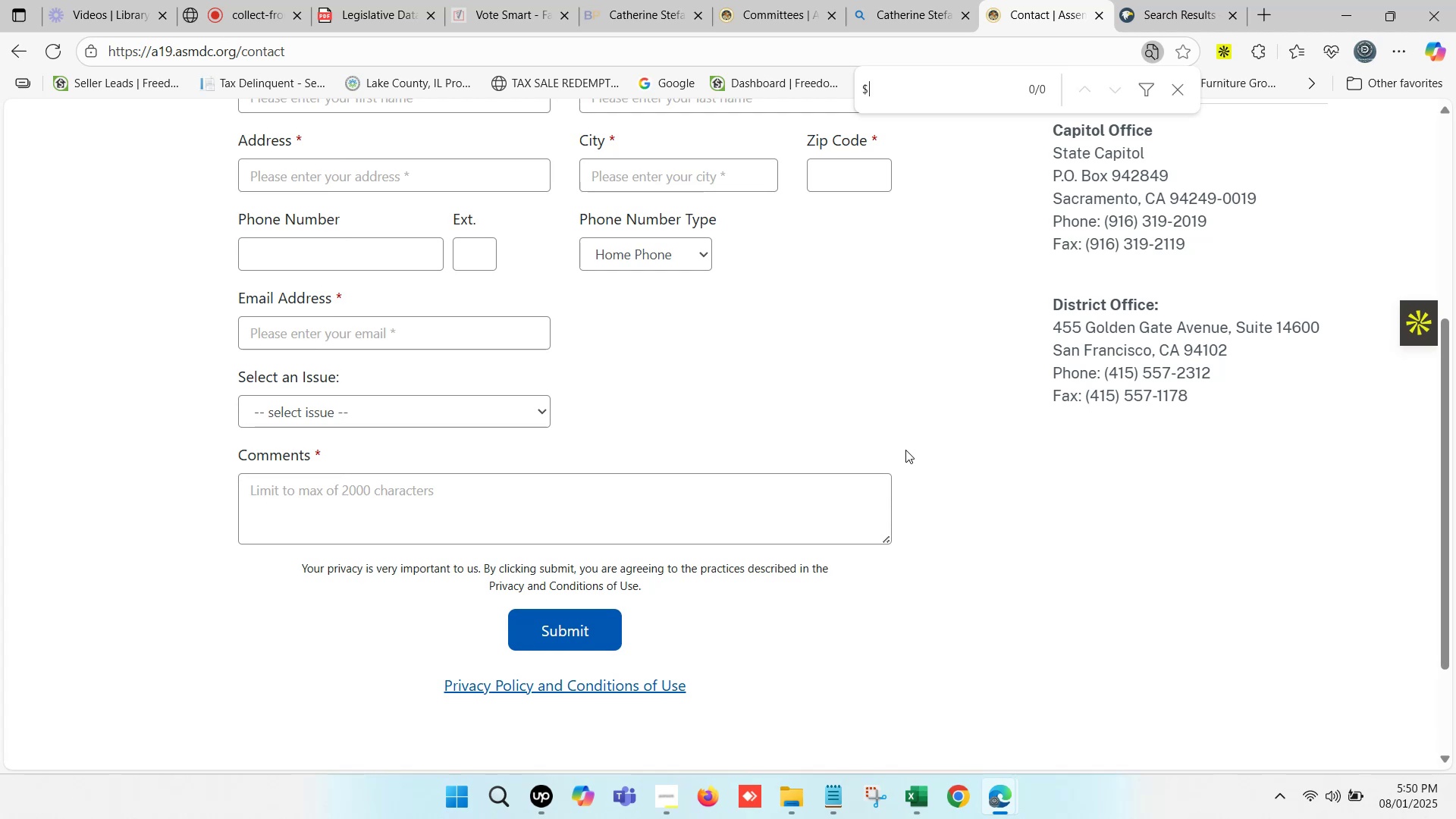 
key(Shift+ShiftLeft)
 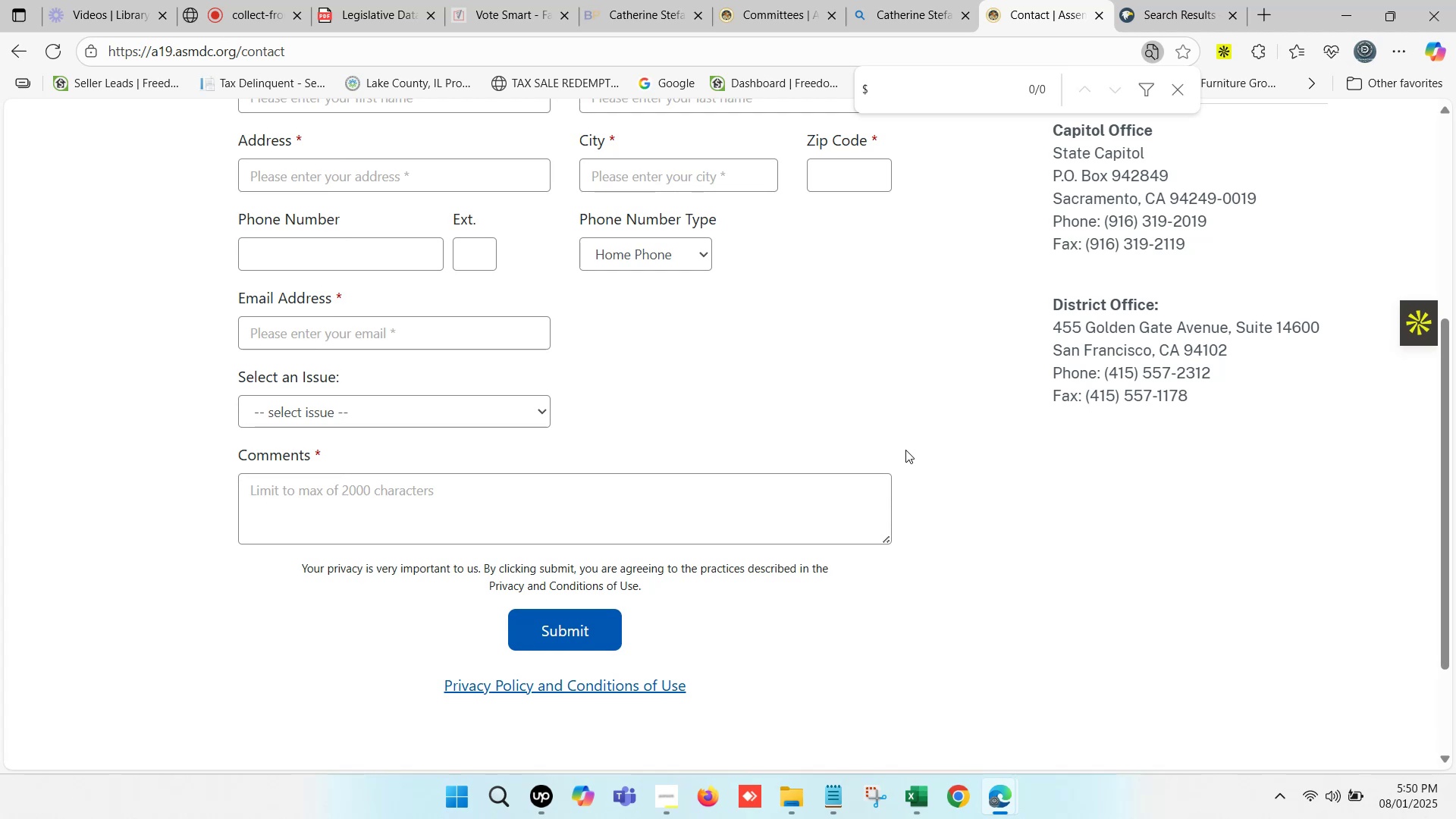 
key(Backspace)
 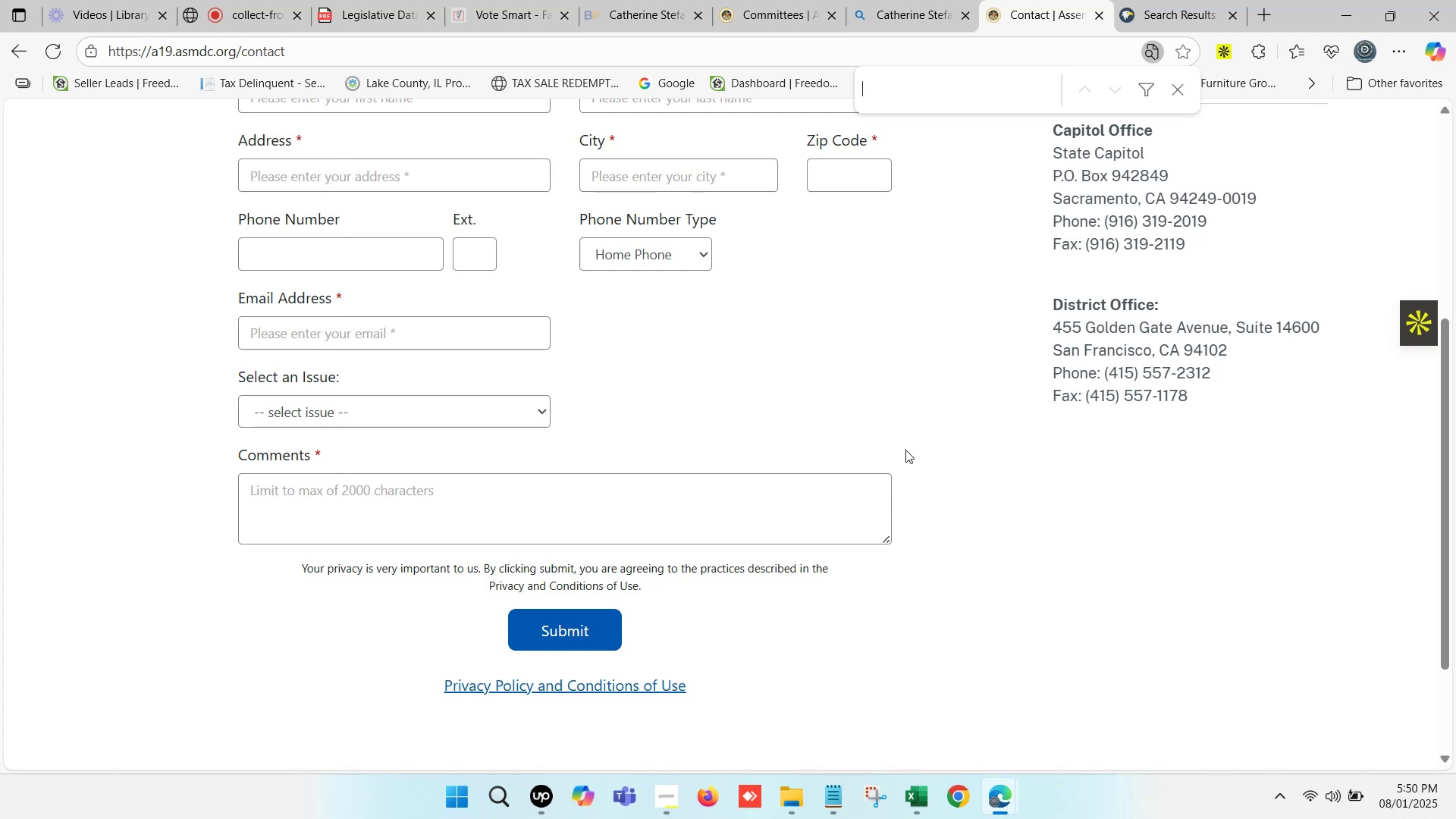 
hold_key(key=ShiftLeft, duration=1.5)
 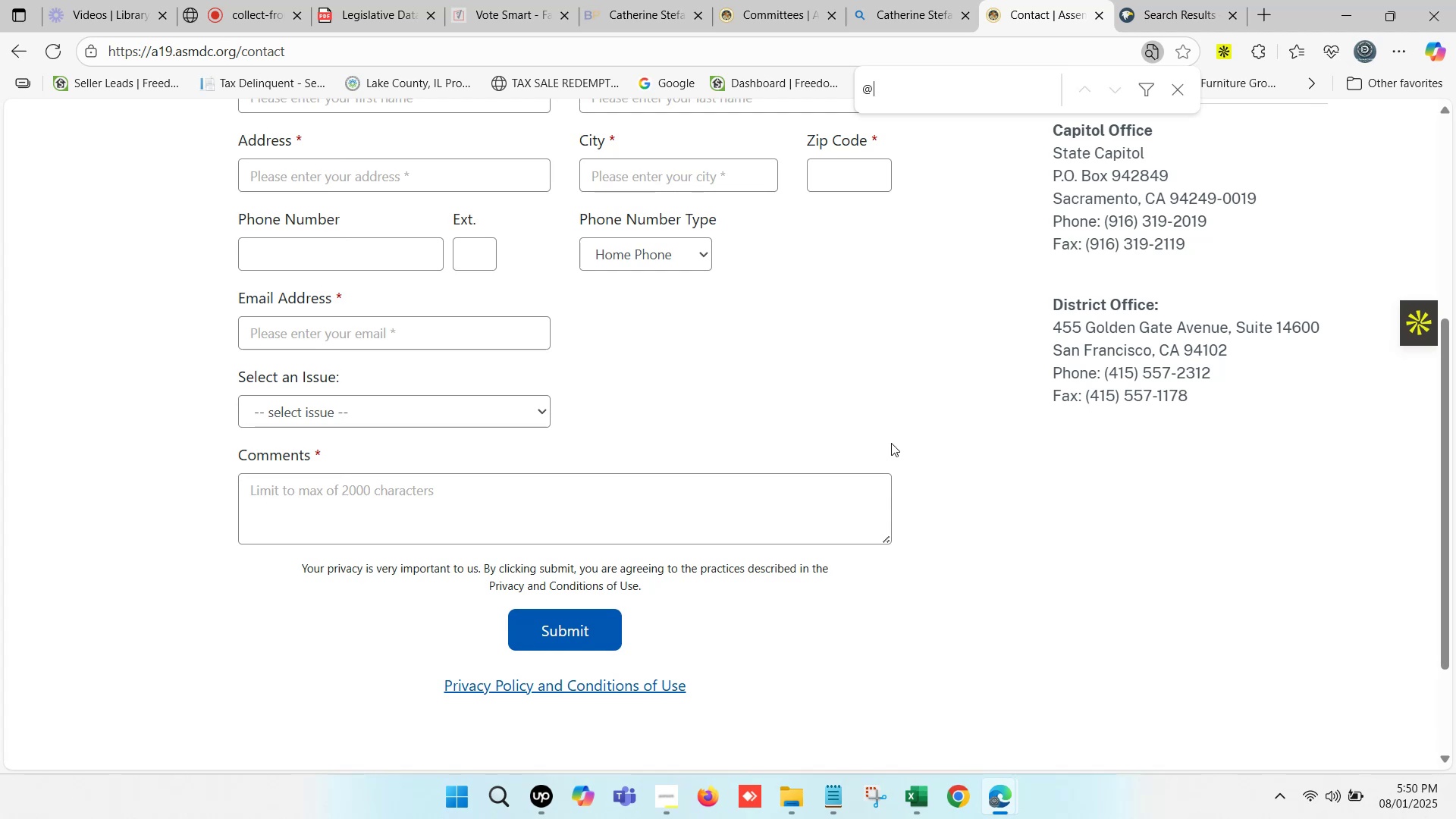 
key(Shift+2)
 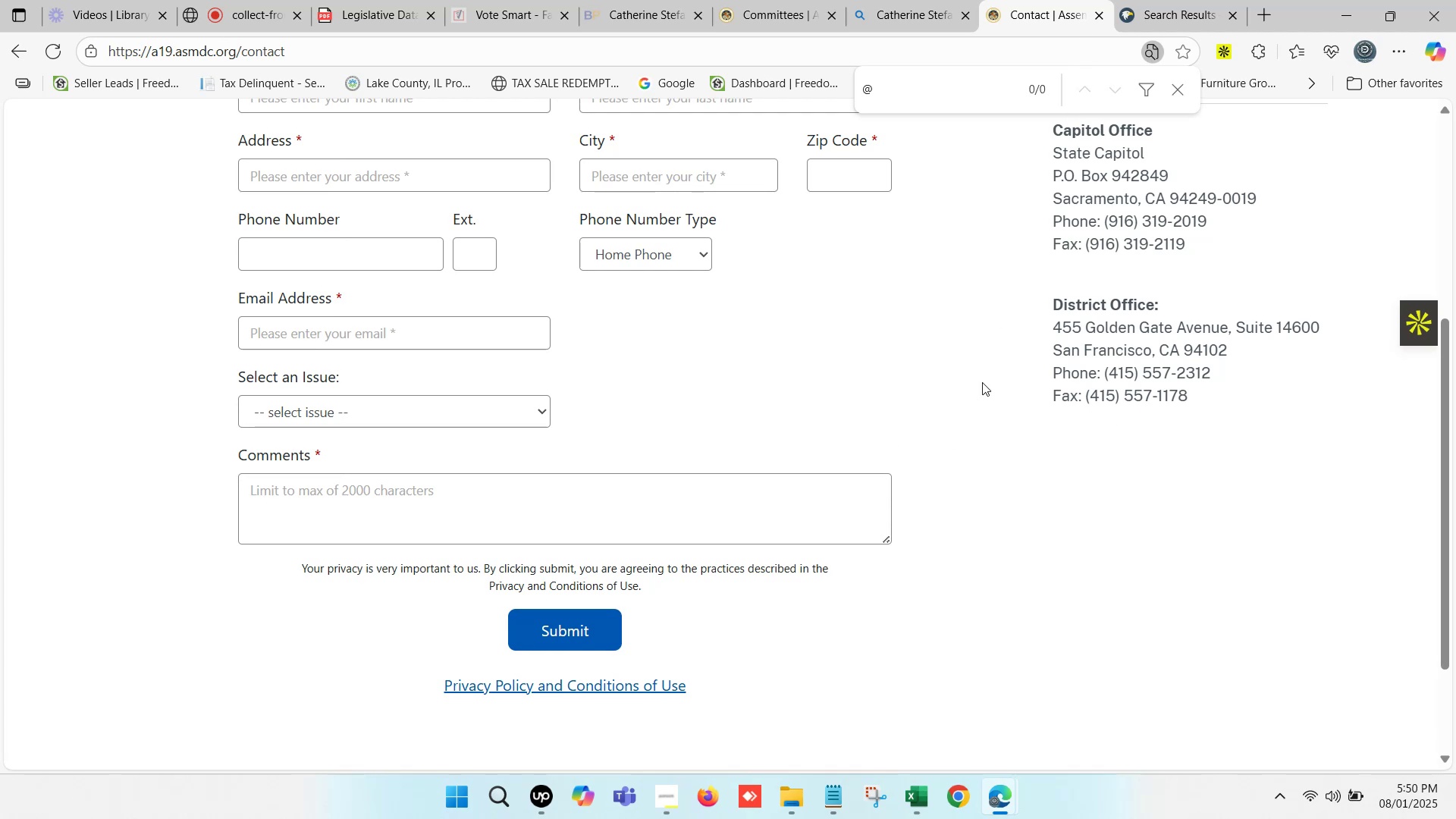 
left_click([923, 807])
 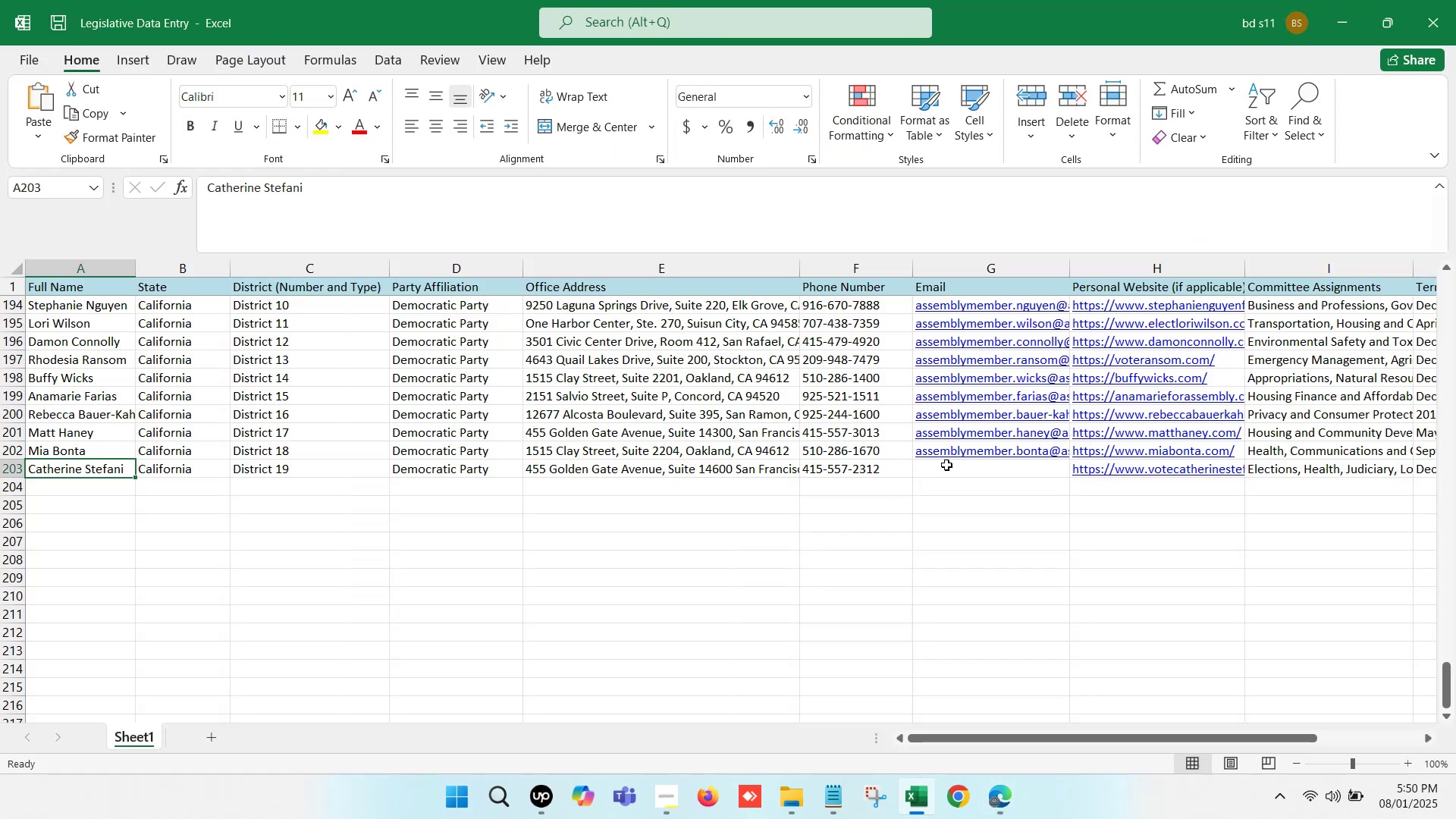 
double_click([947, 466])
 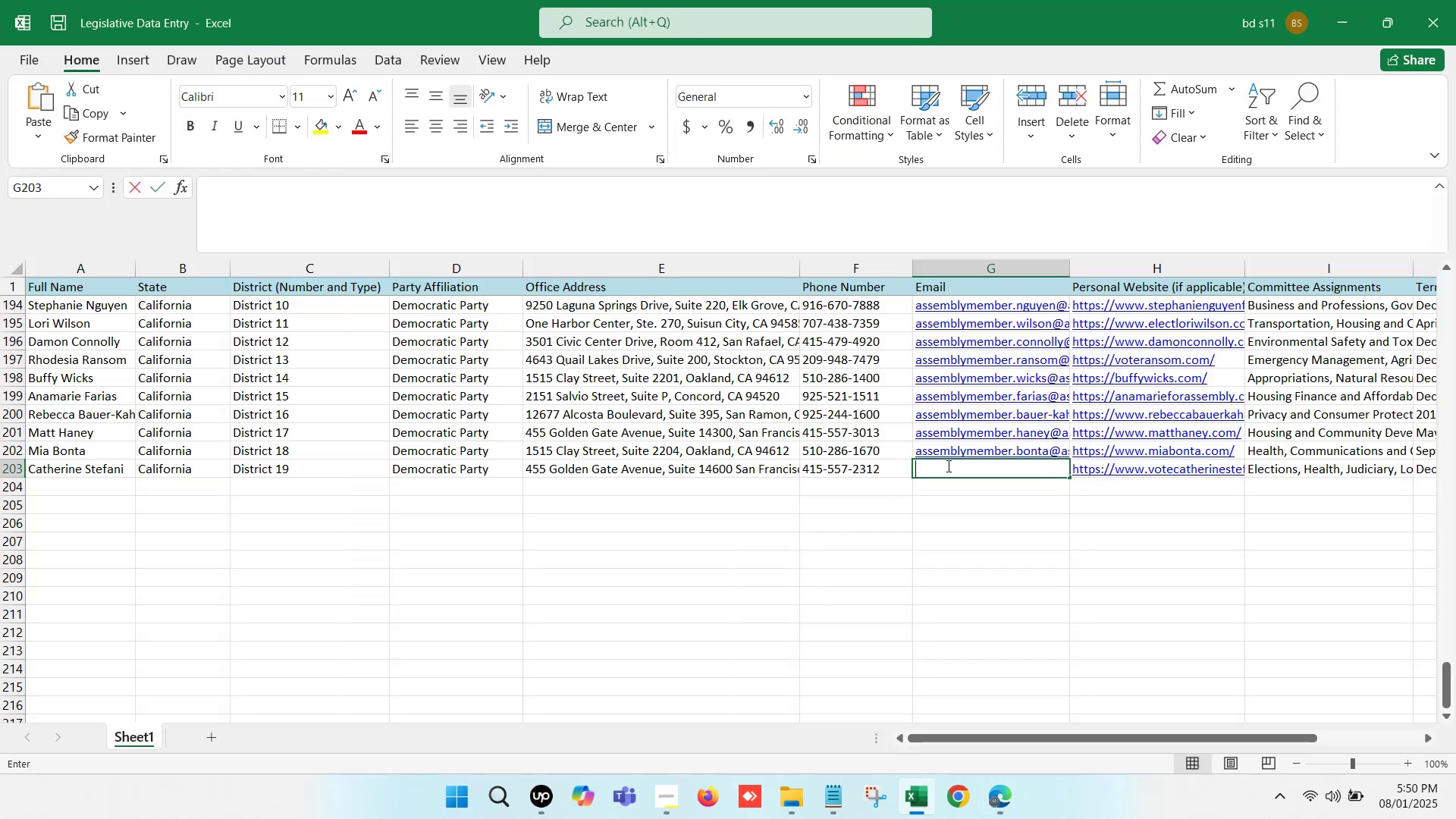 
key(Control+V)
 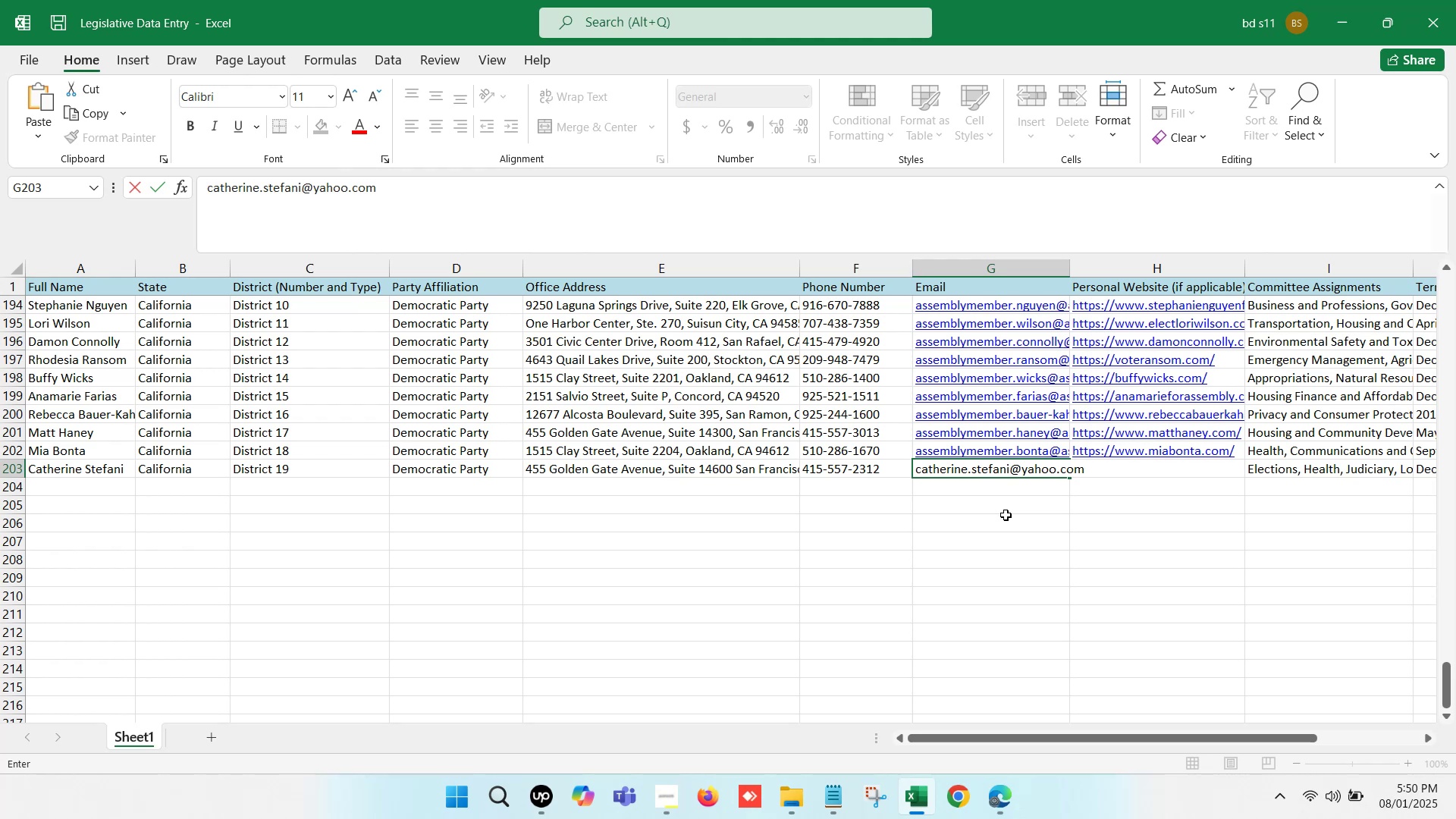 
left_click([1006, 515])
 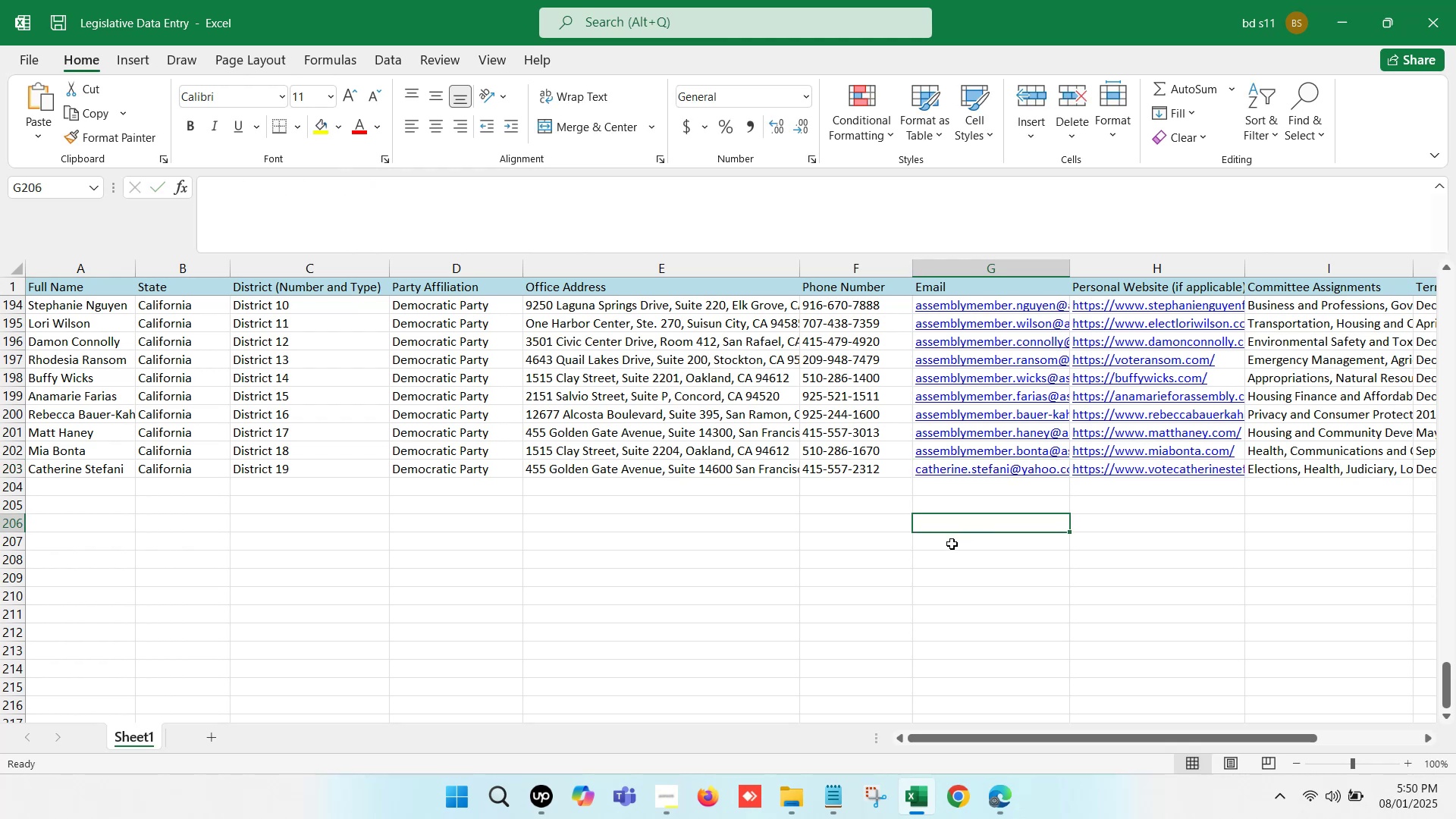 
scroll: coordinate [953, 543], scroll_direction: up, amount: 1.0
 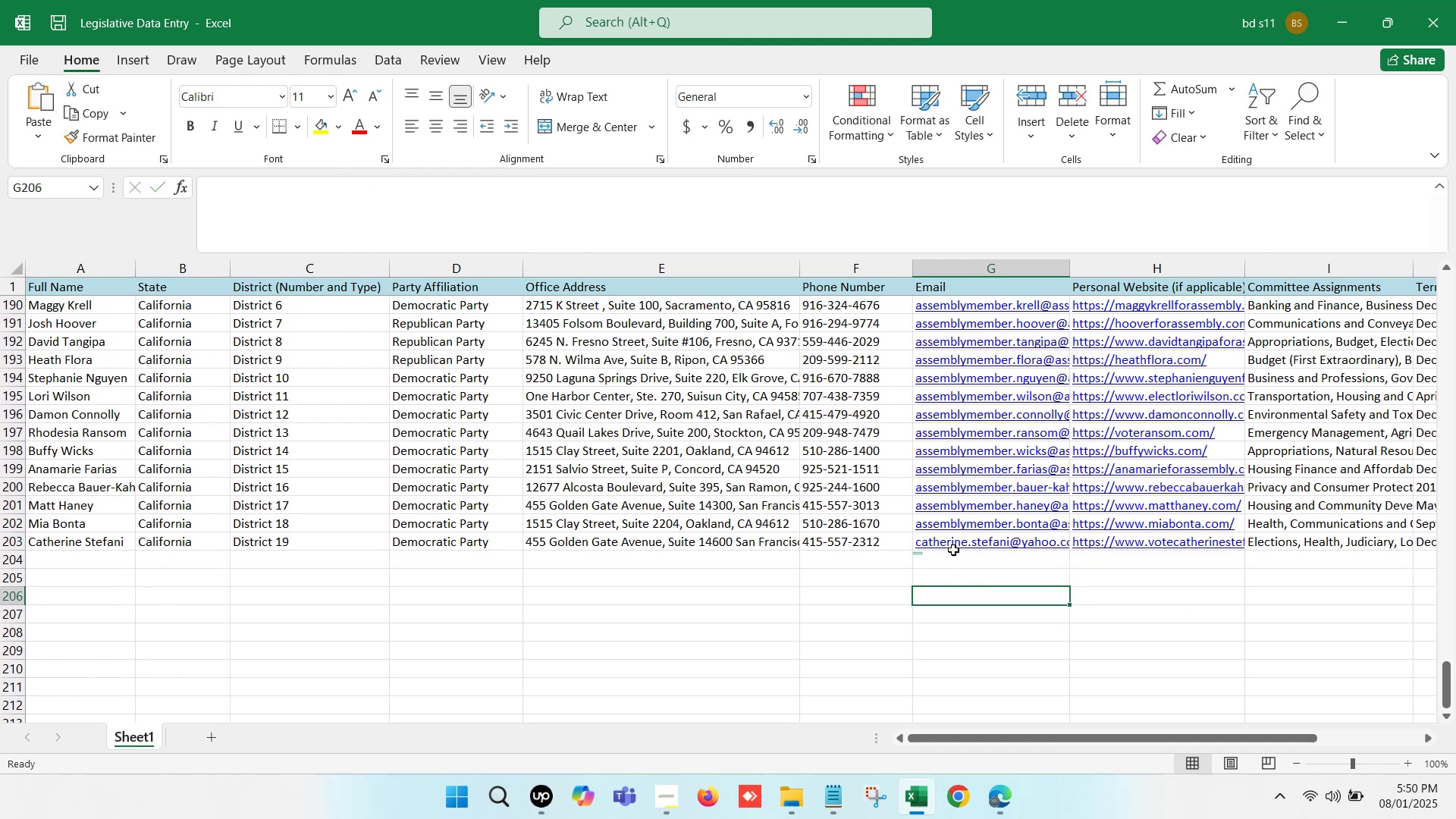 
left_click([912, 802])
 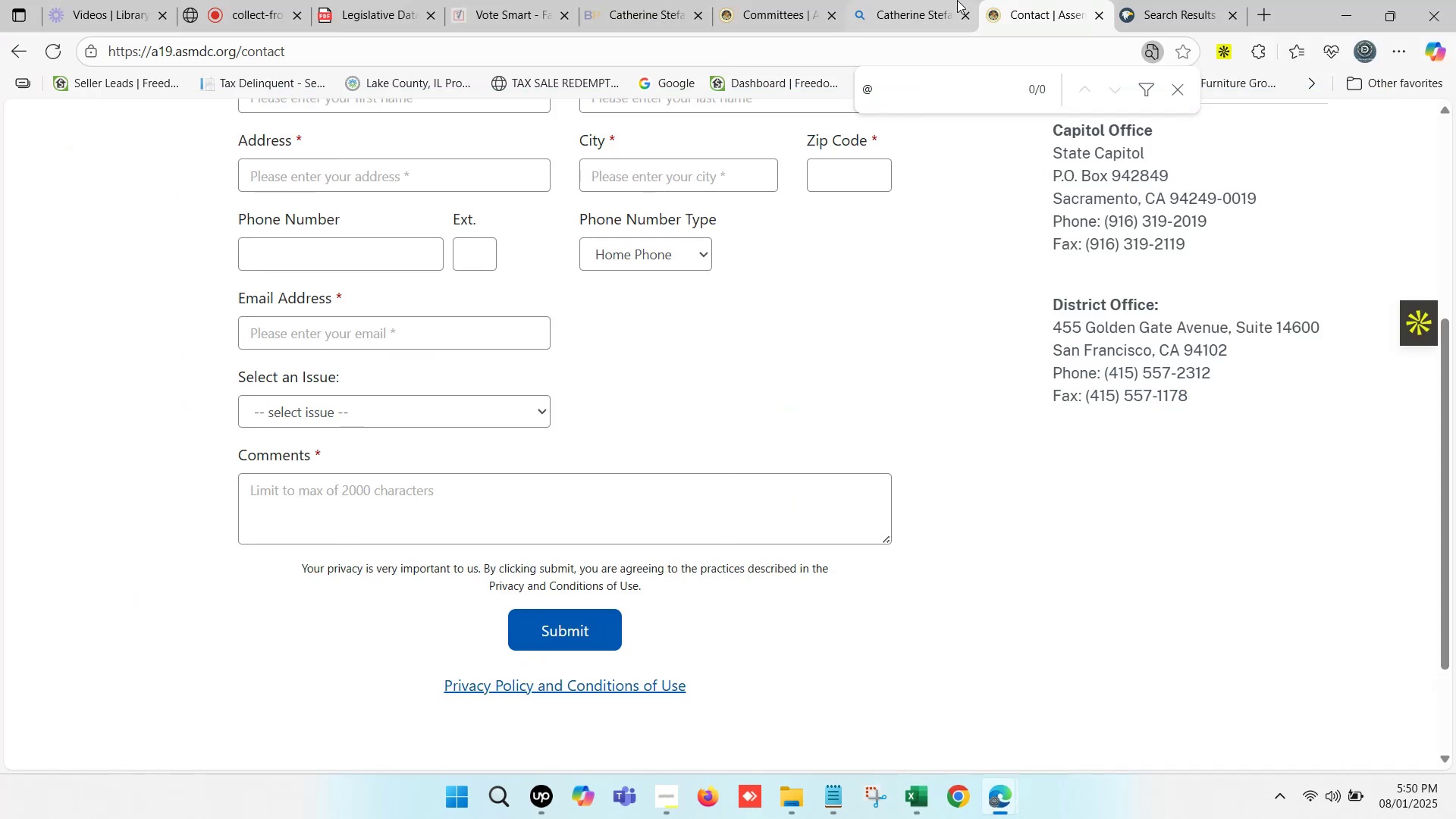 
left_click([927, 0])
 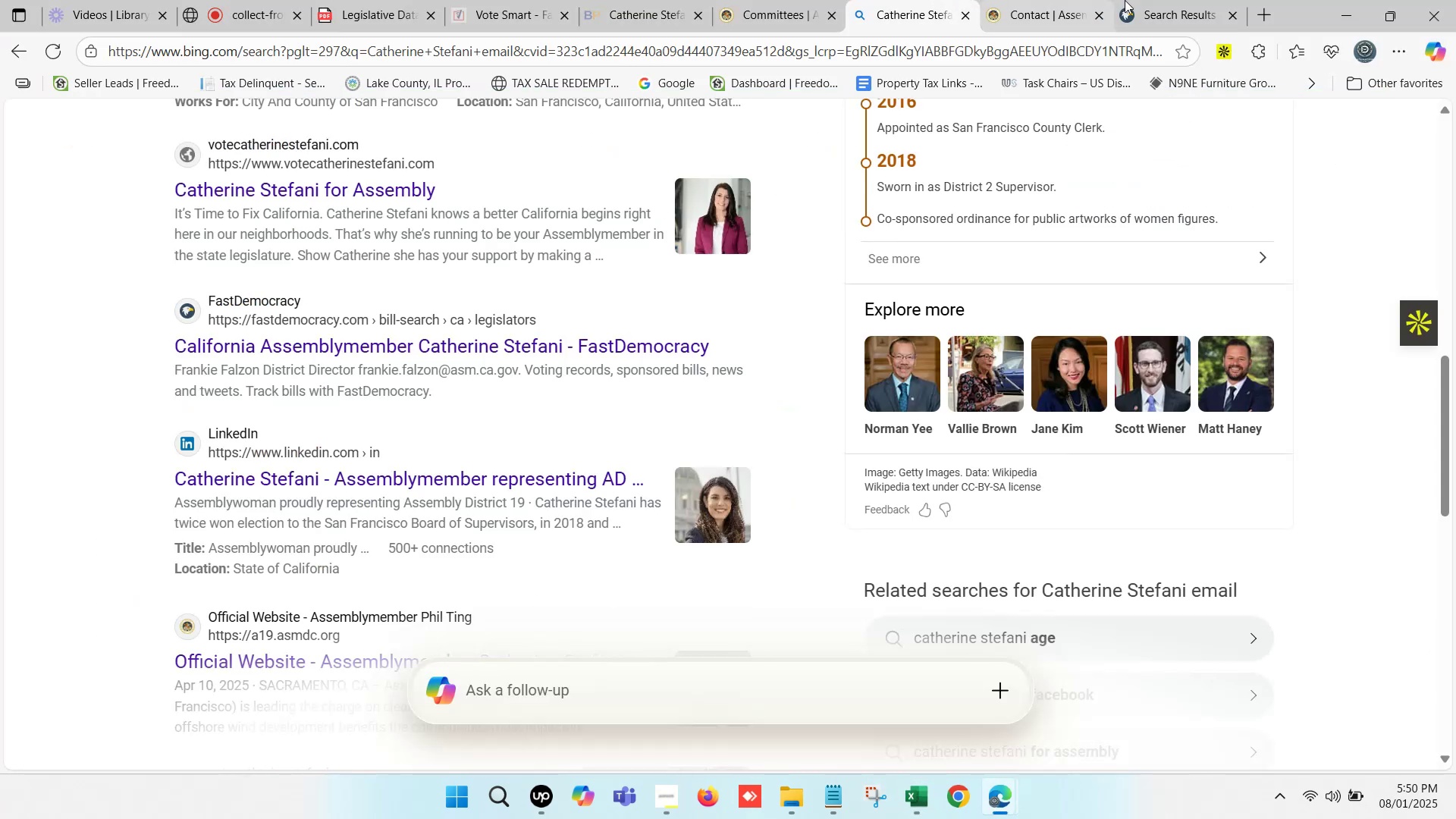 
left_click([1135, 0])
 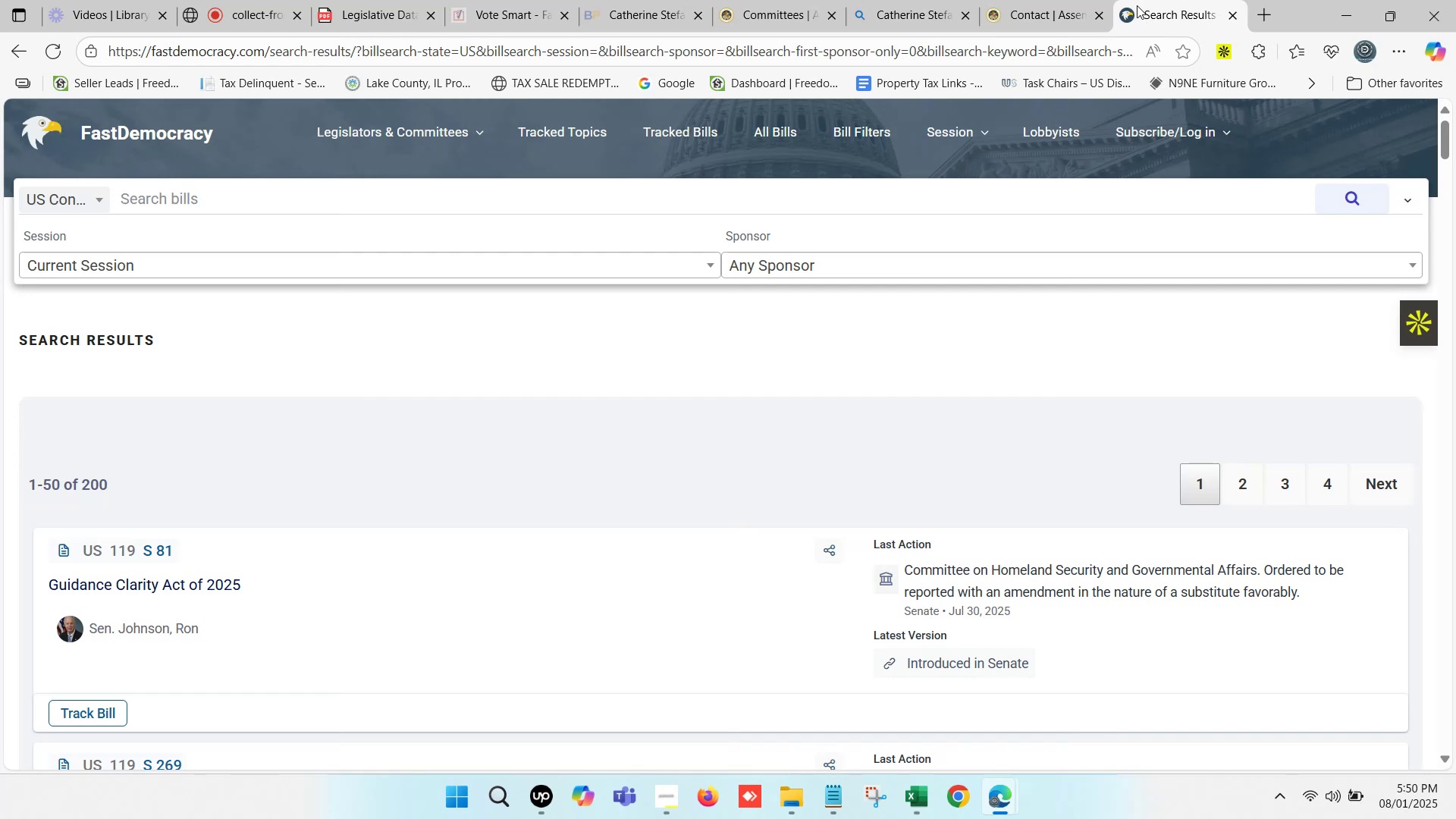 
scroll: coordinate [723, 537], scroll_direction: down, amount: 6.0
 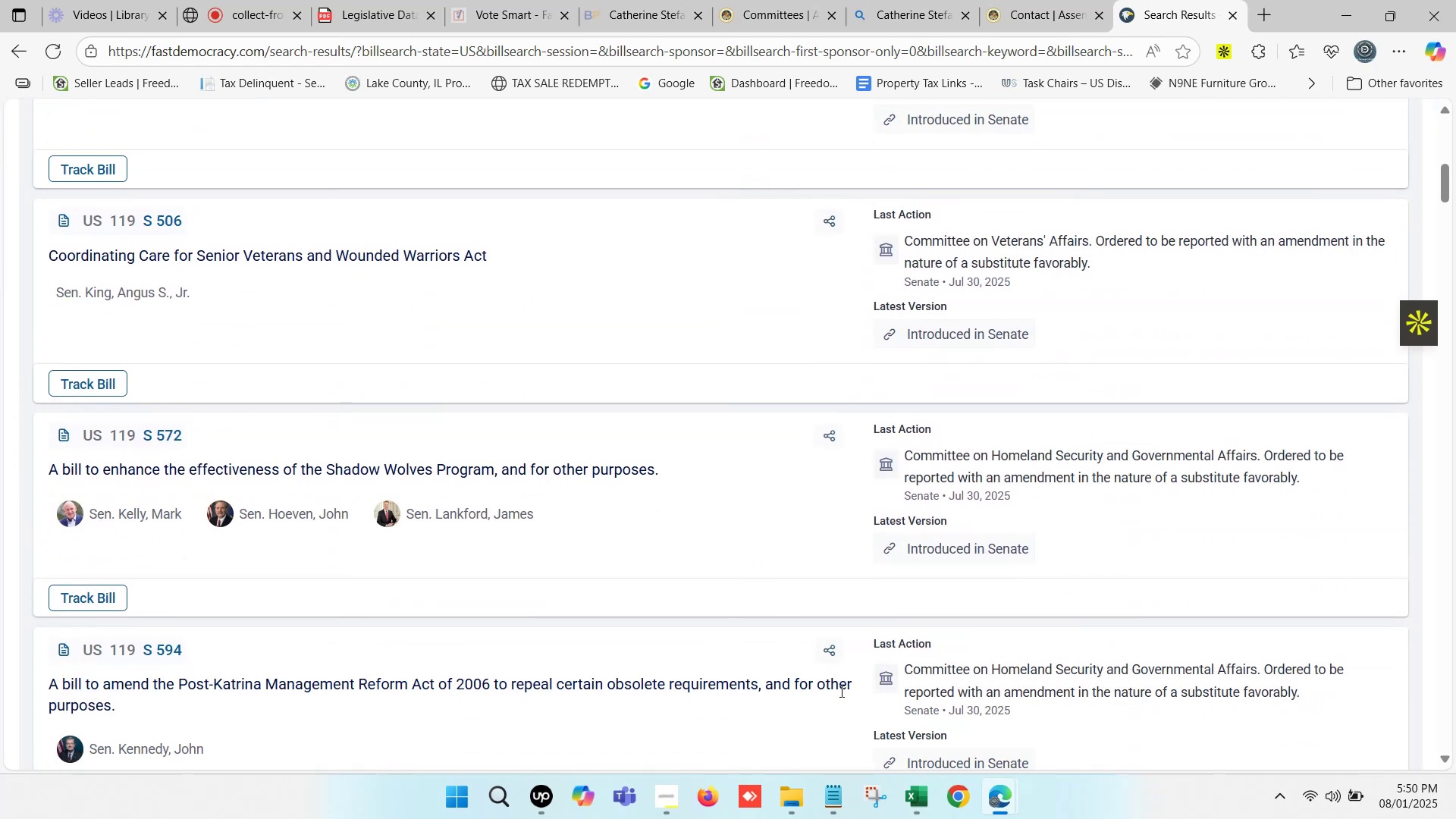 
left_click([917, 818])
 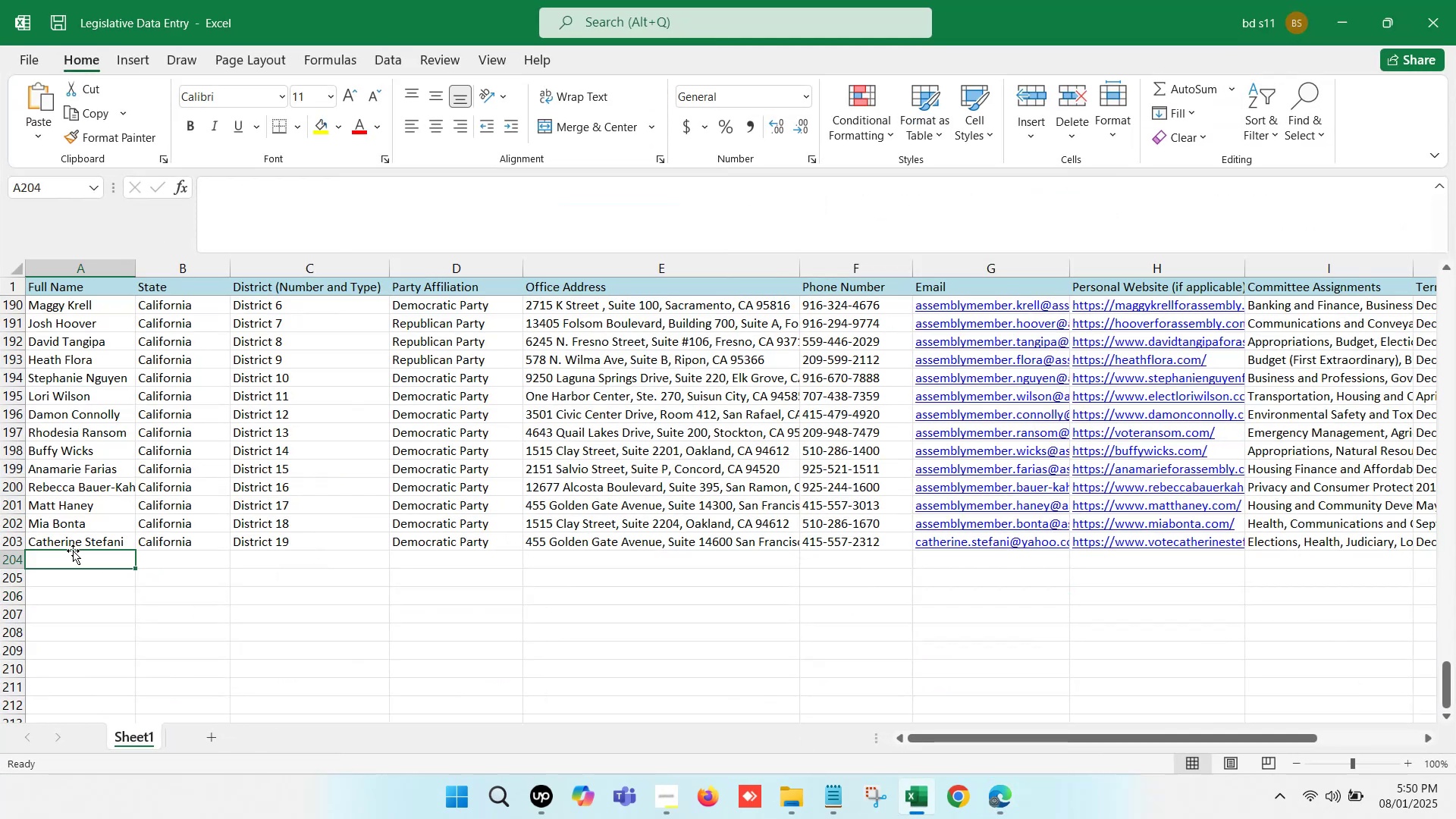 
left_click([97, 538])
 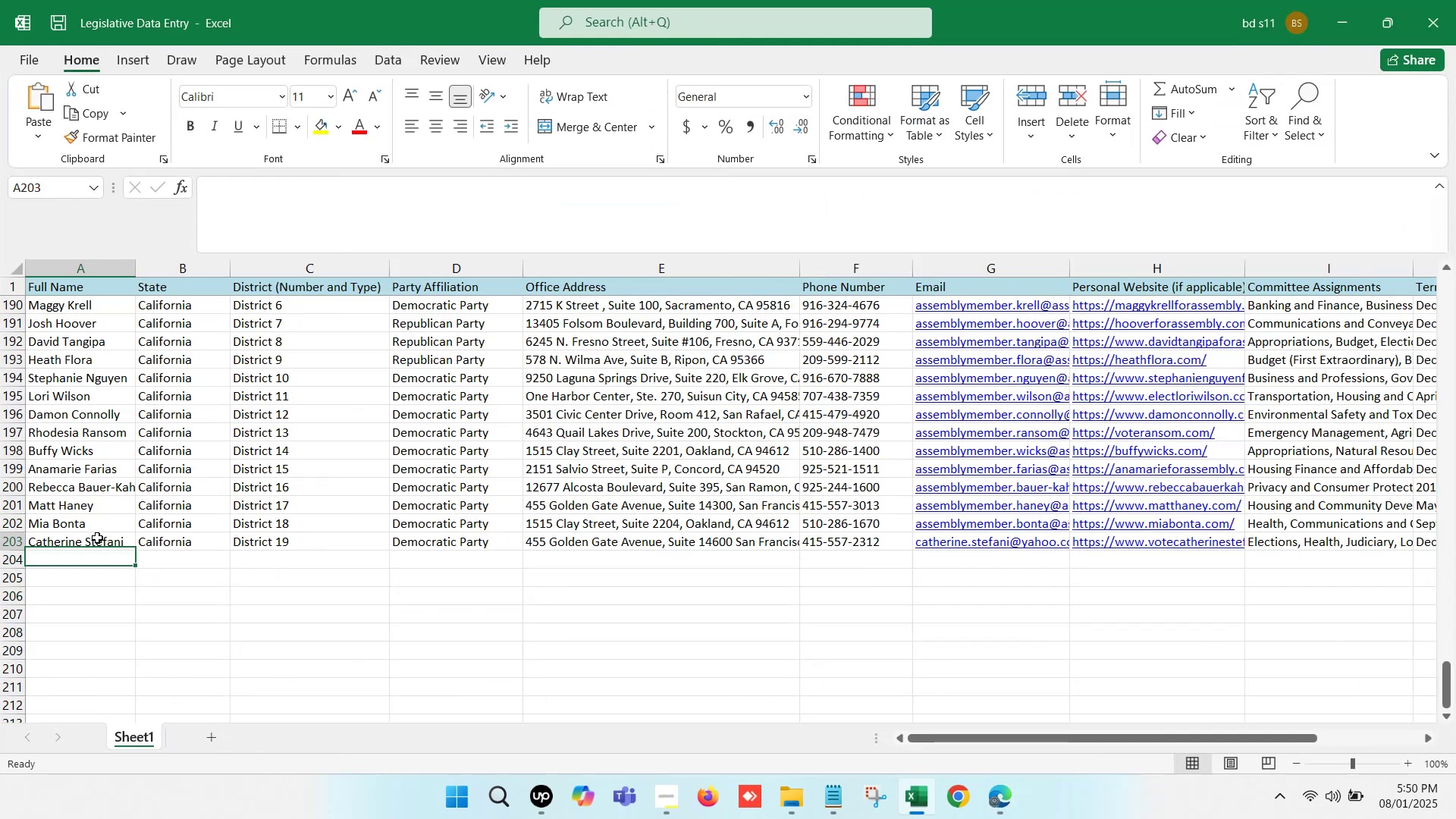 
key(Control+C)
 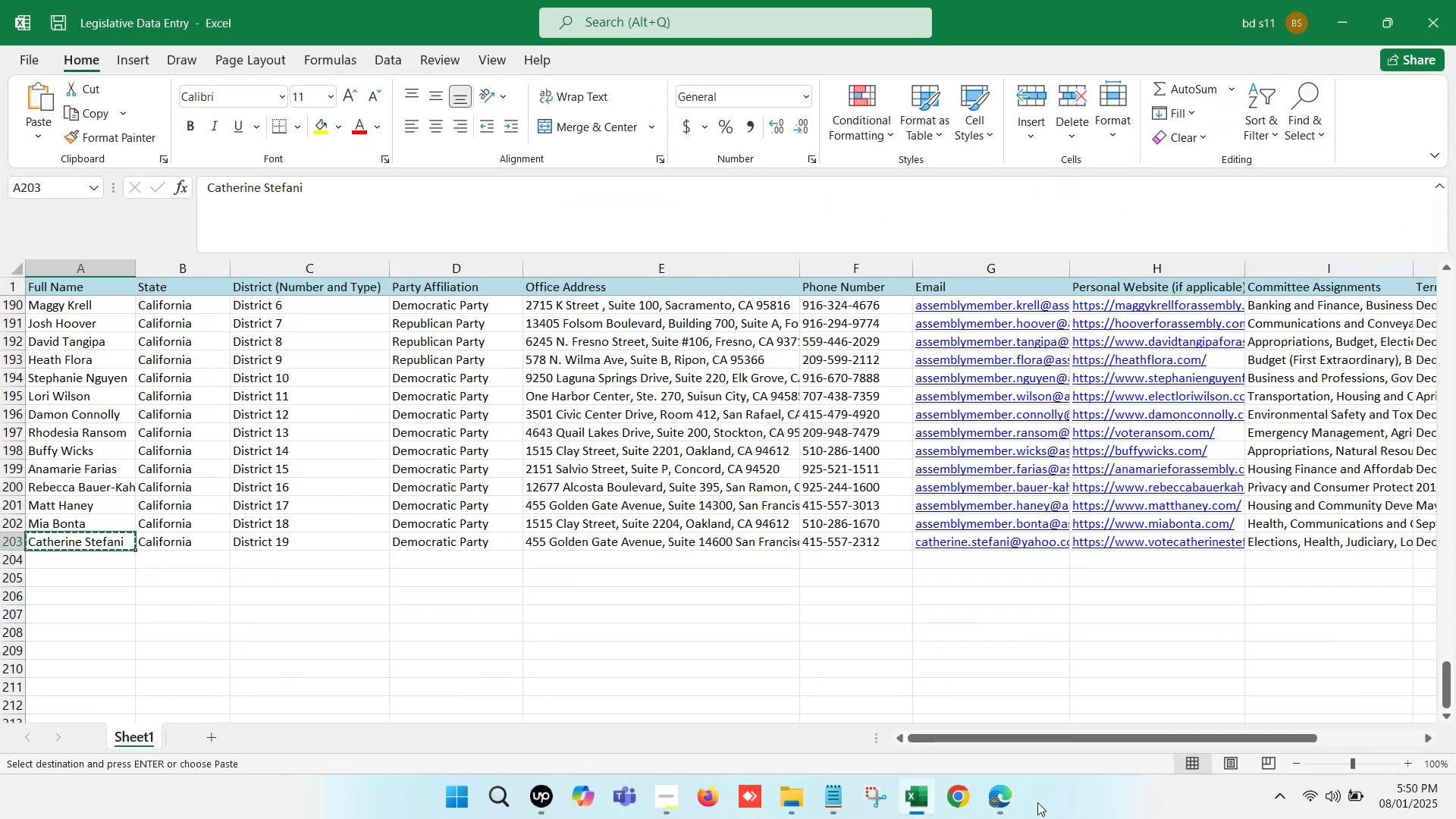 
left_click([1011, 802])
 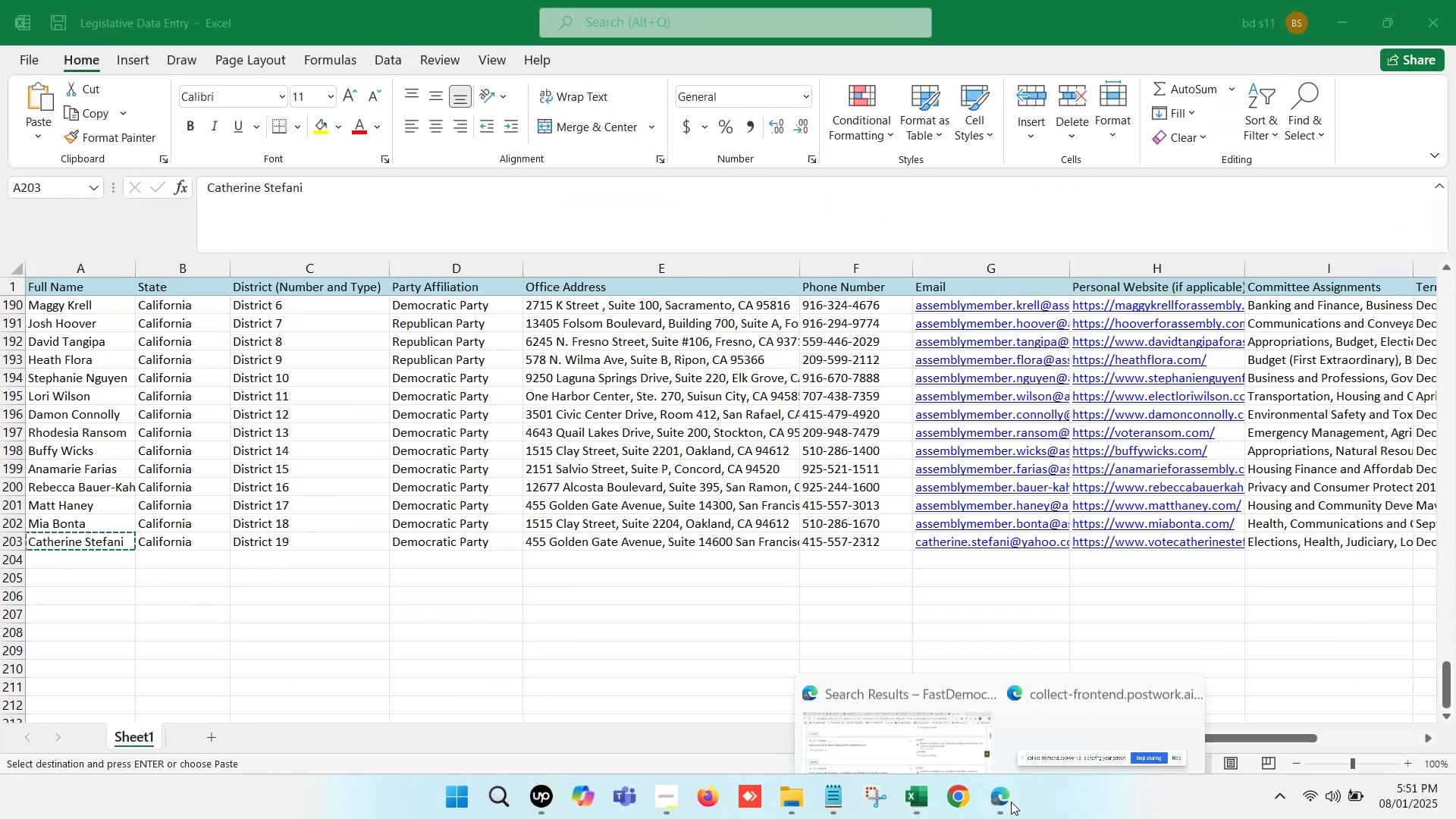 
left_click([877, 699])
 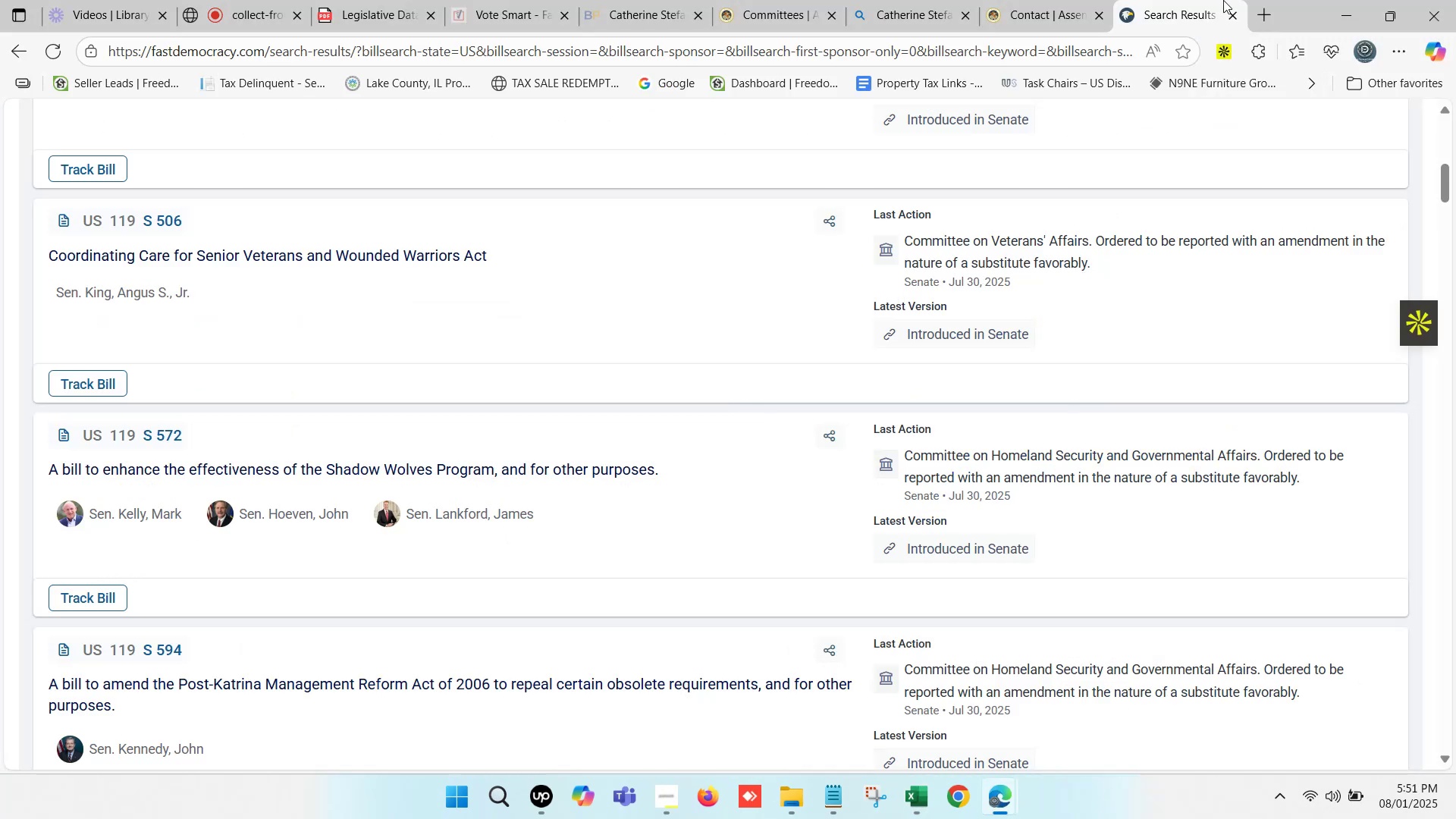 
key(Control+F)
 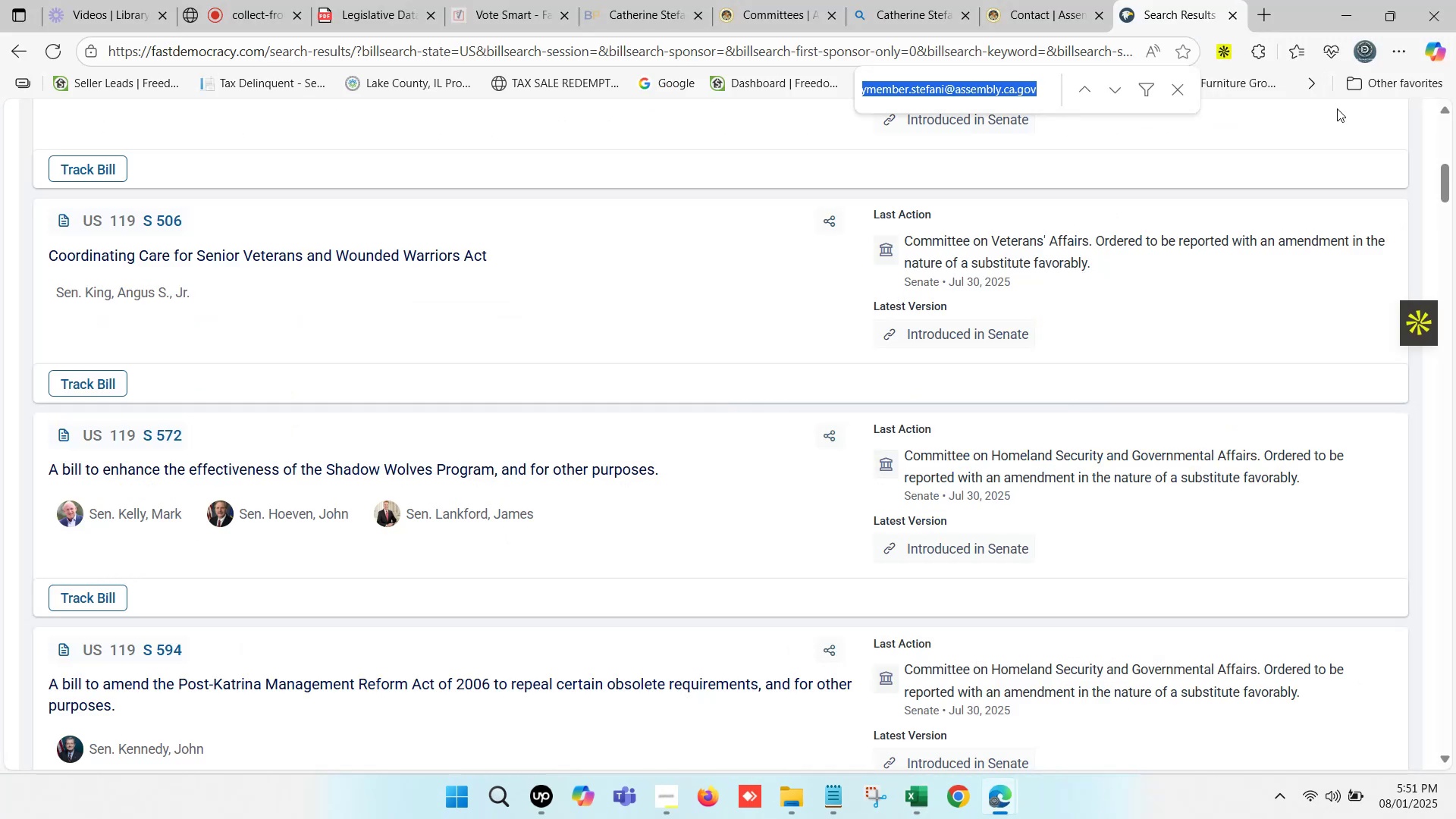 
key(Control+V)
 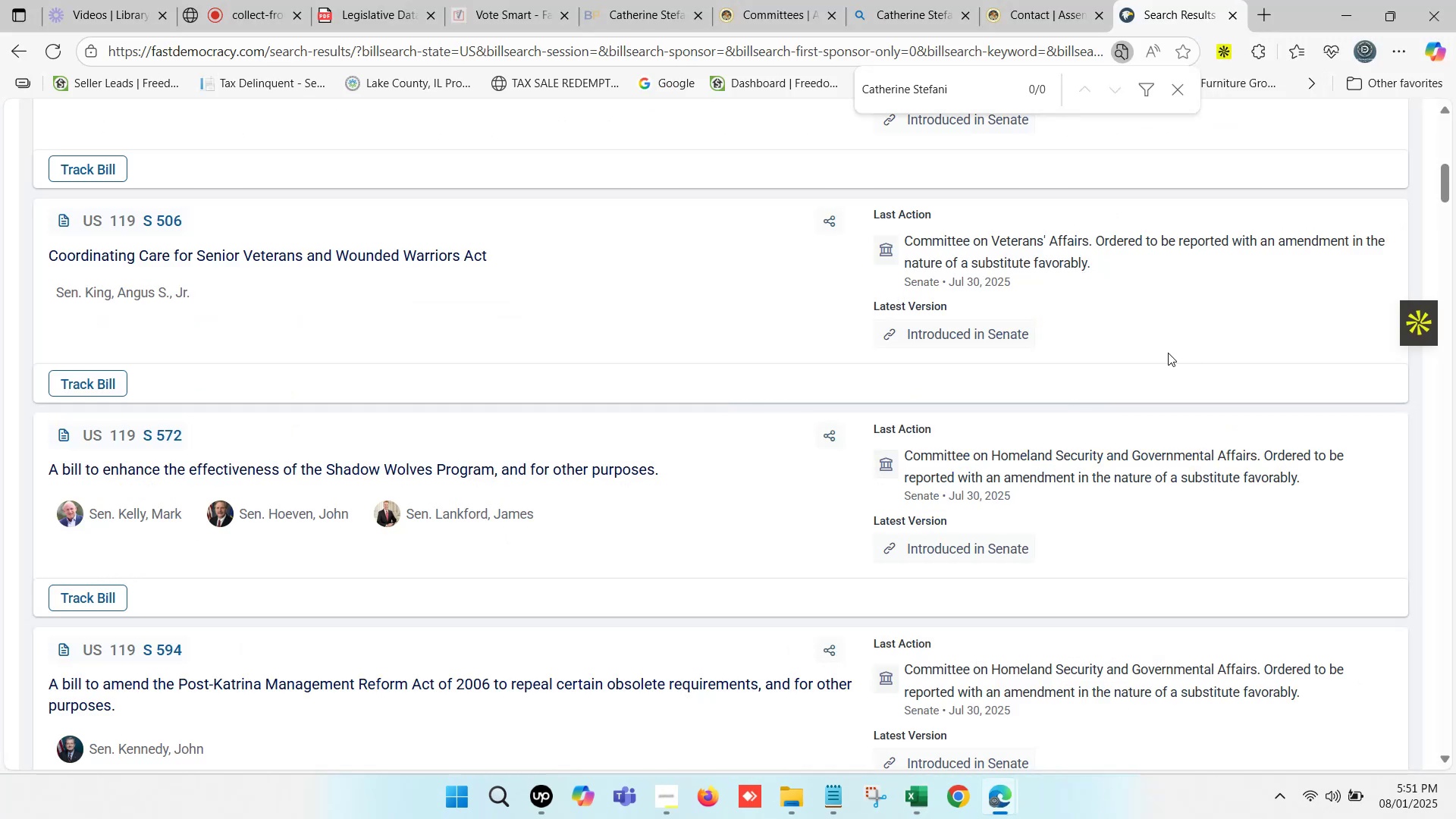 
scroll: coordinate [1208, 345], scroll_direction: up, amount: 8.0
 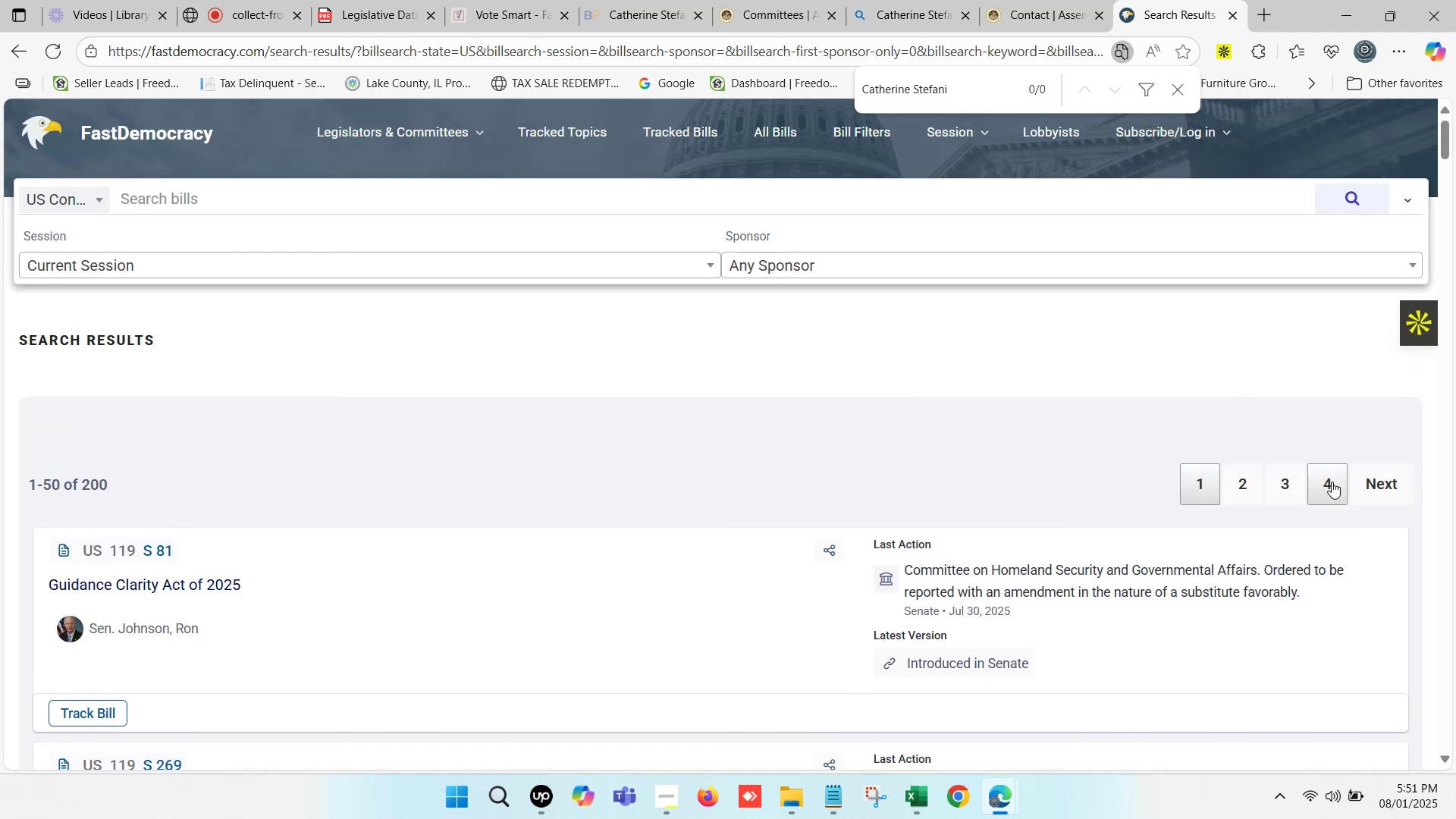 
key(Control+F)
 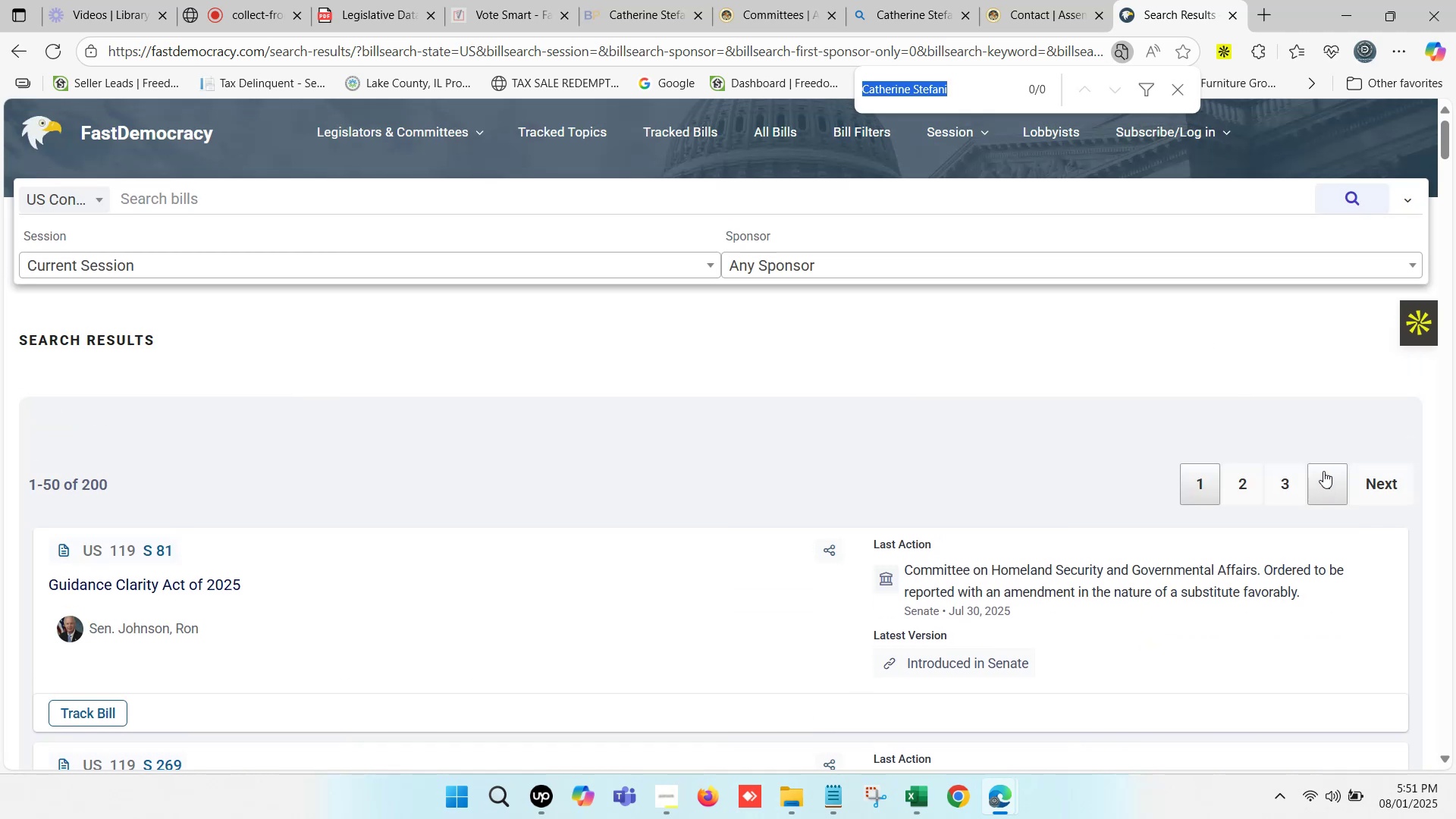 
key(Control+V)
 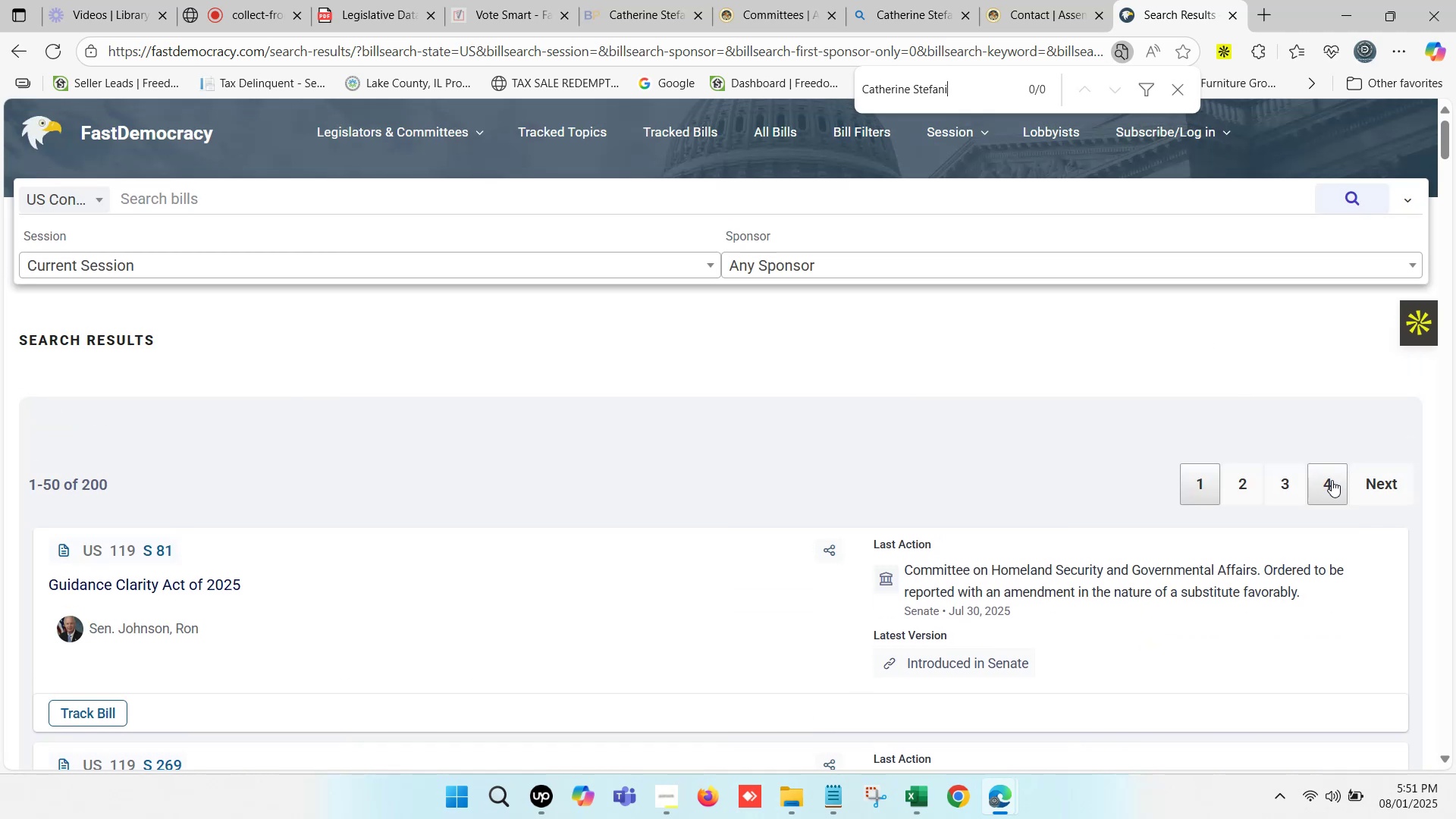 
left_click([1388, 486])
 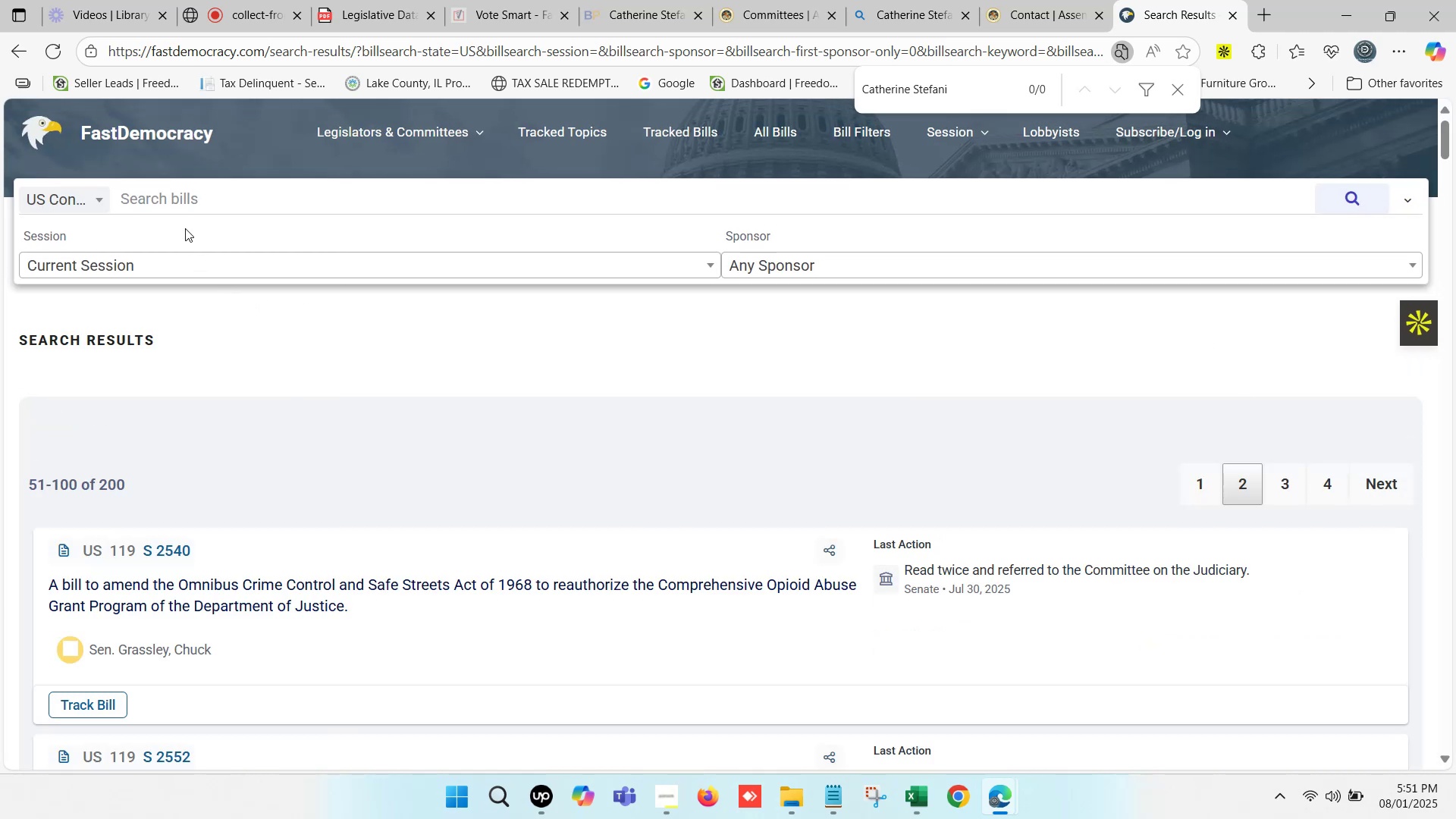 
wait(5.25)
 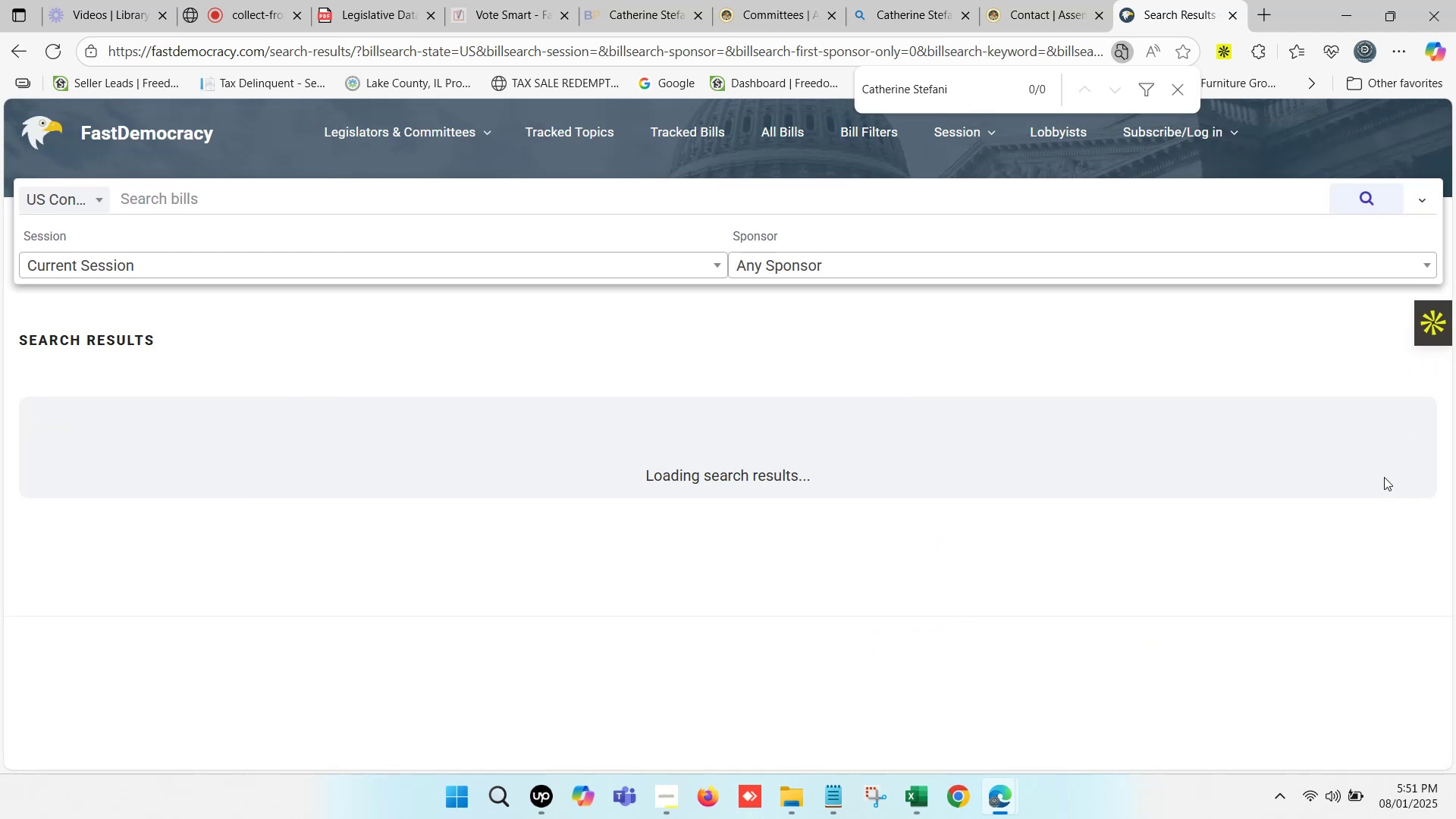 
left_click([771, 0])
 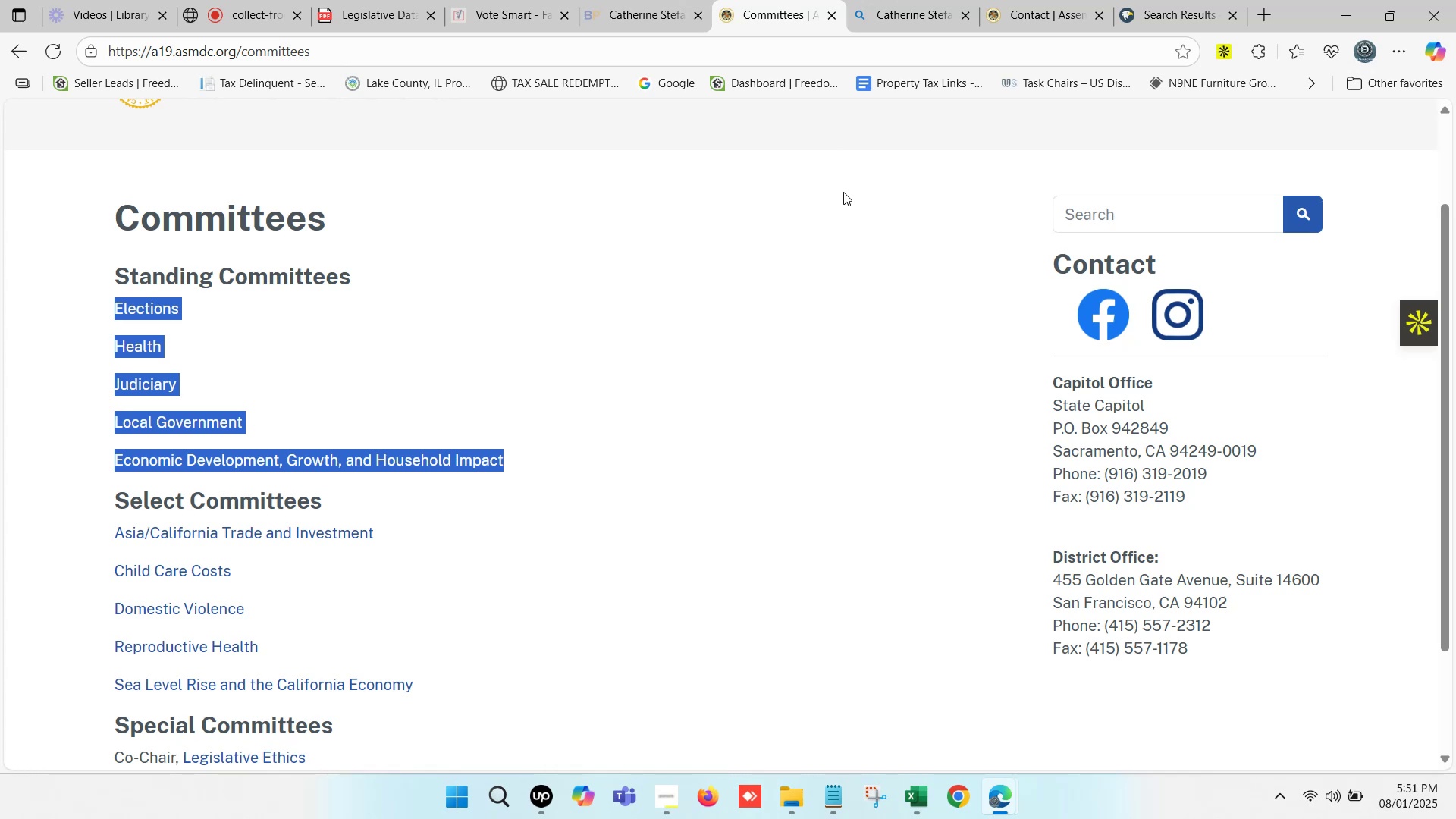 
scroll: coordinate [871, 398], scroll_direction: down, amount: 1.0
 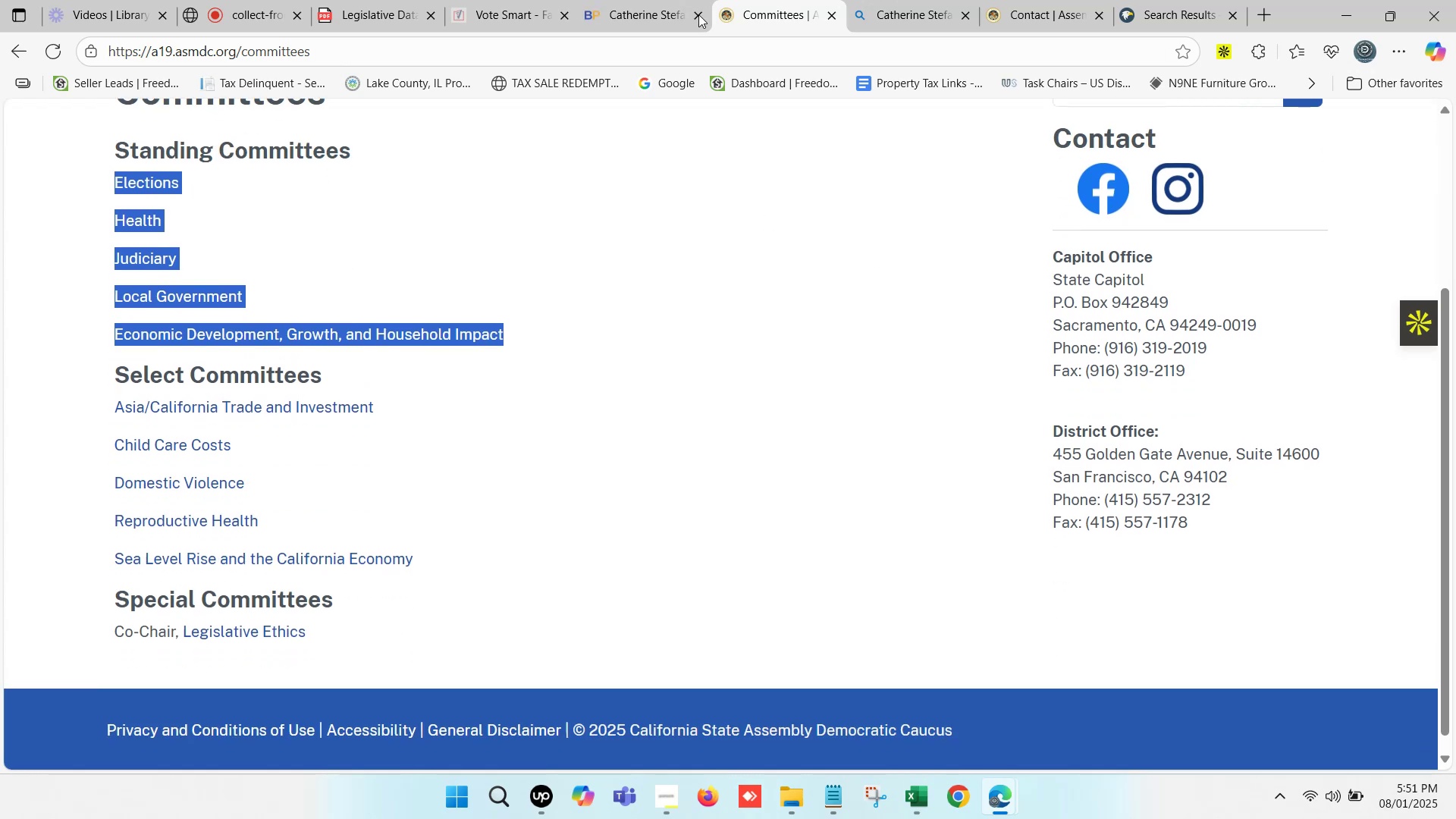 
left_click([646, 0])
 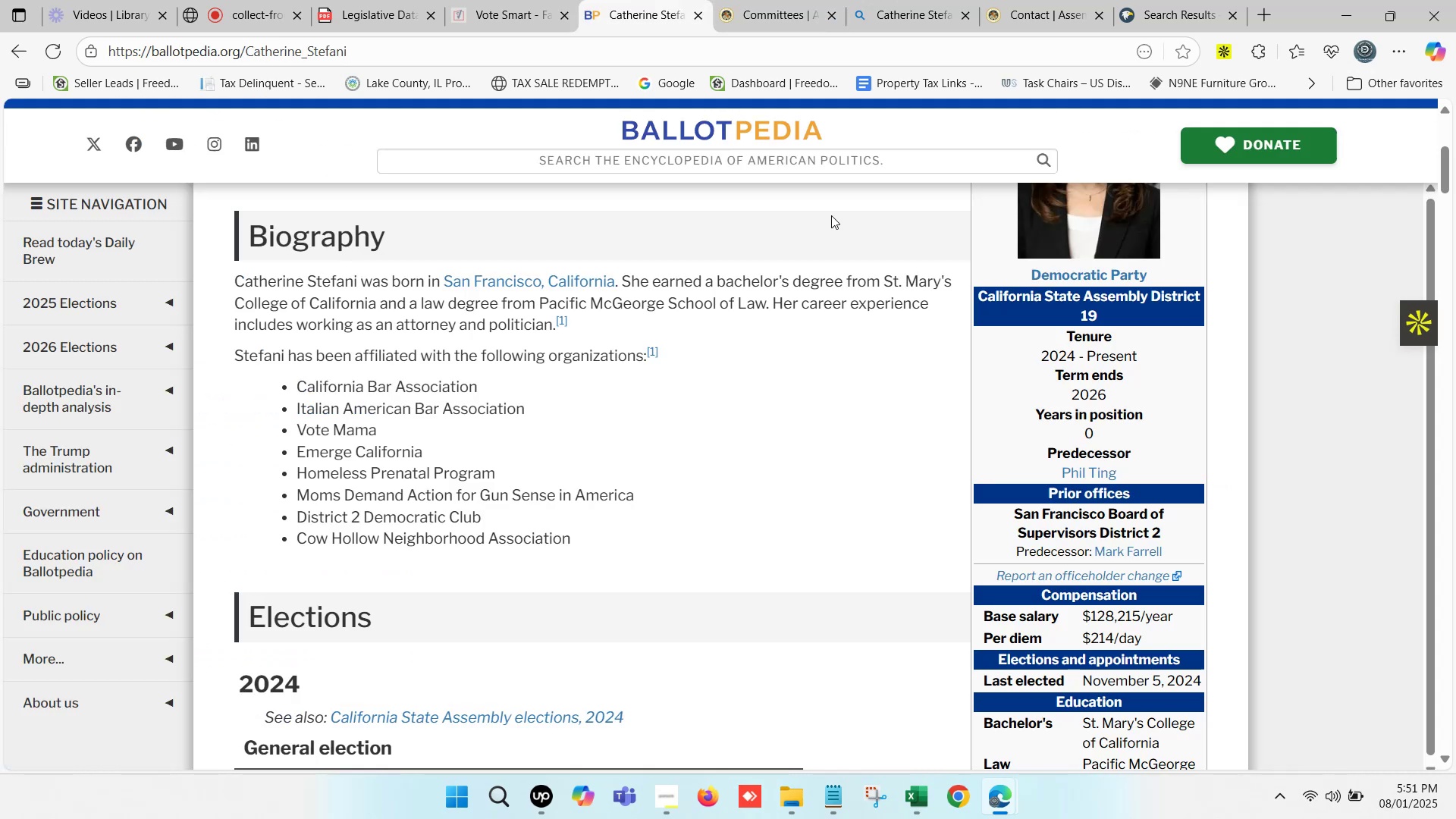 
scroll: coordinate [979, 465], scroll_direction: down, amount: 1.0
 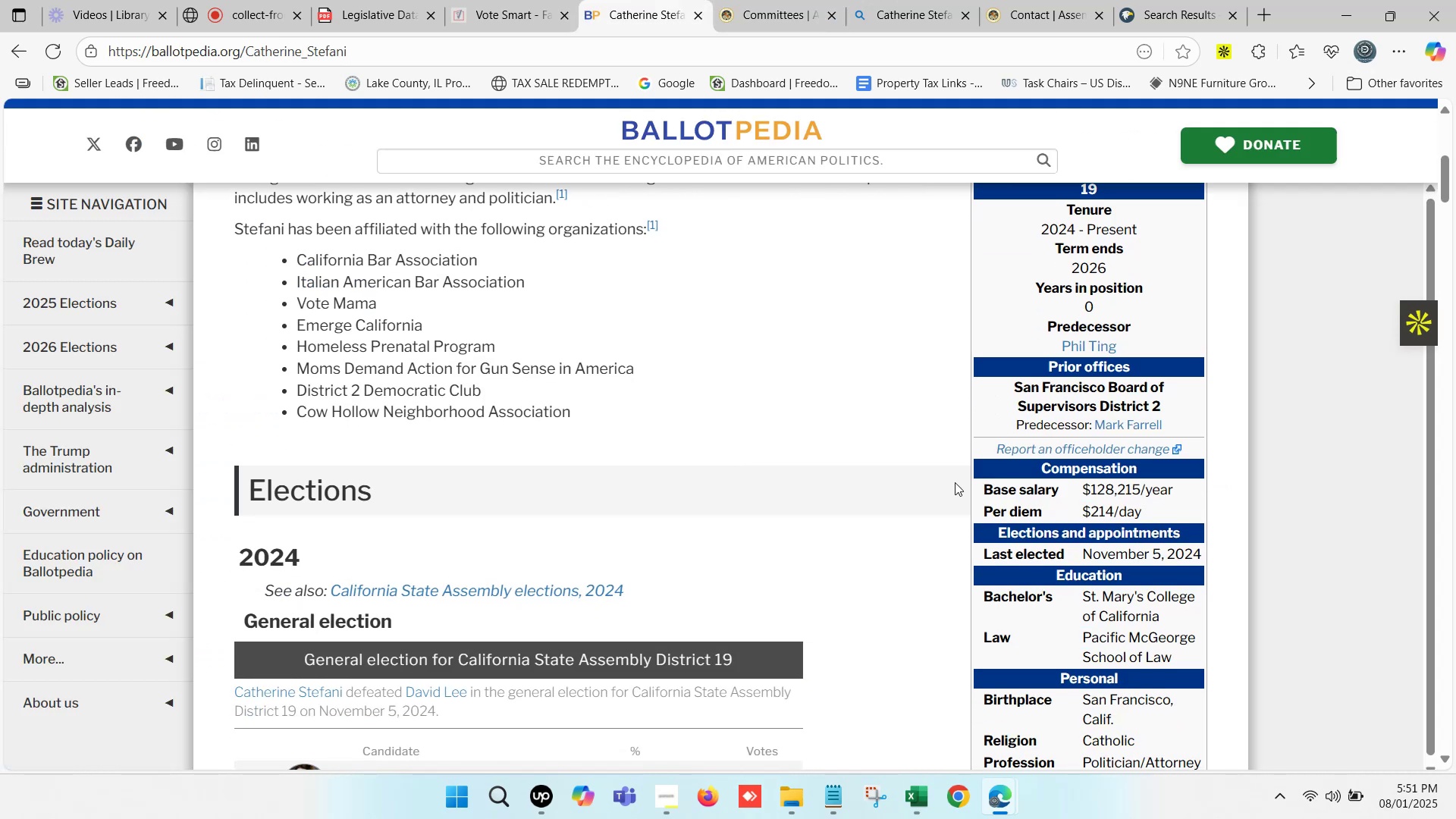 
key(Control+F)
 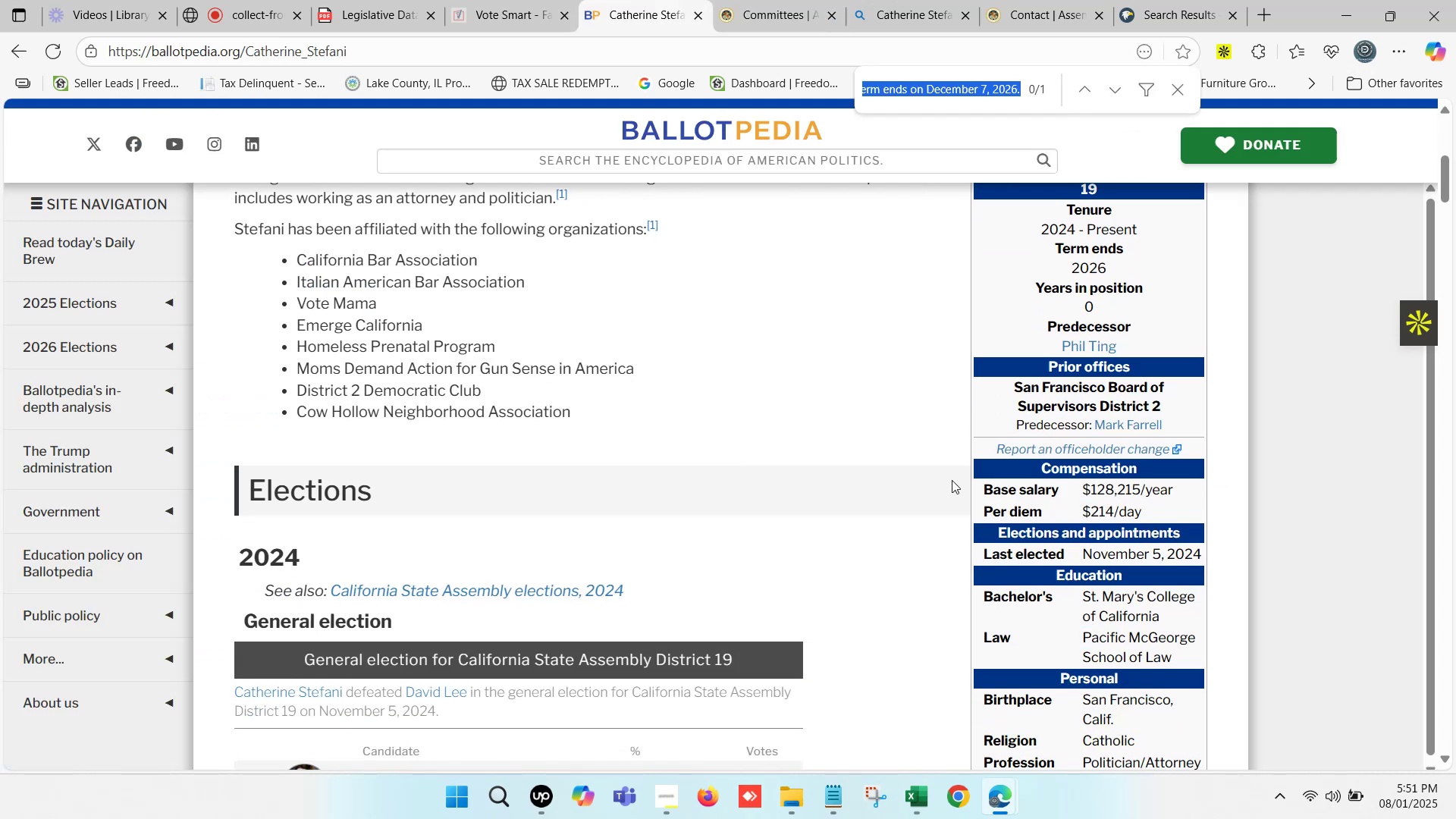 
key(Control+V)
 